 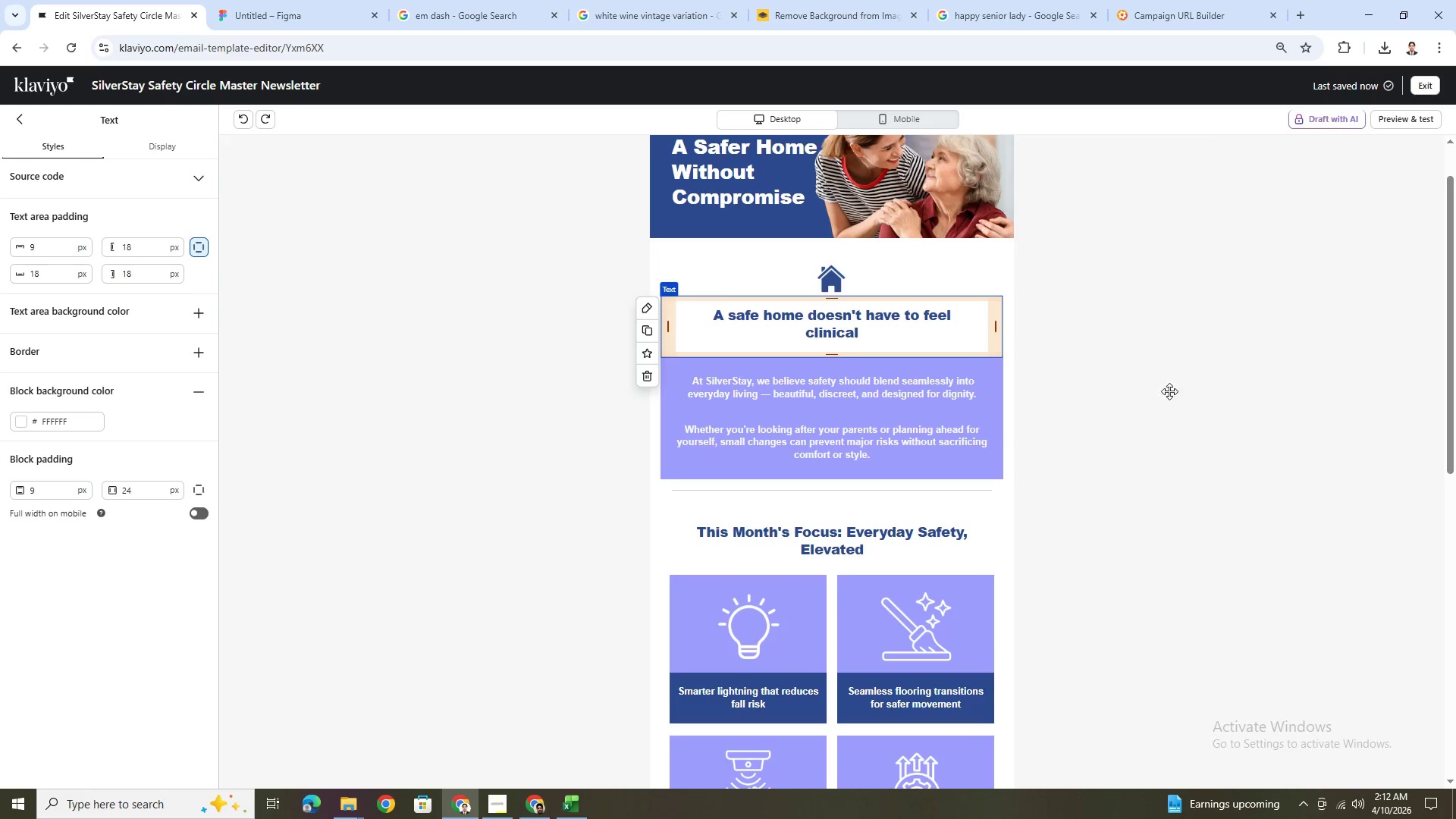 
scroll: coordinate [969, 652], scroll_direction: up, amount: 3.0
 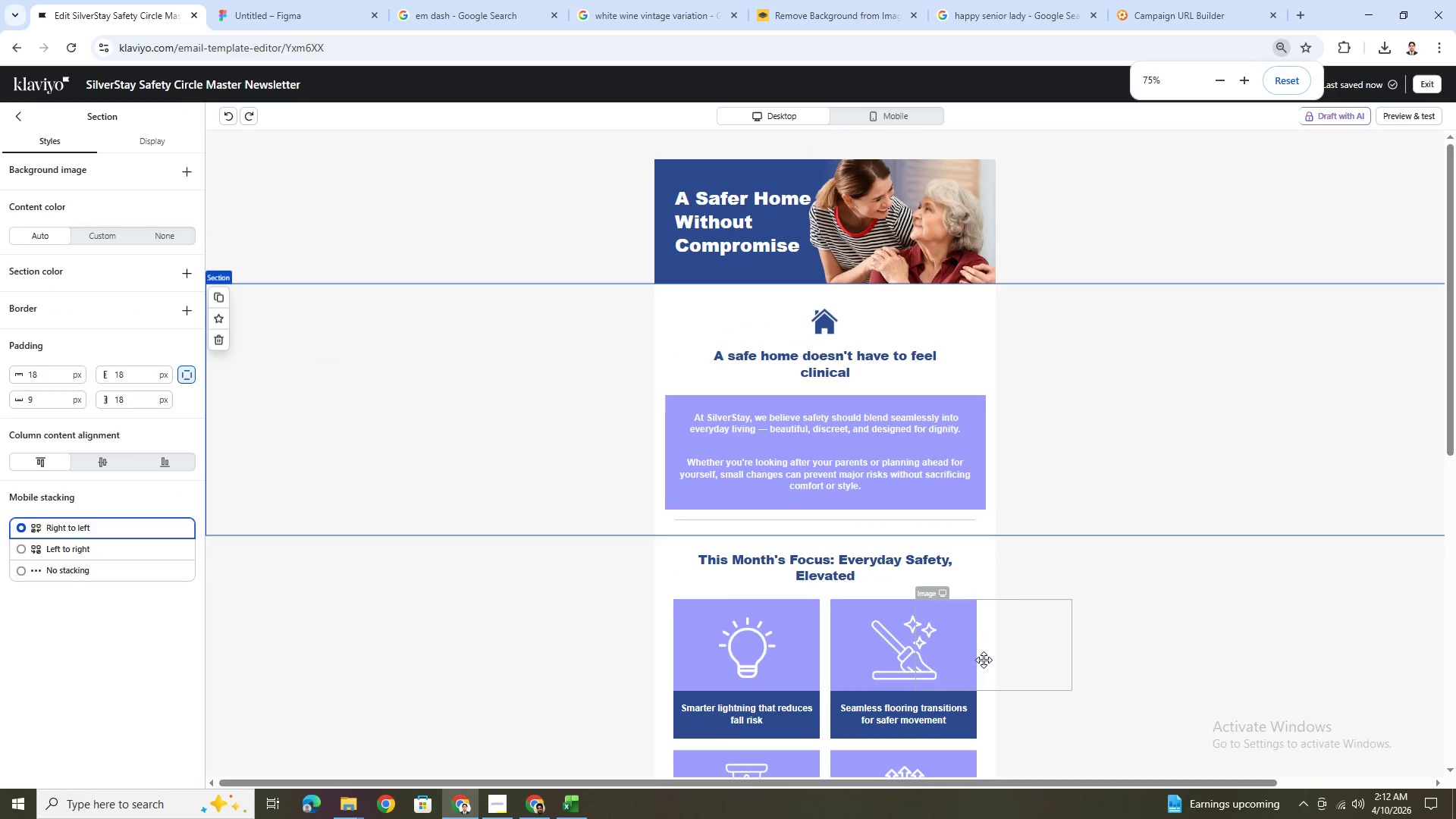 
hold_key(key=ControlLeft, duration=1.33)
 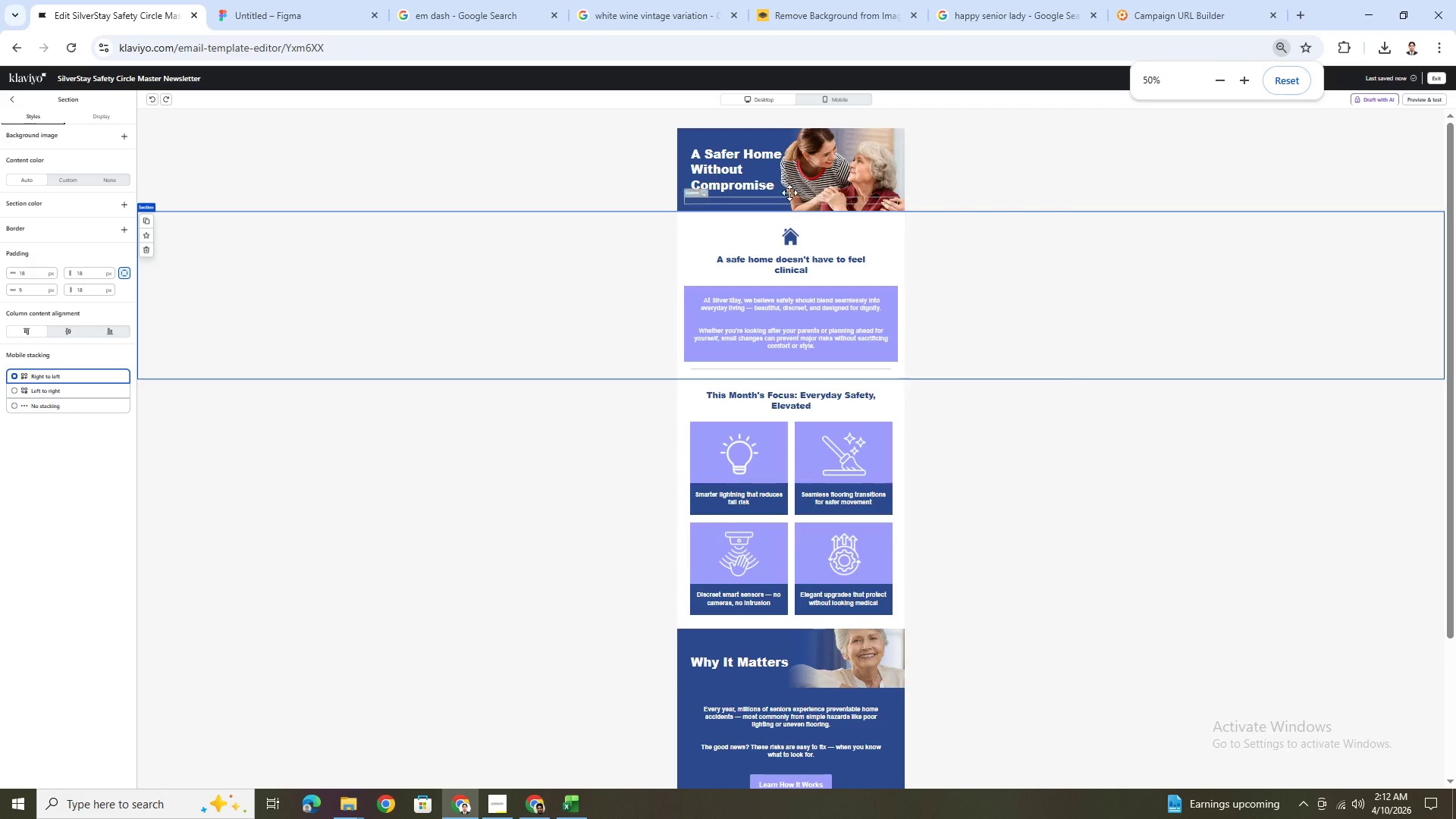 
scroll: coordinate [986, 655], scroll_direction: down, amount: 9.0
 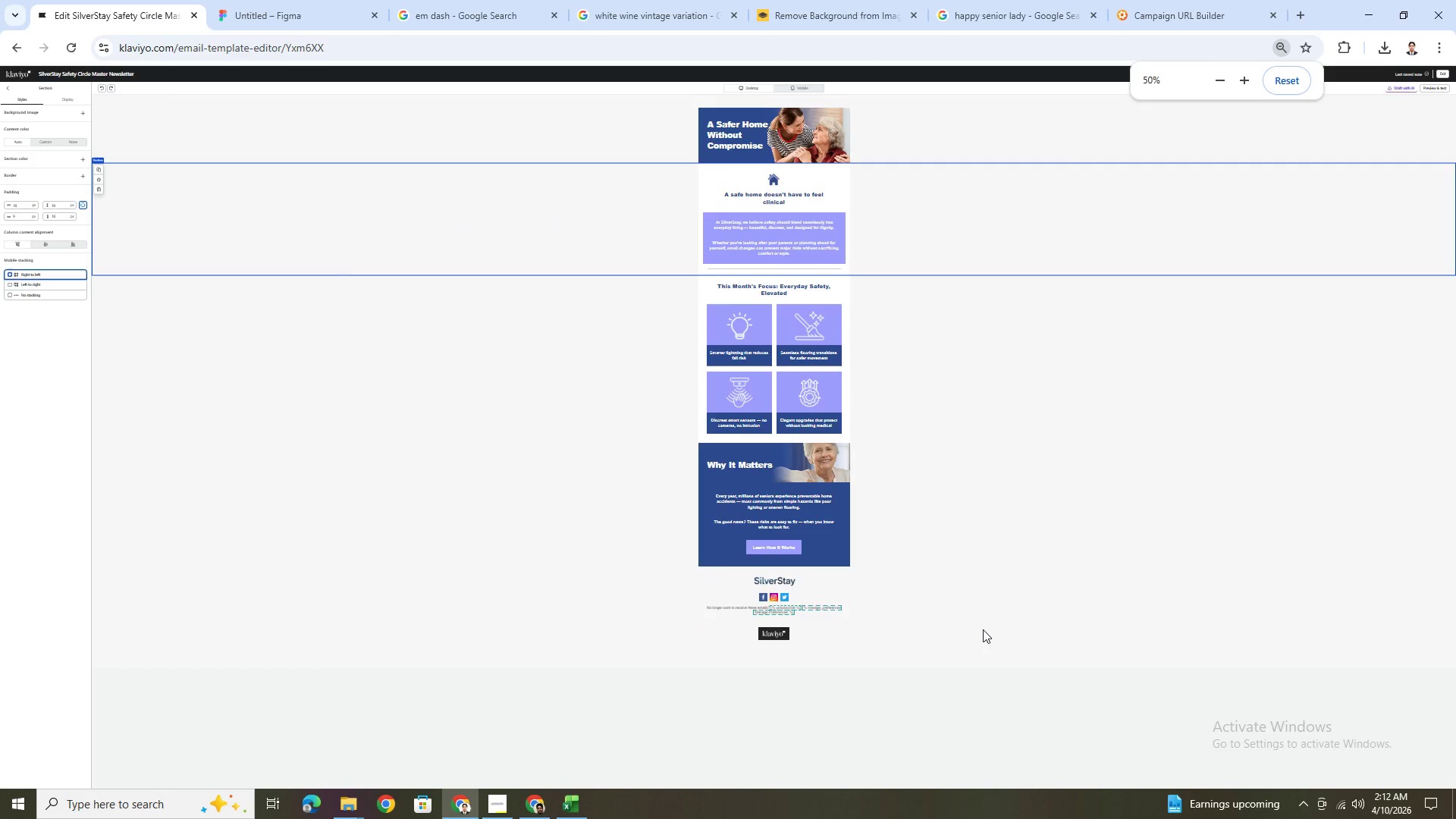 
scroll: coordinate [983, 629], scroll_direction: up, amount: 1.0
 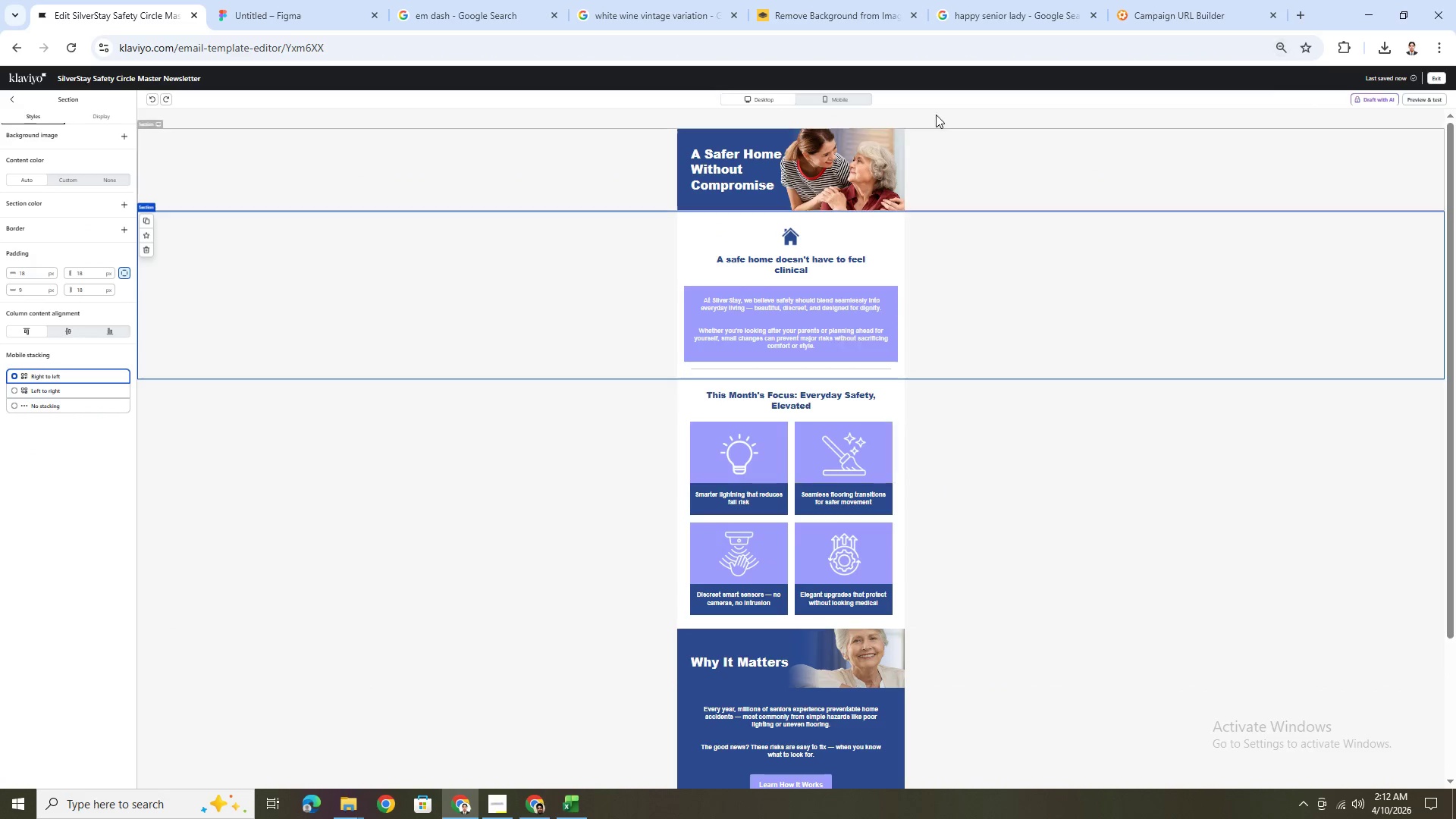 
left_click([841, 95])
 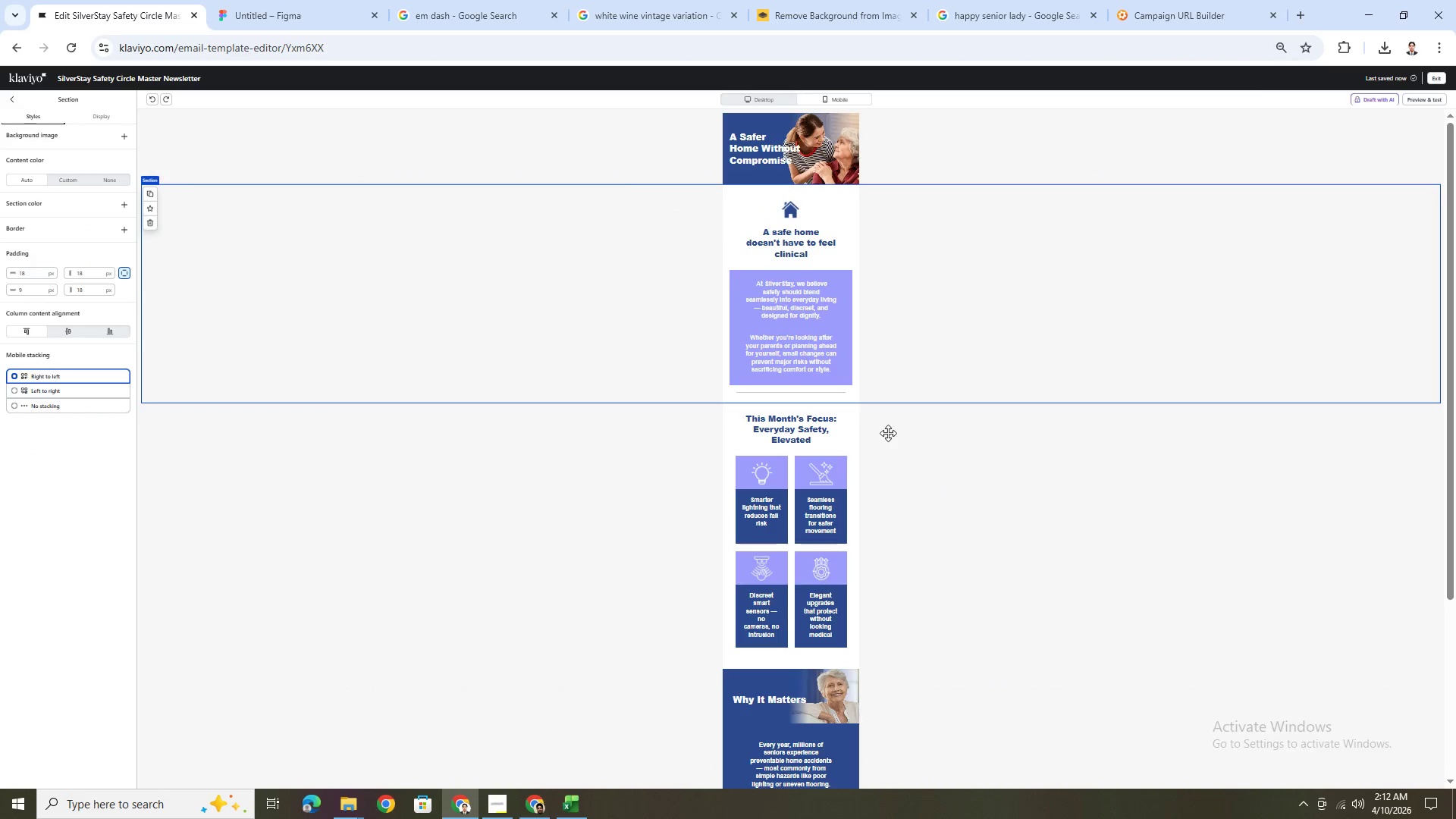 
hold_key(key=ControlLeft, duration=0.39)
scroll: coordinate [862, 633], scroll_direction: up, amount: 3.0
 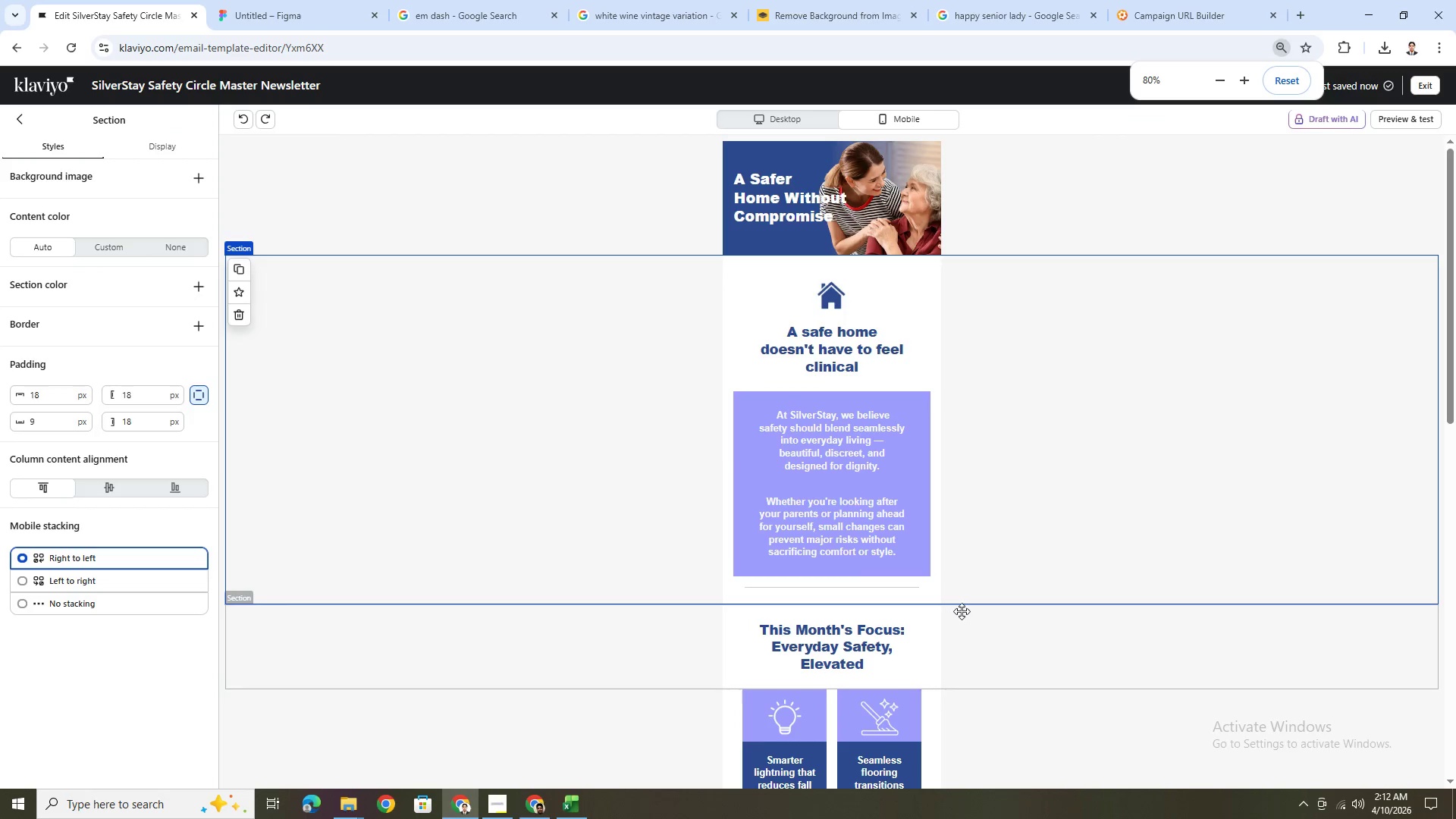 
scroll: coordinate [968, 609], scroll_direction: down, amount: 6.0
 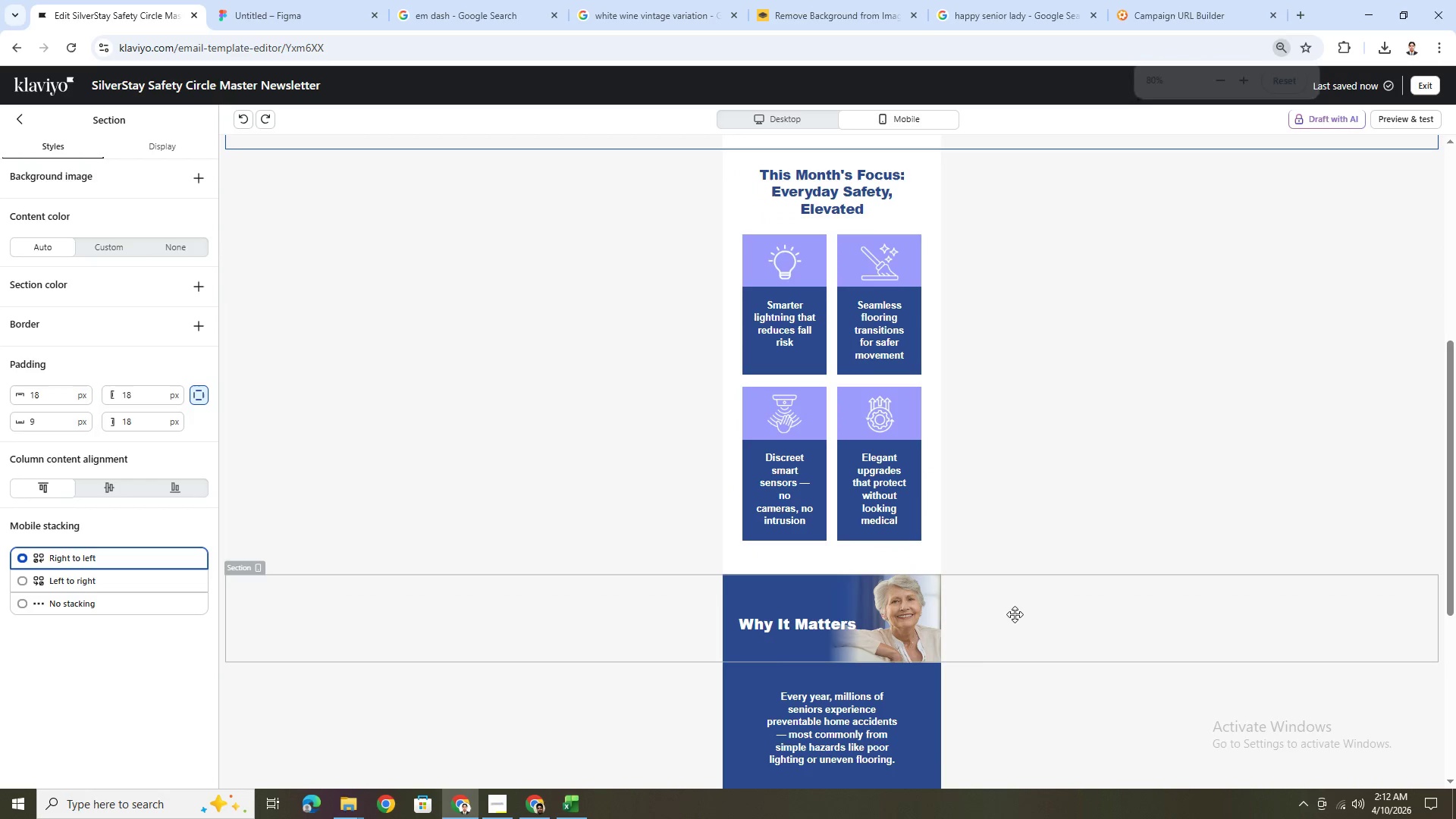 
hold_key(key=ControlLeft, duration=0.97)
scroll: coordinate [1013, 629], scroll_direction: down, amount: 1.0
 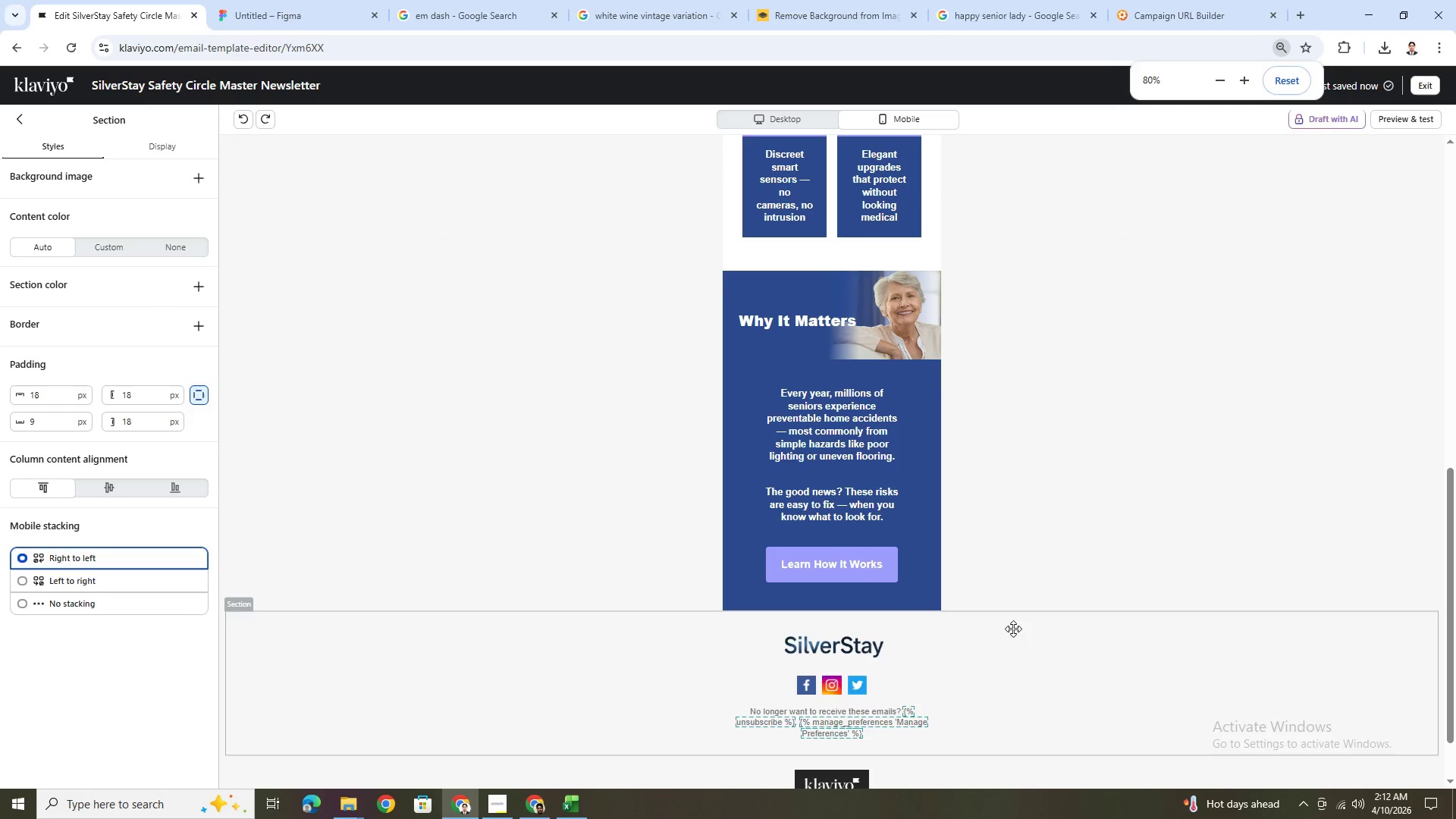 
scroll: coordinate [902, 499], scroll_direction: up, amount: 8.0
 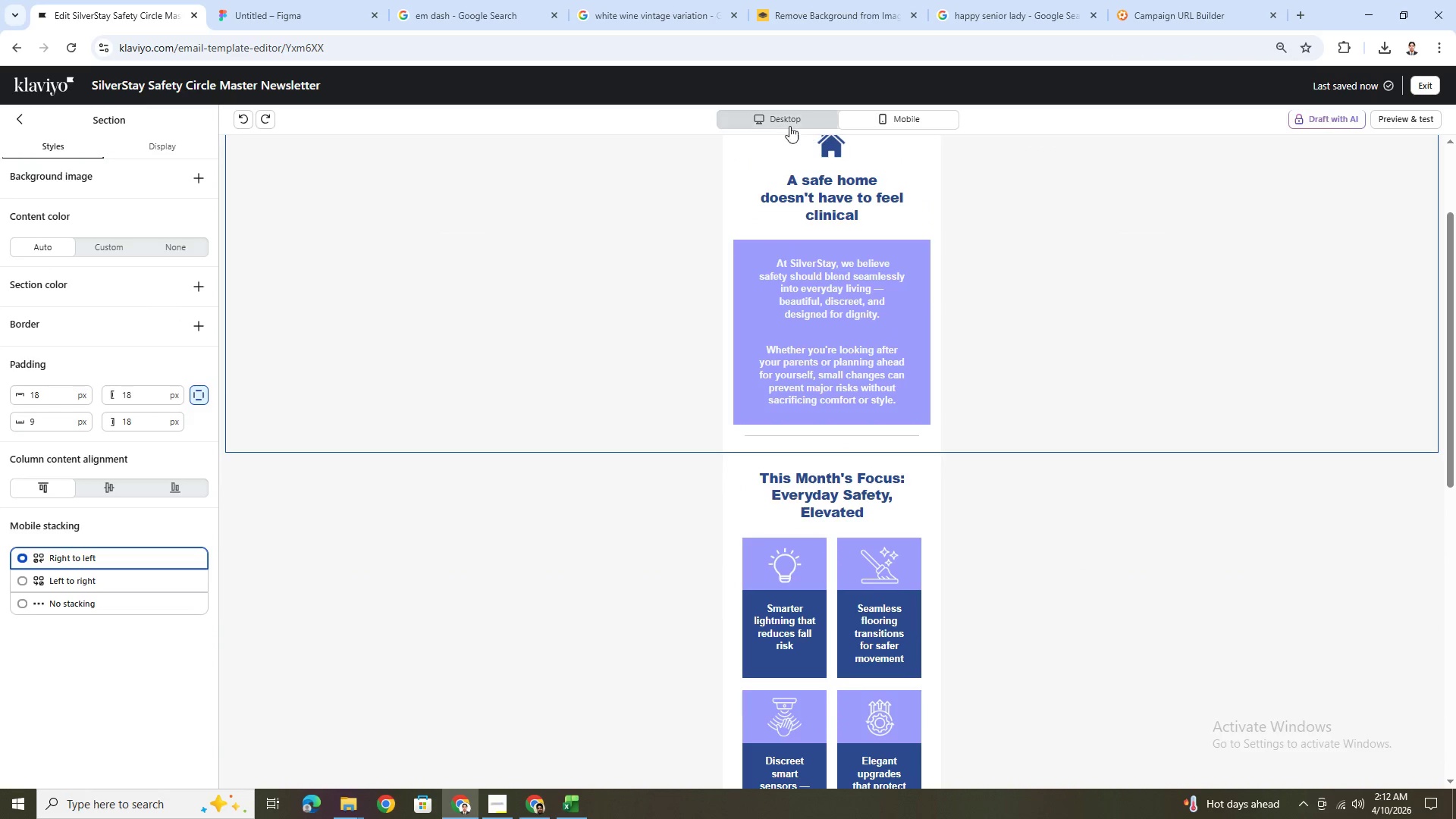 
left_click([778, 118])
 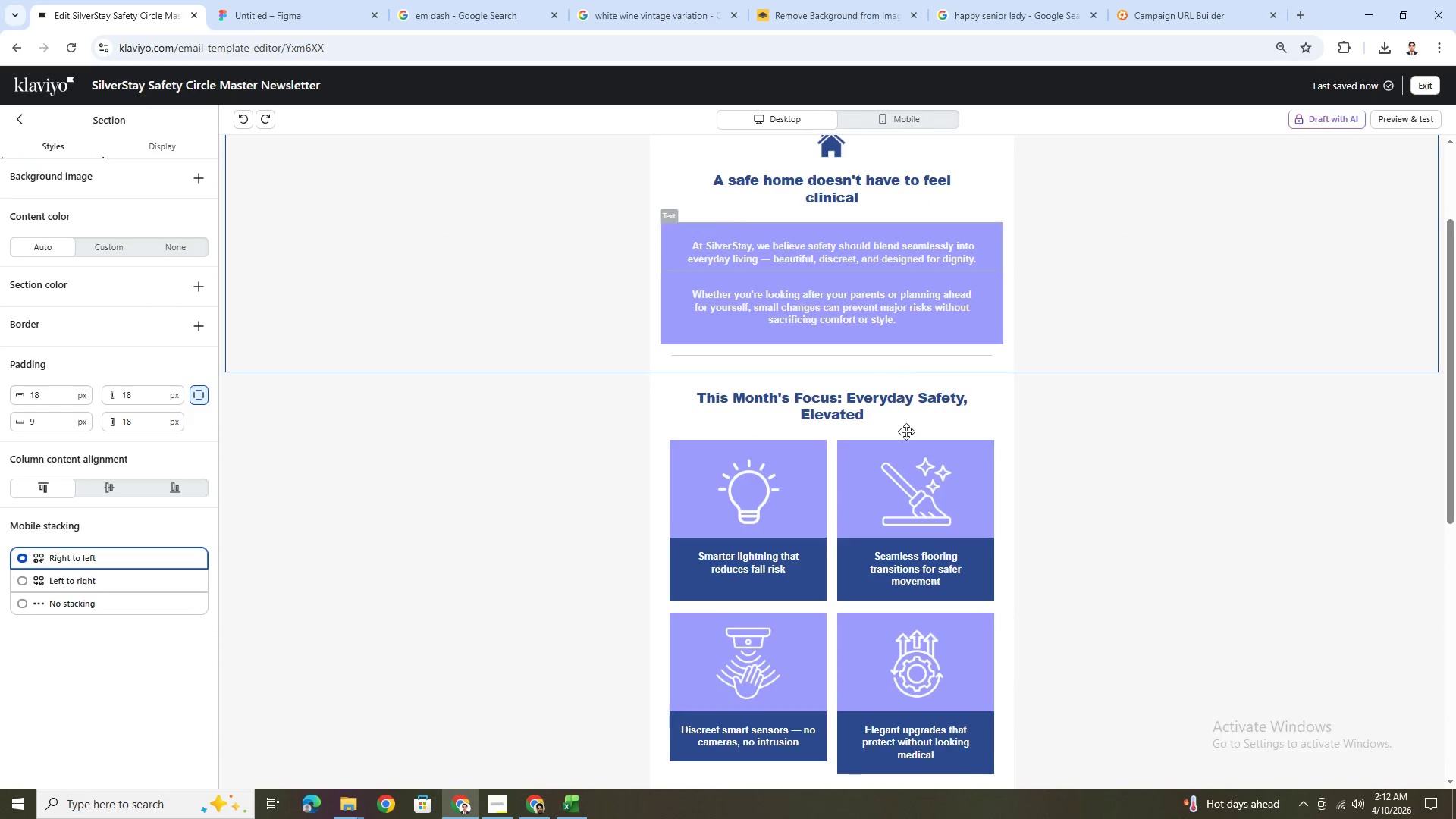 
scroll: coordinate [942, 495], scroll_direction: up, amount: 3.0
 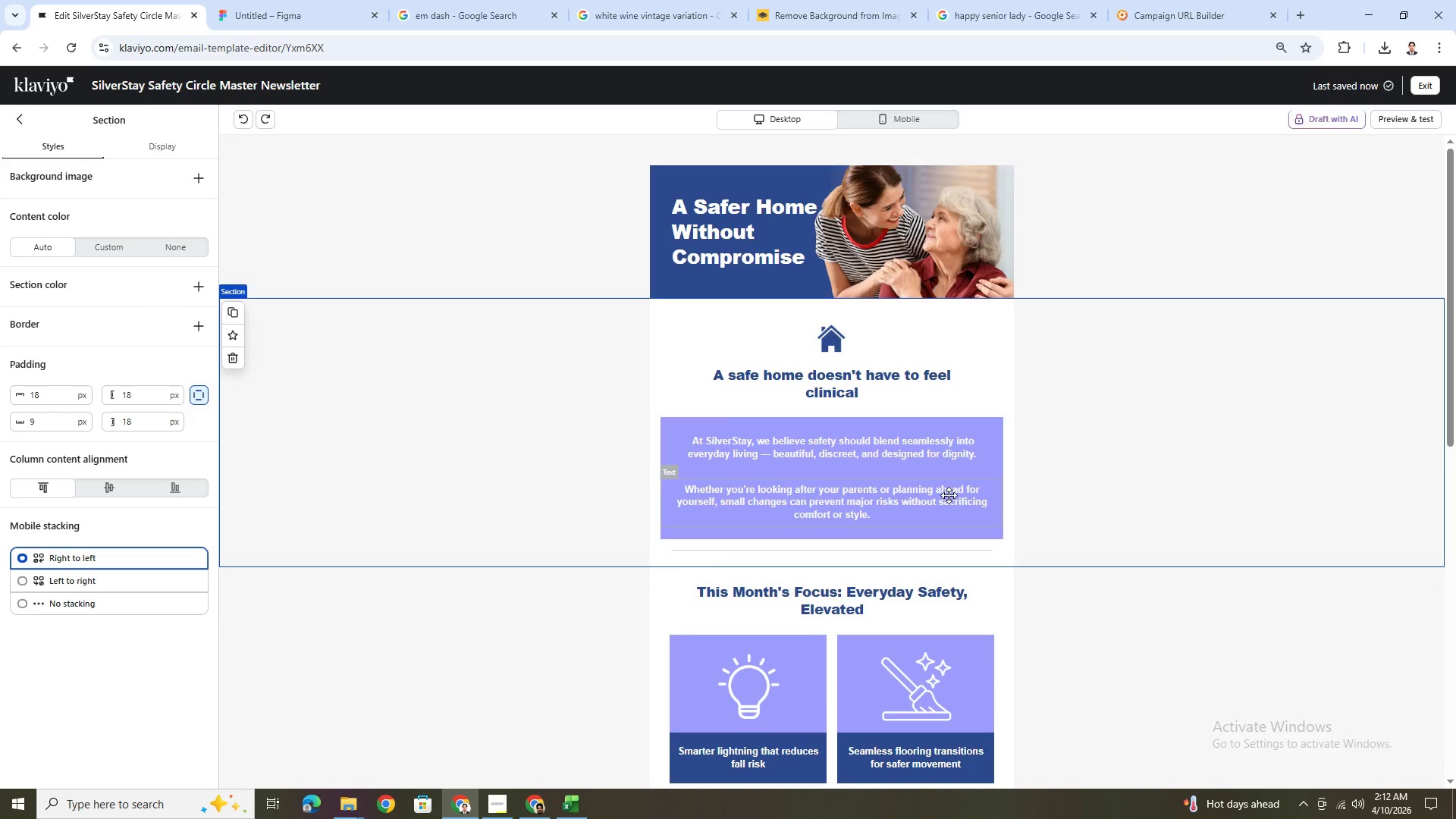 
scroll: coordinate [949, 495], scroll_direction: down, amount: 5.0
 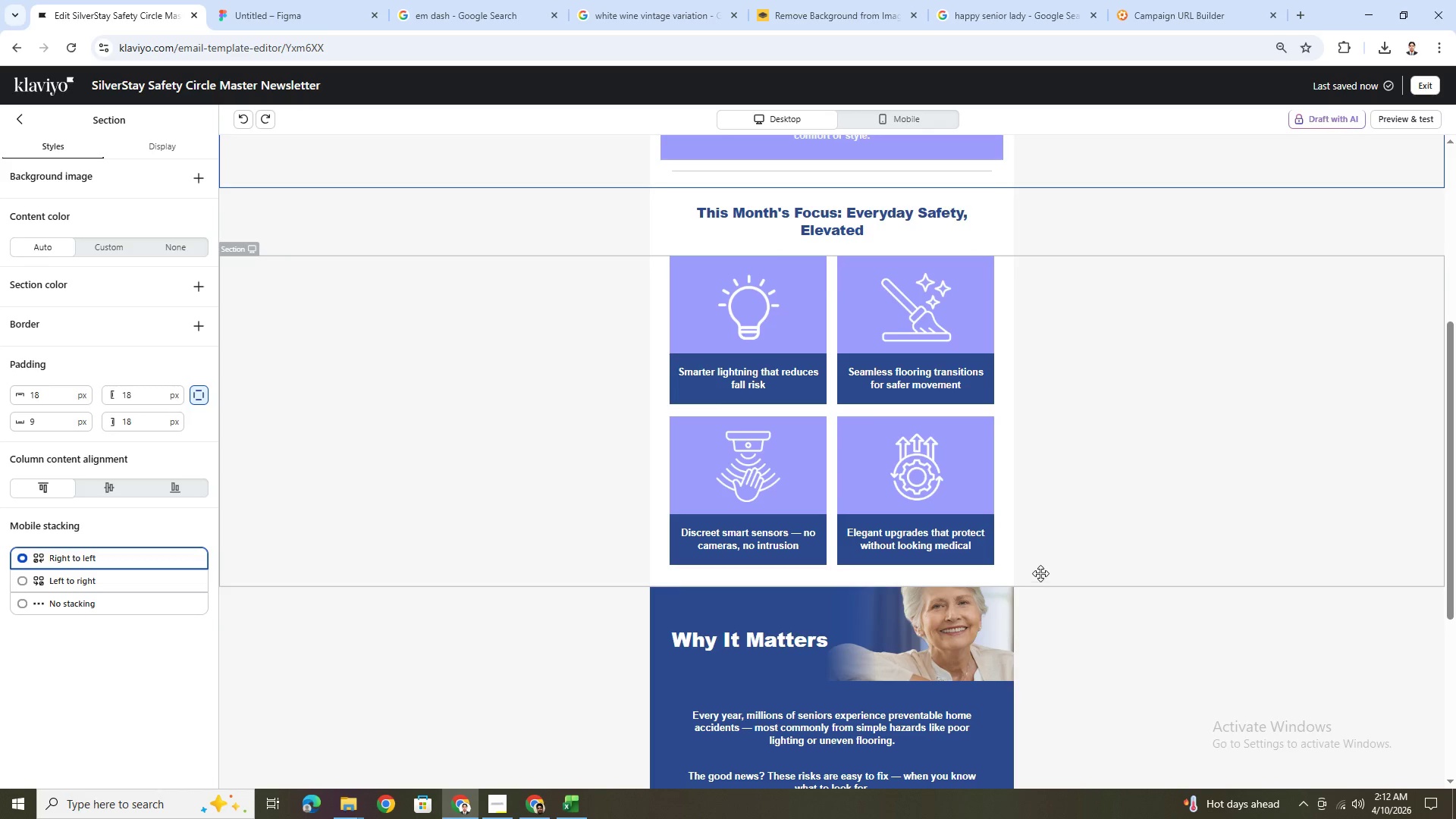 
scroll: coordinate [1040, 573], scroll_direction: up, amount: 5.0
 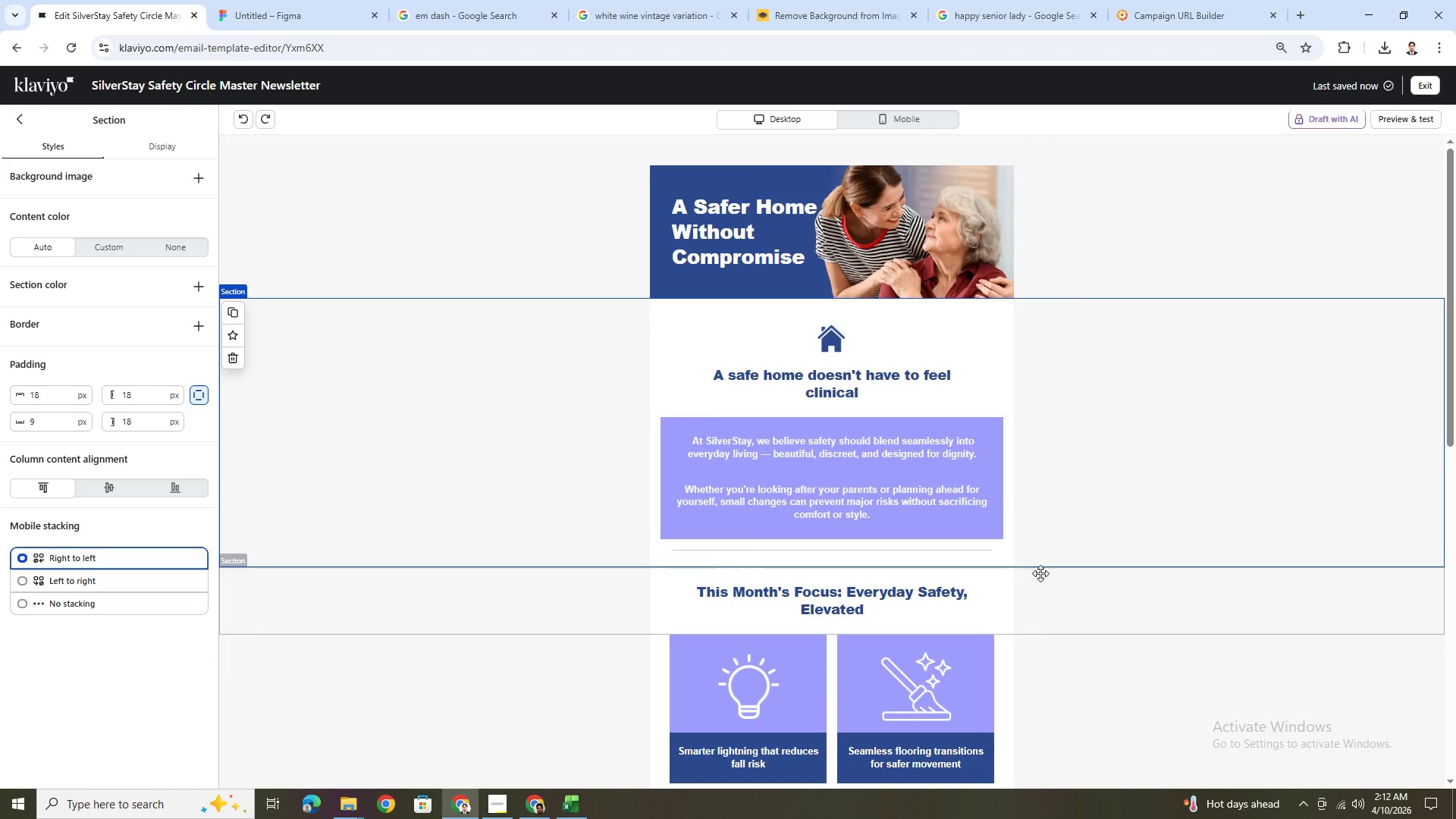 
hold_key(key=ControlLeft, duration=0.98)
scroll: coordinate [1030, 580], scroll_direction: down, amount: 3.0
 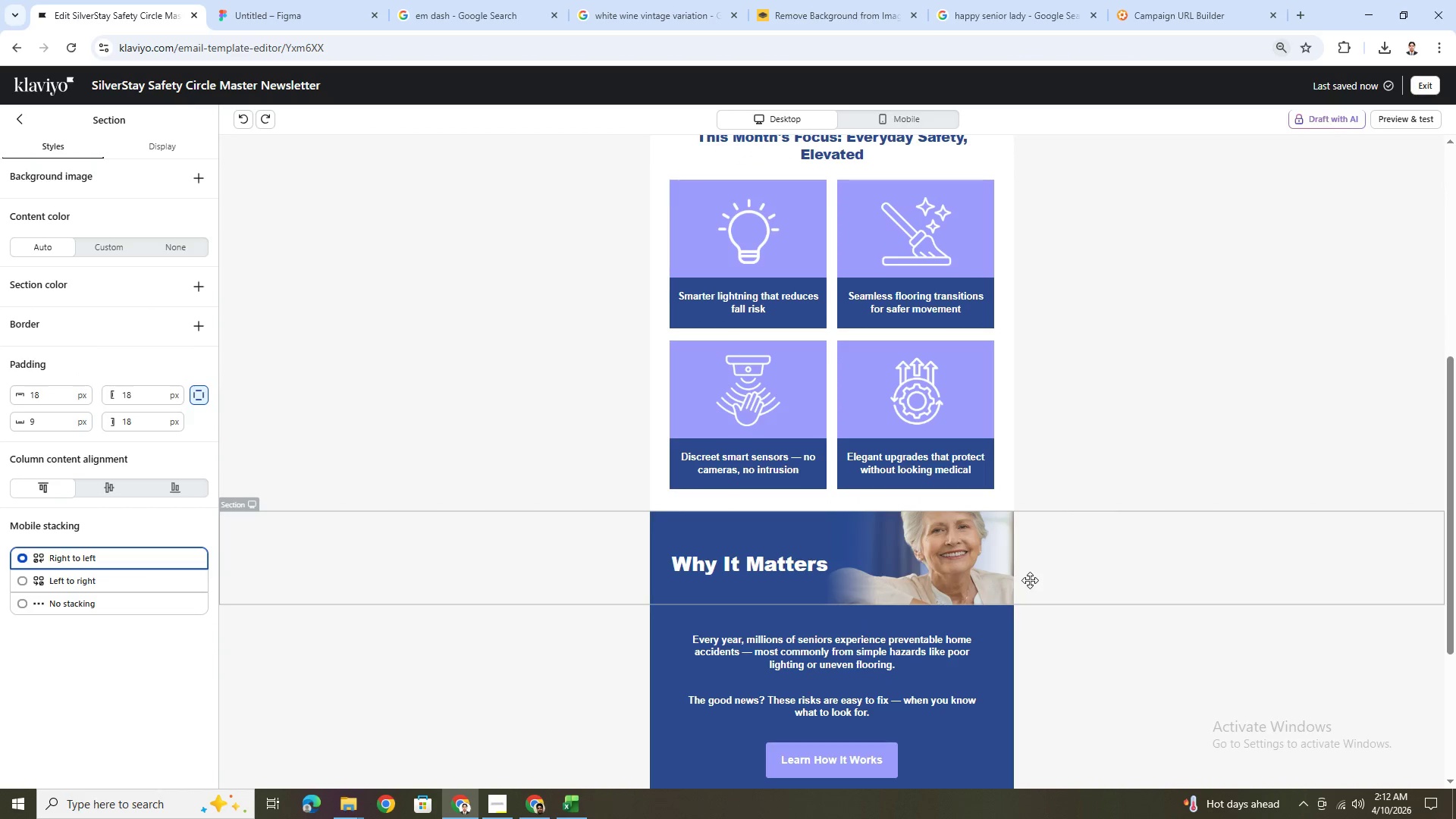 
hold_key(key=ControlLeft, duration=1.16)
scroll: coordinate [1030, 580], scroll_direction: none, amount: 0.0
 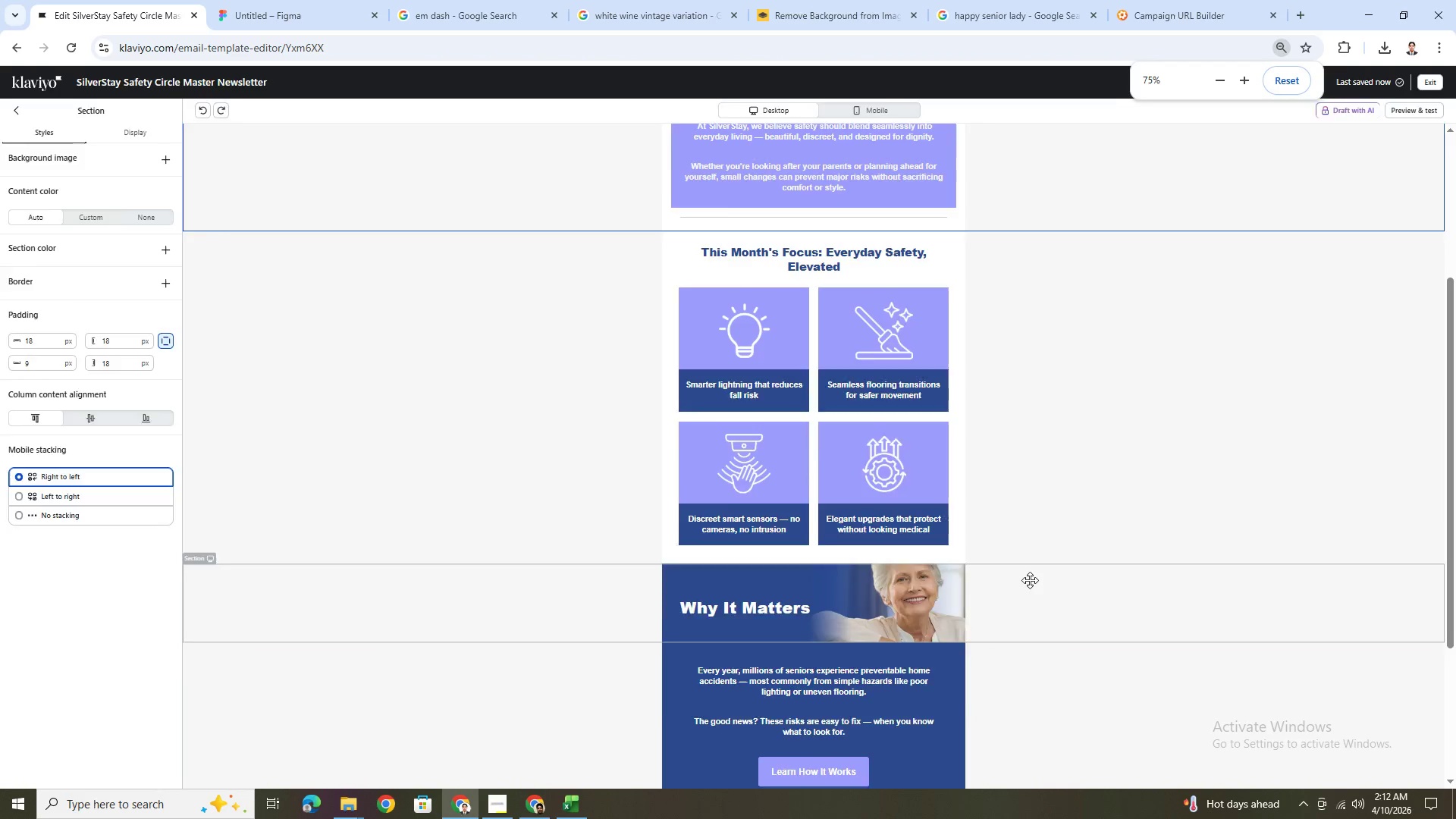 
scroll: coordinate [1030, 580], scroll_direction: up, amount: 1.0
 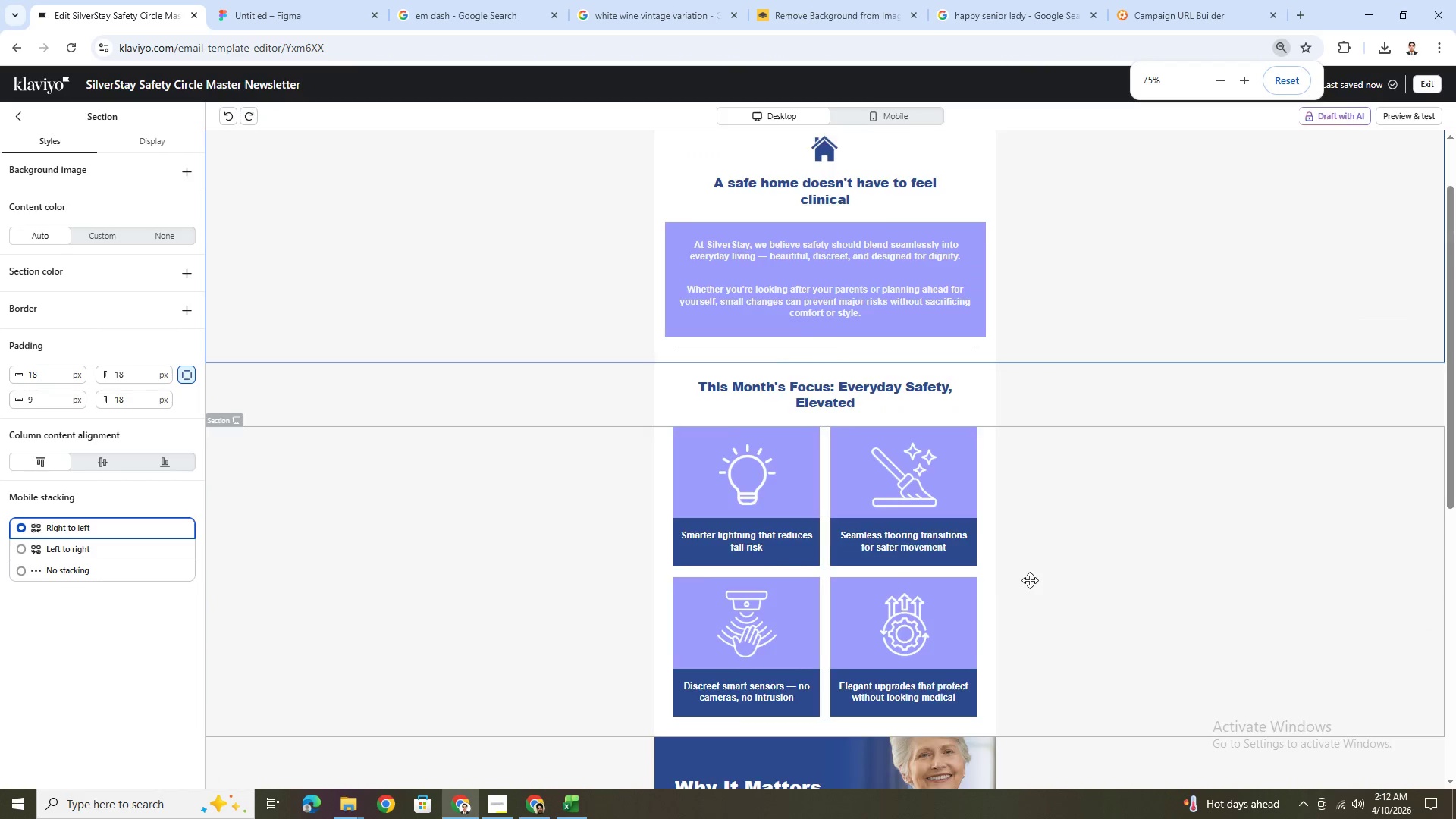 
hold_key(key=ControlLeft, duration=0.67)
scroll: coordinate [1031, 579], scroll_direction: down, amount: 3.0
 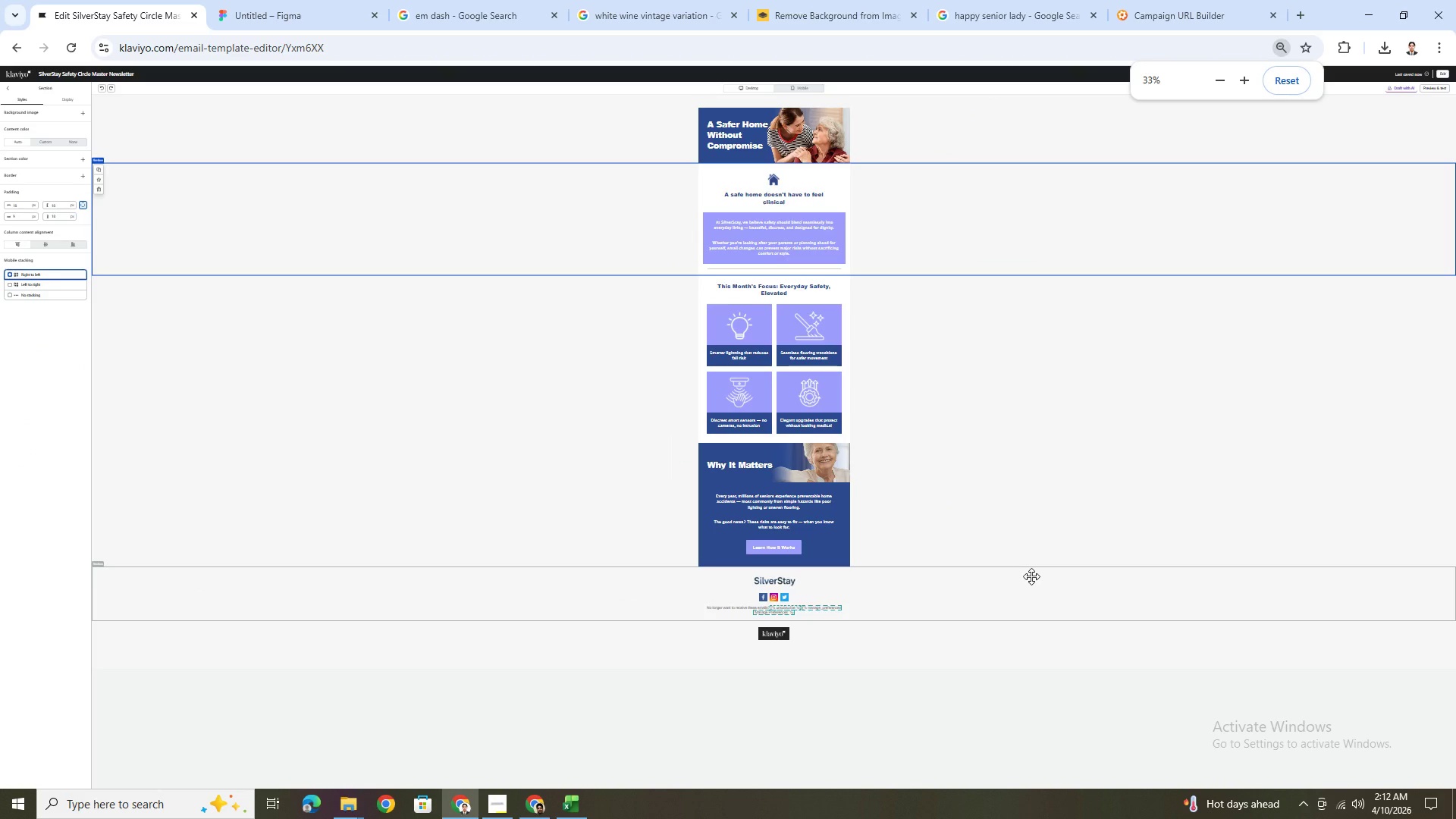 
hold_key(key=ControlLeft, duration=0.5)
scroll: coordinate [1031, 576], scroll_direction: up, amount: 2.0
 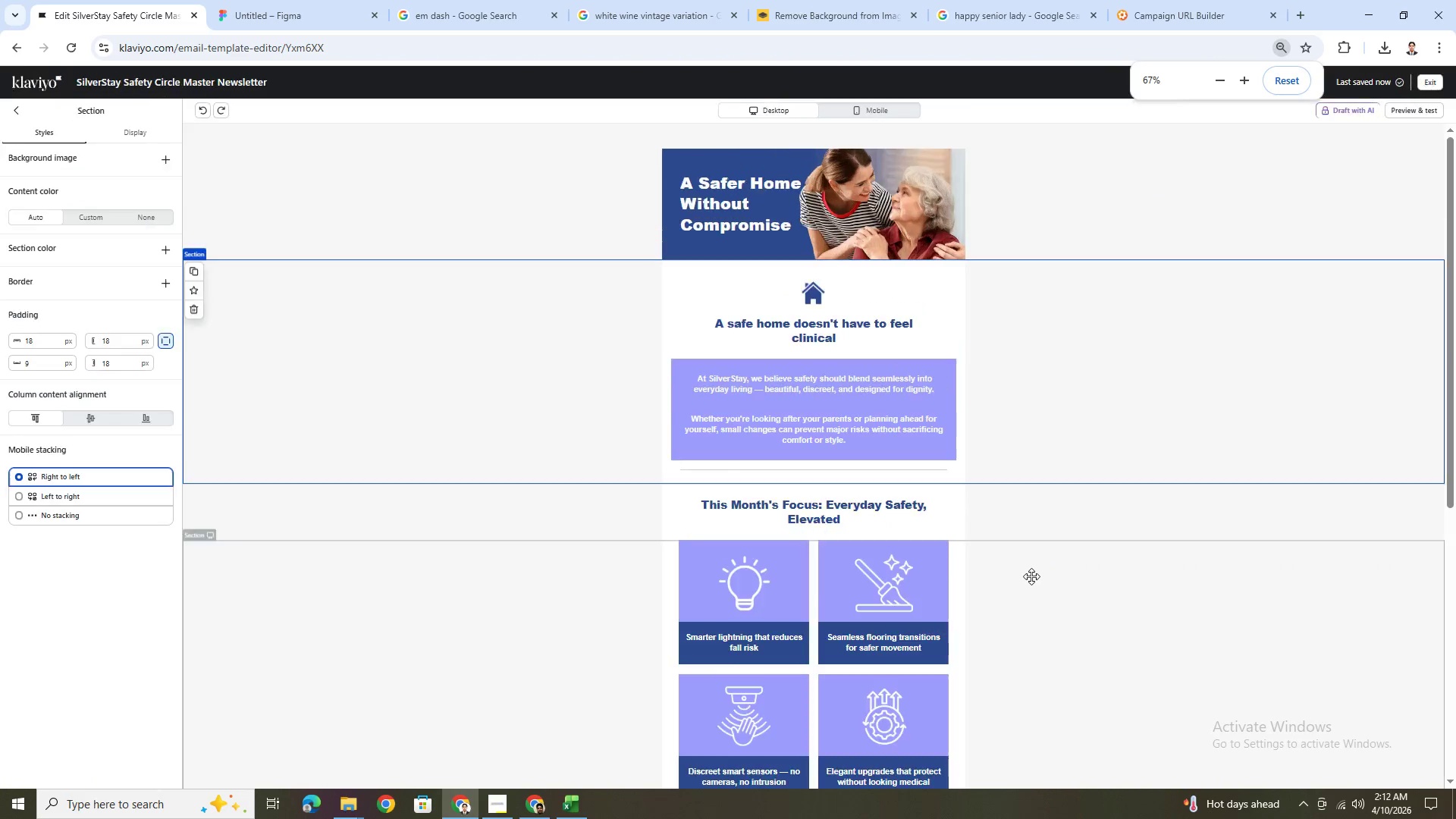 
wait(28.71)
 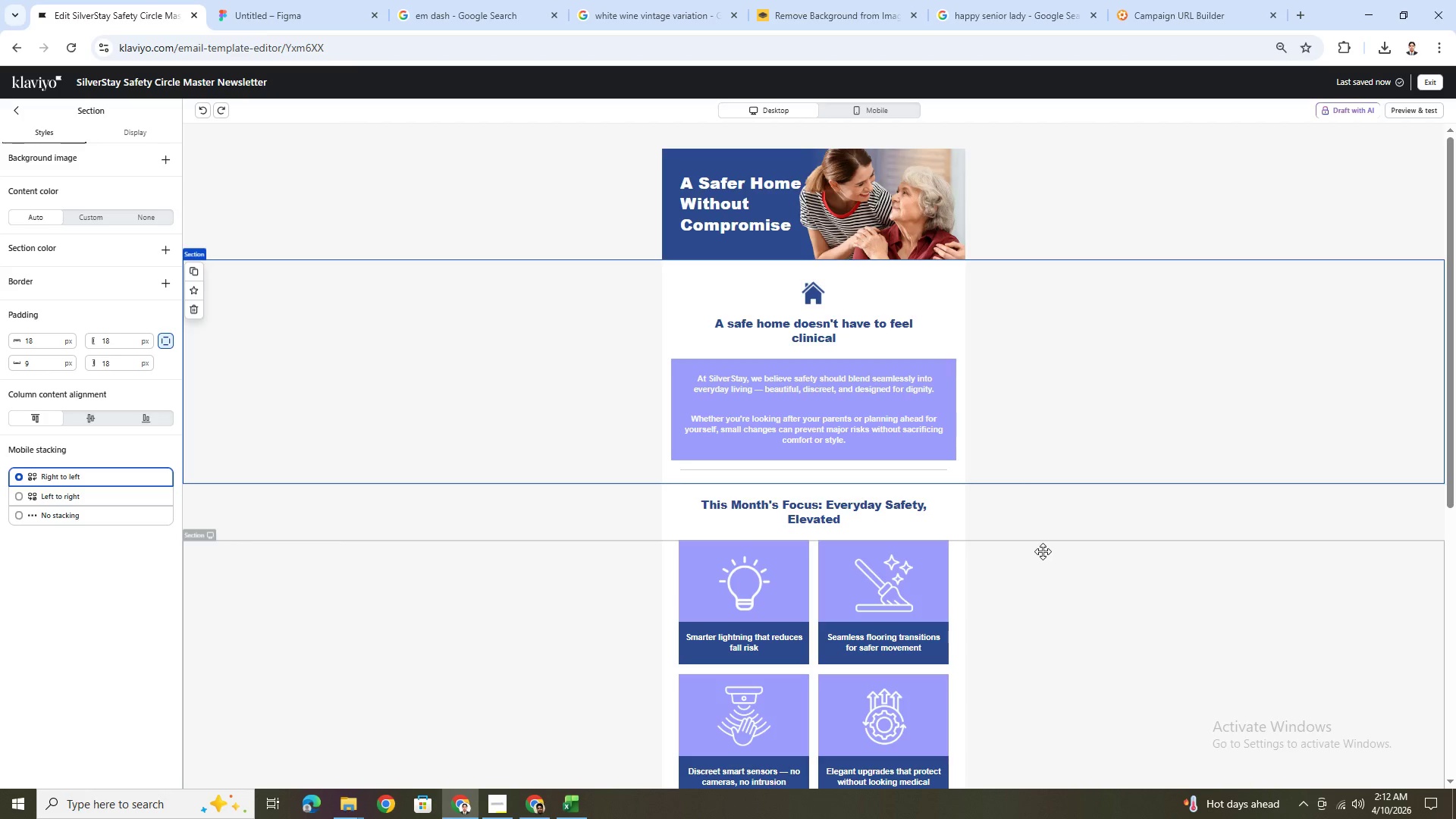 
left_click([17, 115])
 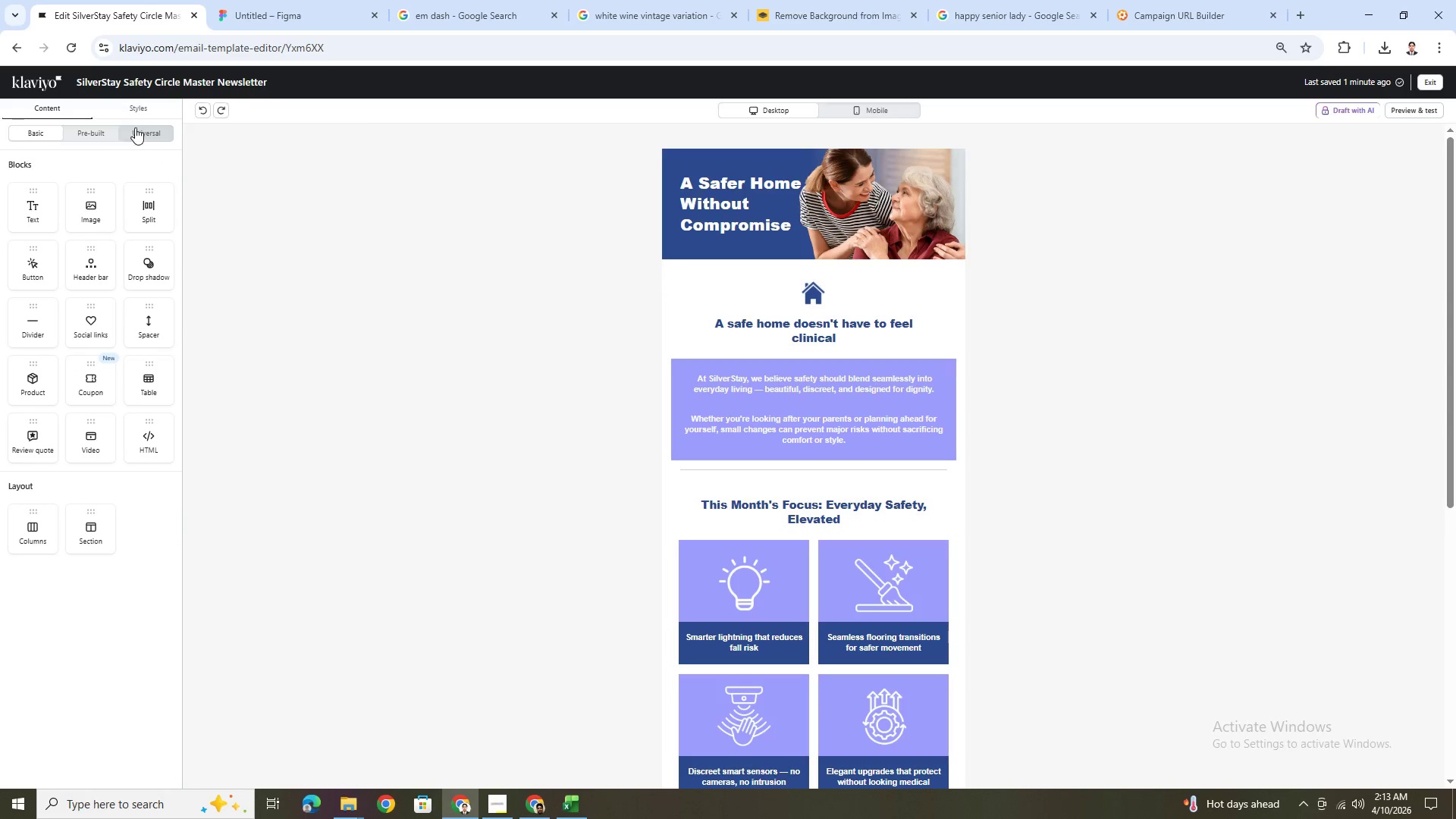 
left_click([140, 111])
 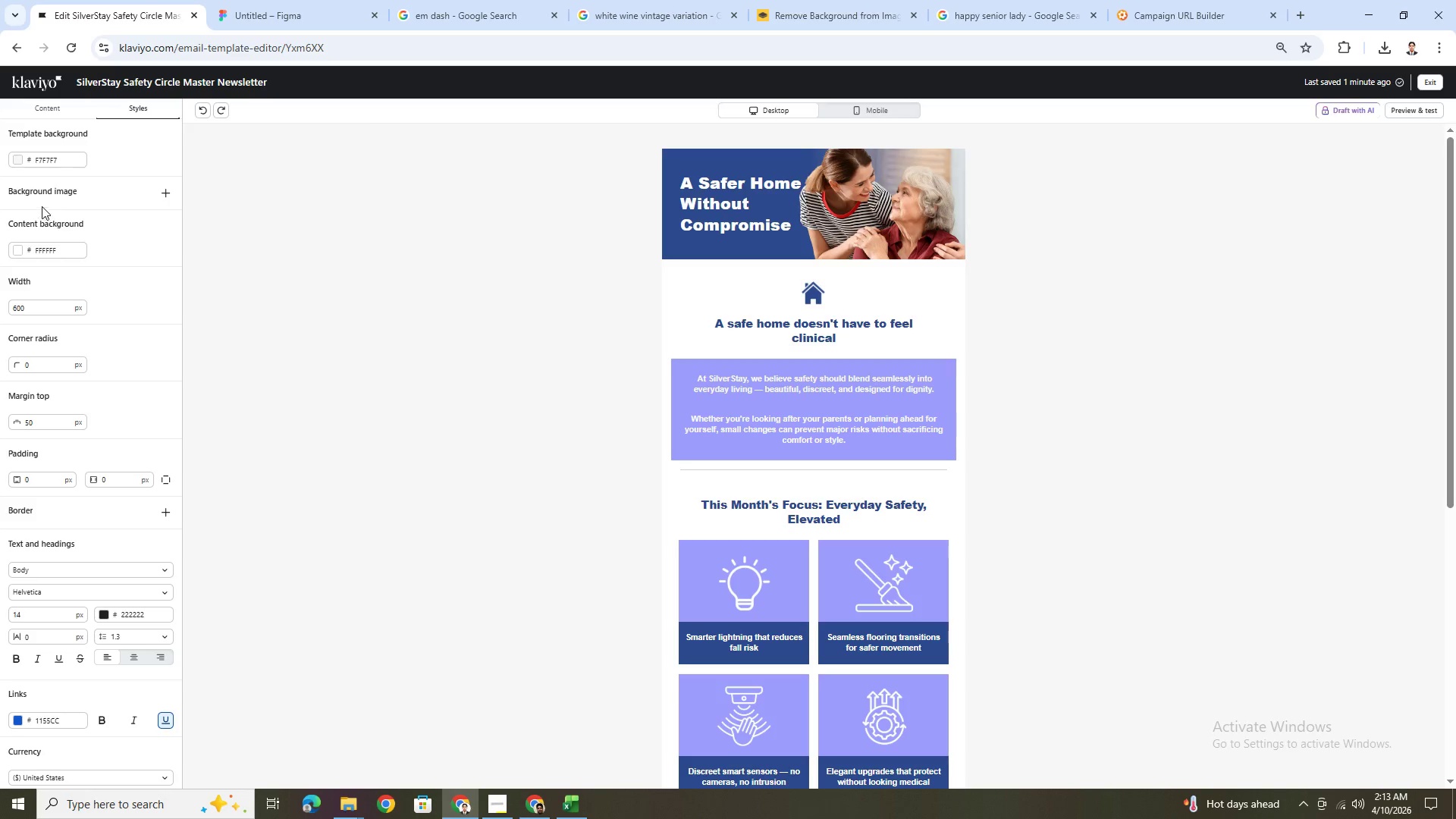 
left_click([14, 162])
 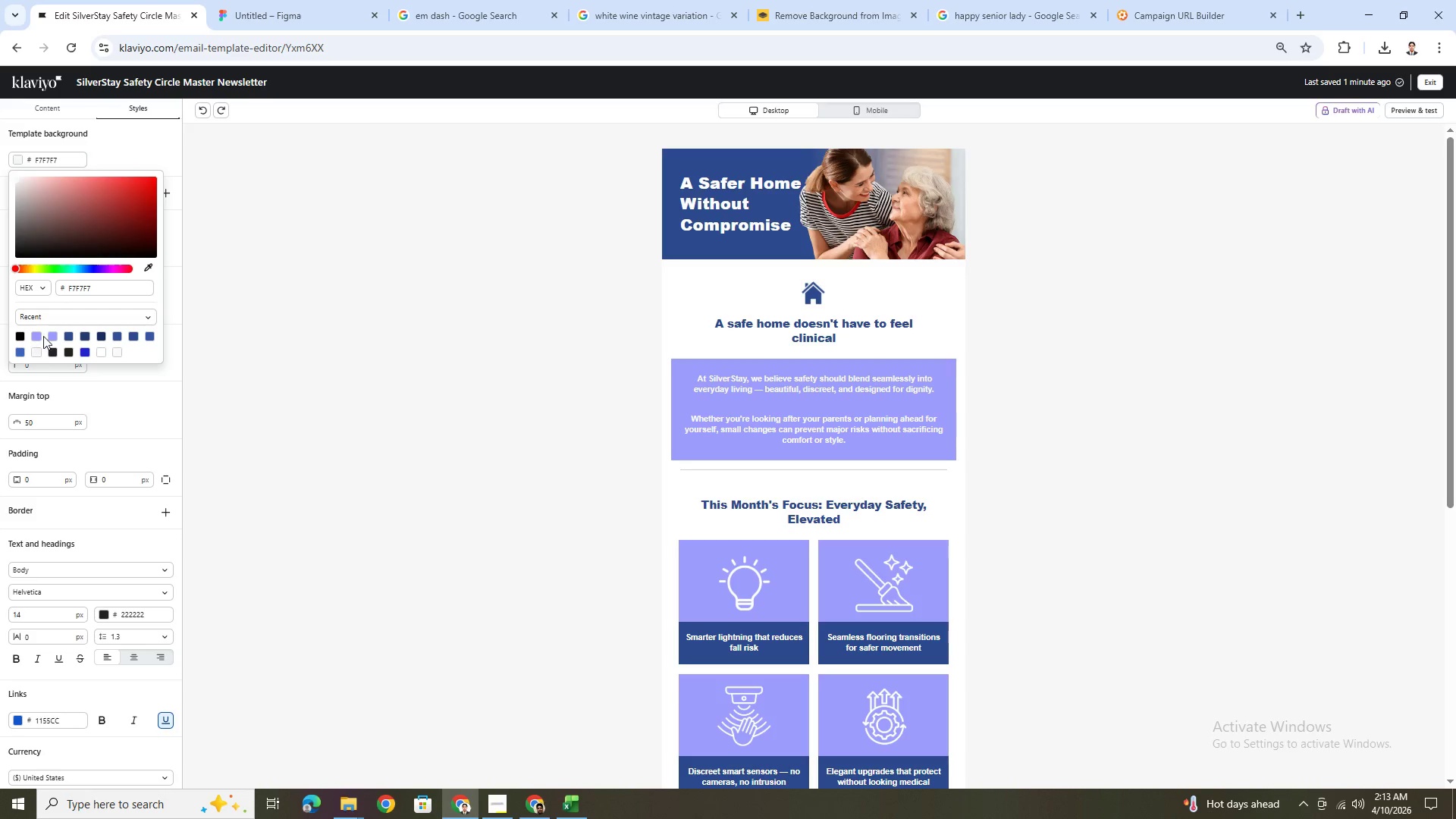 
left_click([49, 336])
 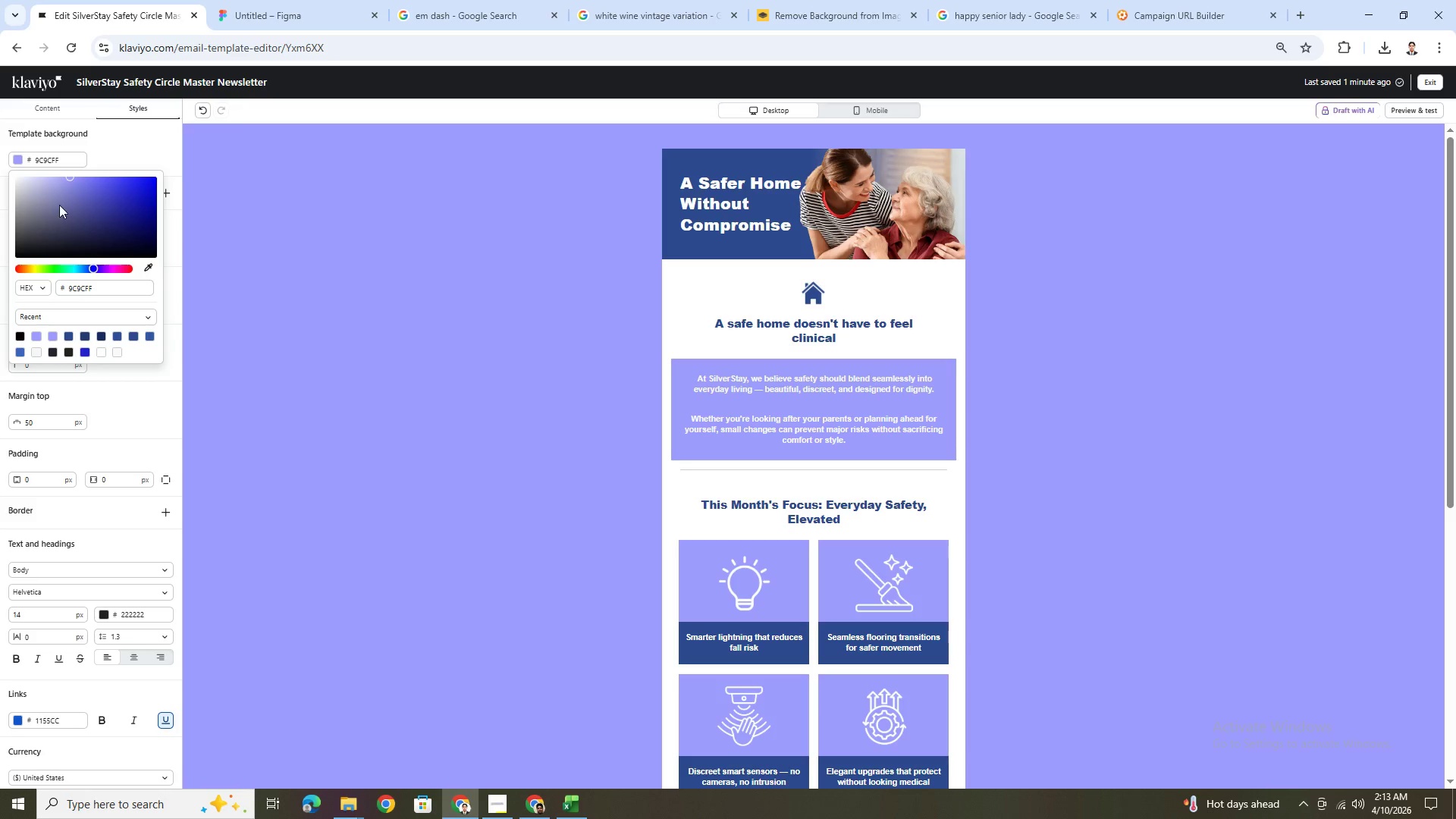 
left_click([47, 180])
 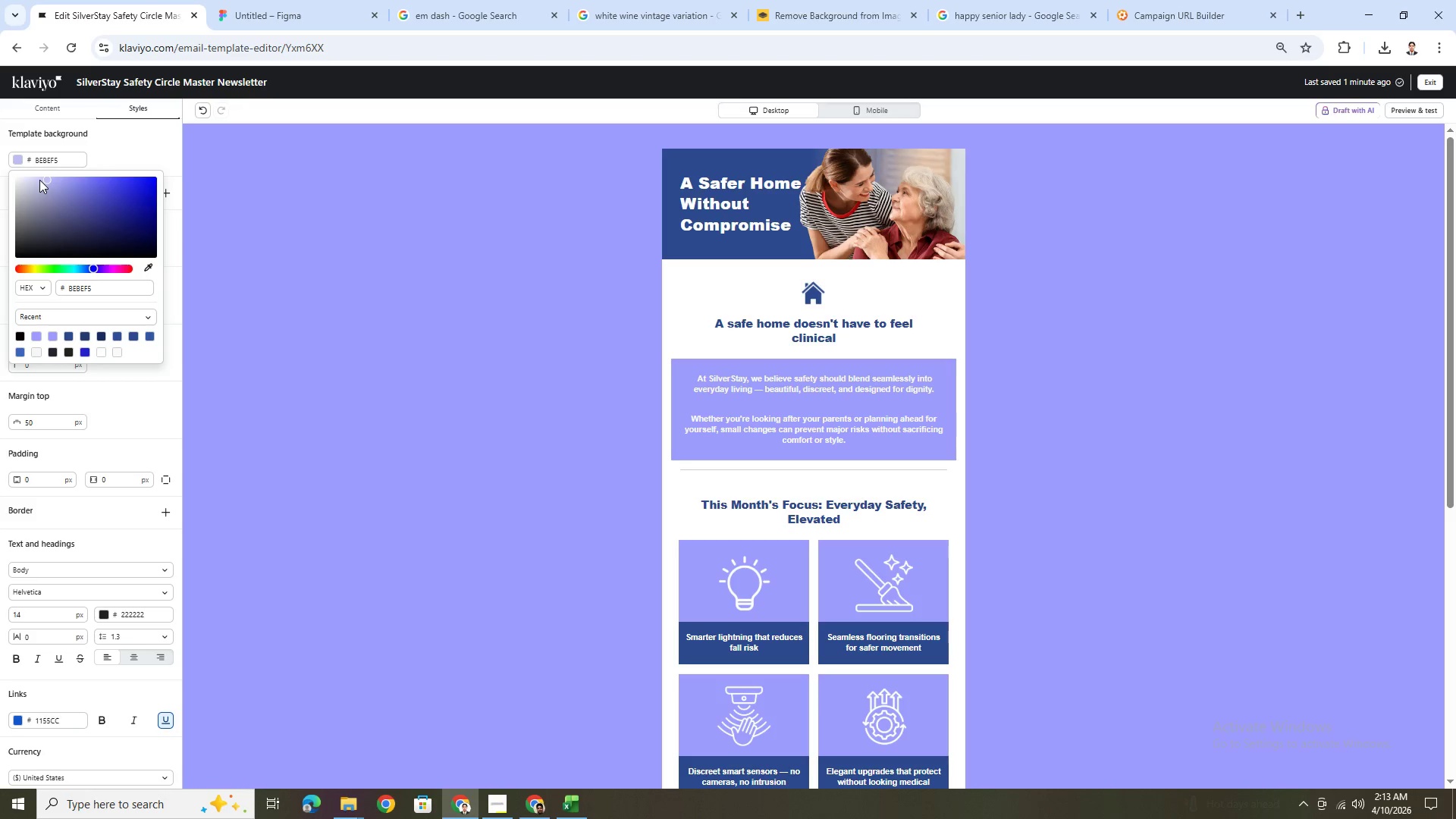 
left_click([38, 179])
 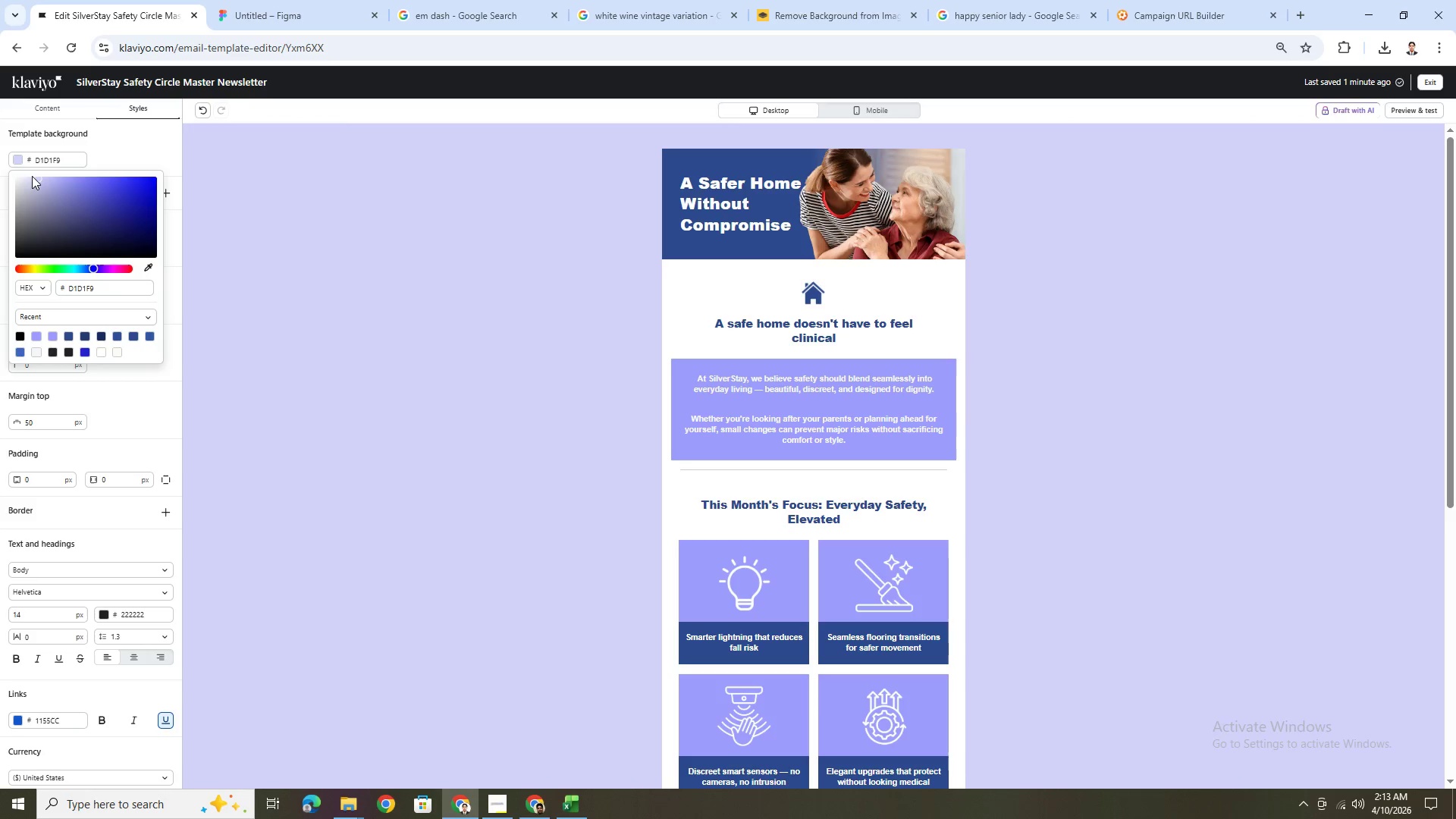 
left_click([32, 176])
 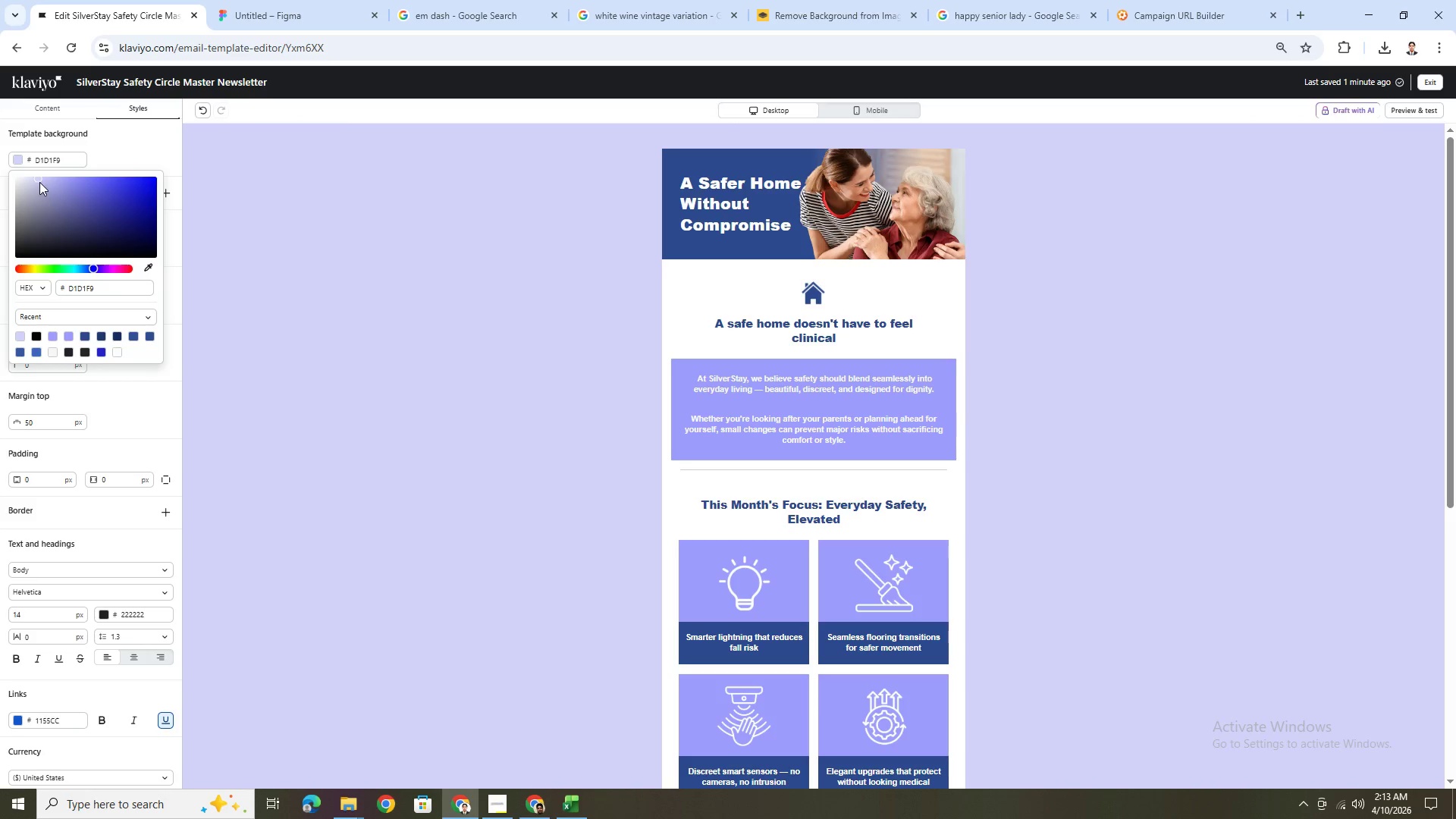 
left_click_drag(start_coordinate=[36, 179], to_coordinate=[29, 177])
 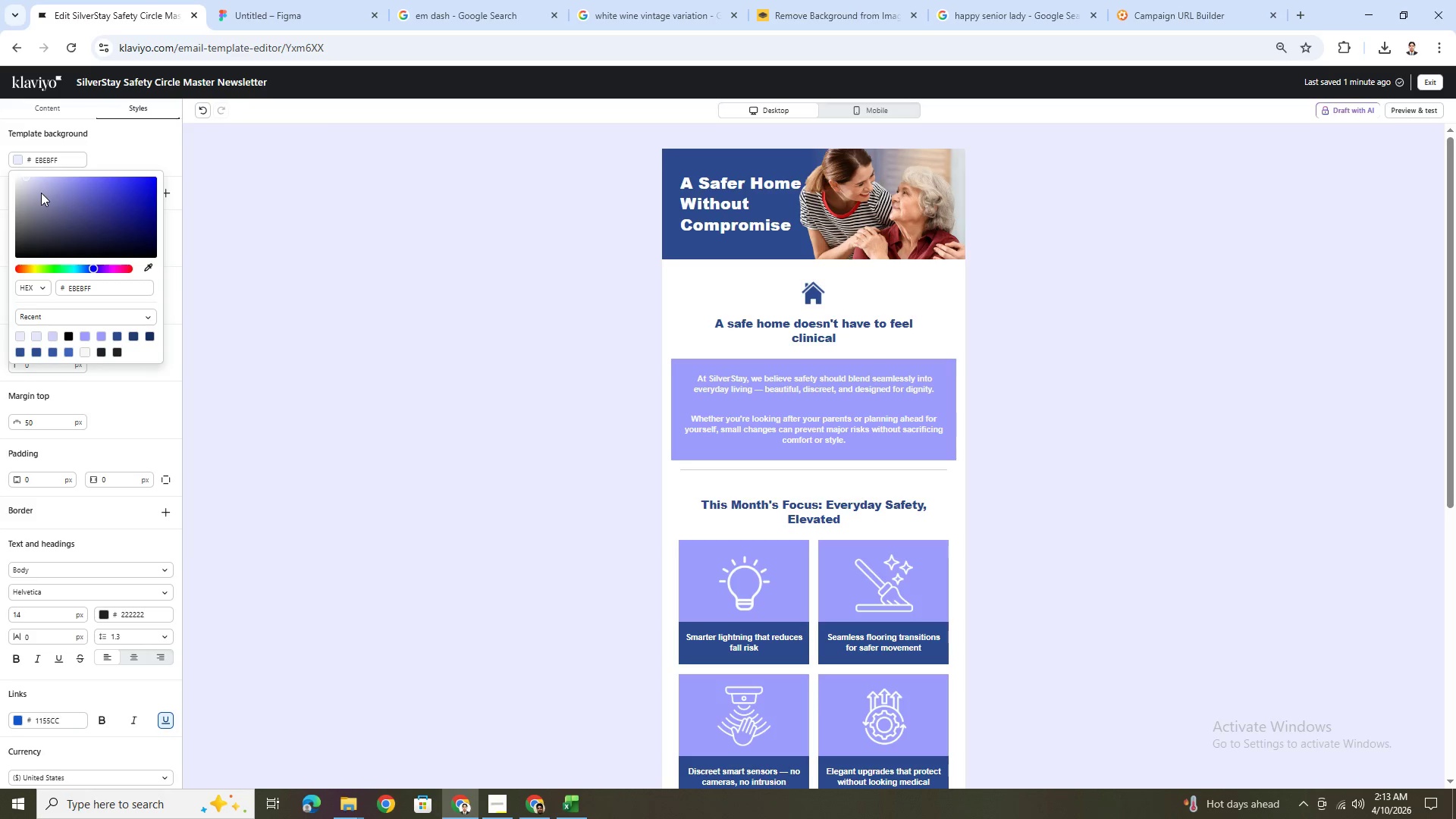 
left_click_drag(start_coordinate=[27, 179], to_coordinate=[36, 177])
 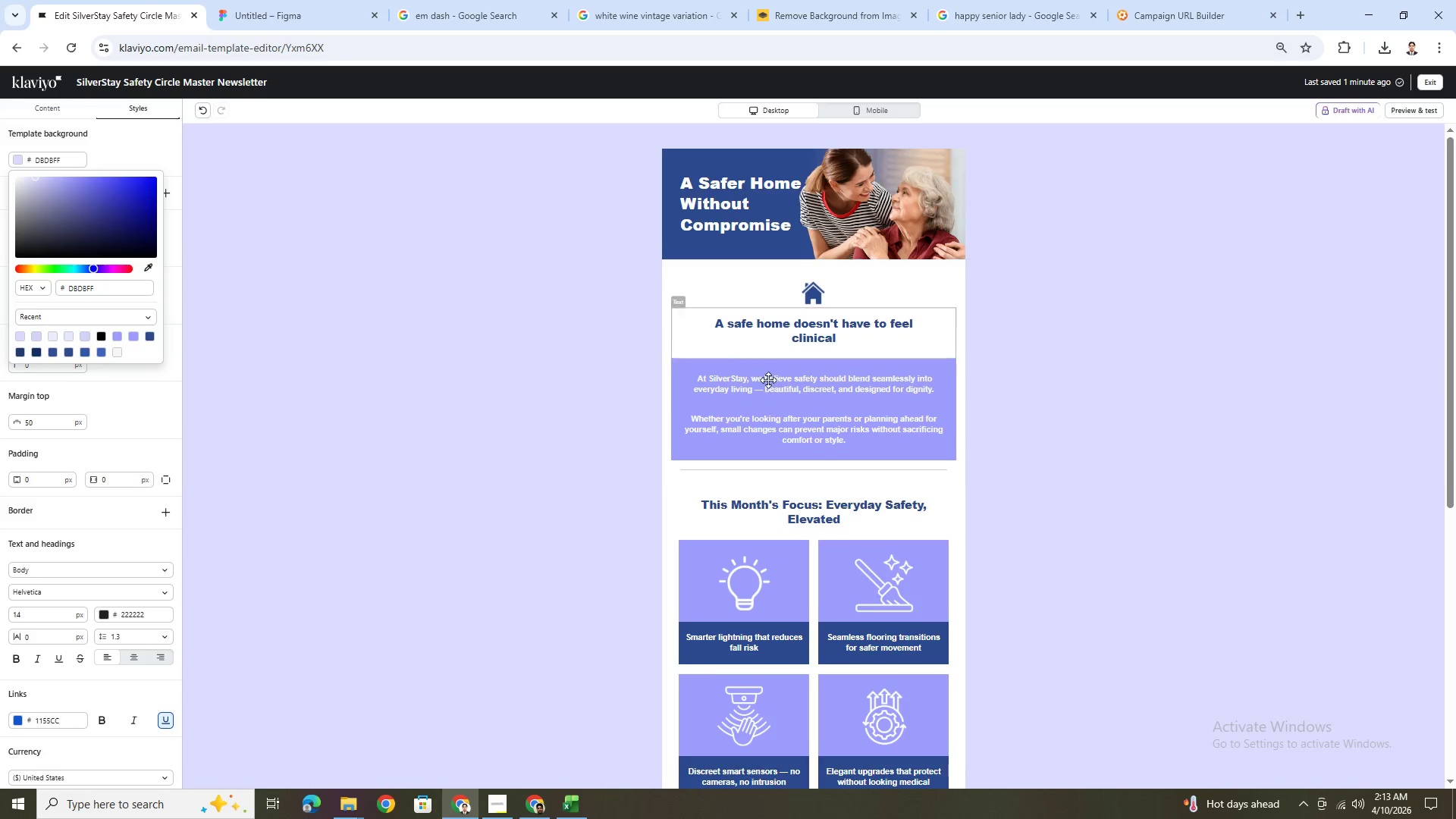 
scroll: coordinate [1065, 493], scroll_direction: down, amount: 9.0
 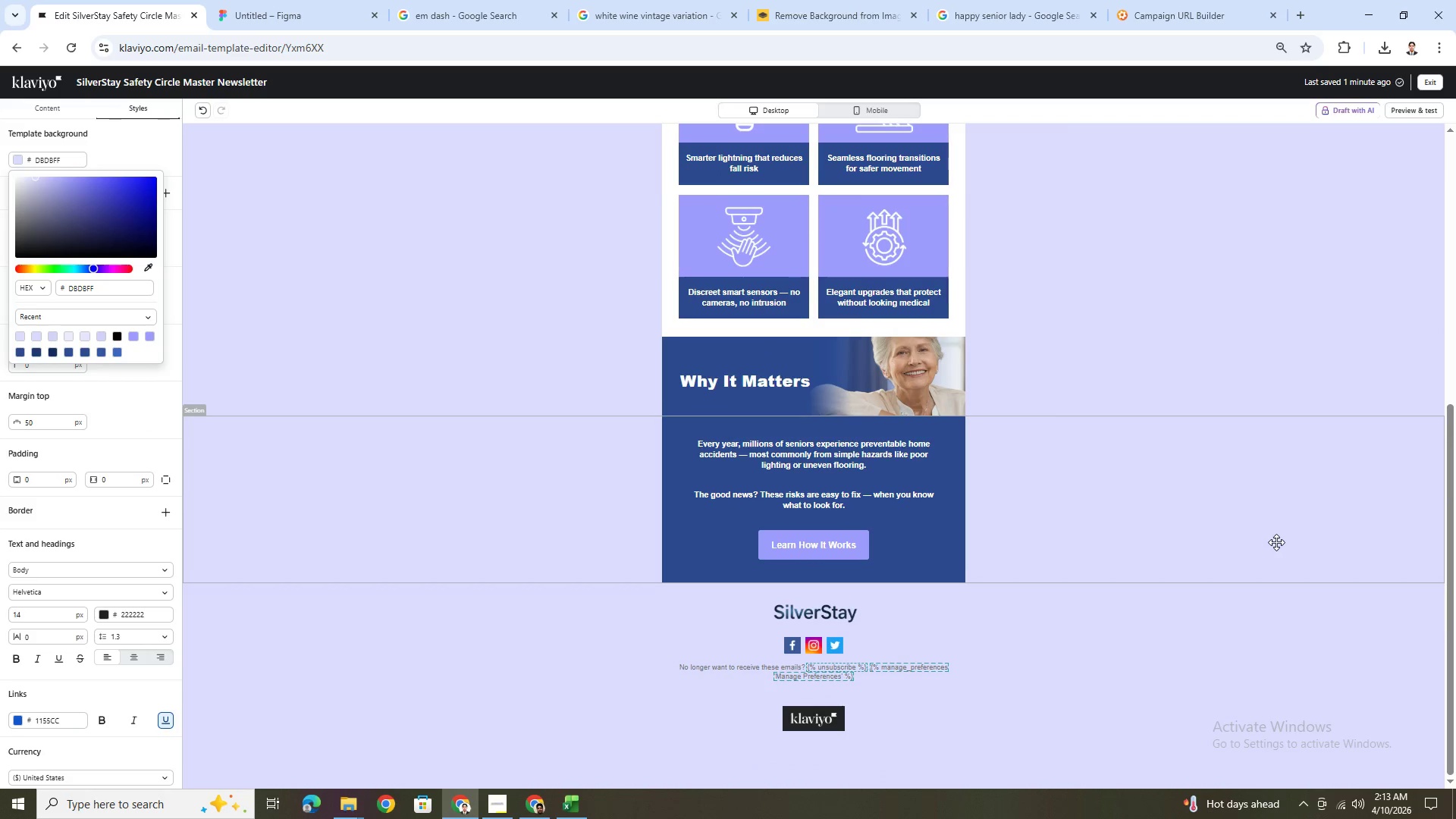 
scroll: coordinate [1240, 513], scroll_direction: up, amount: 7.0
 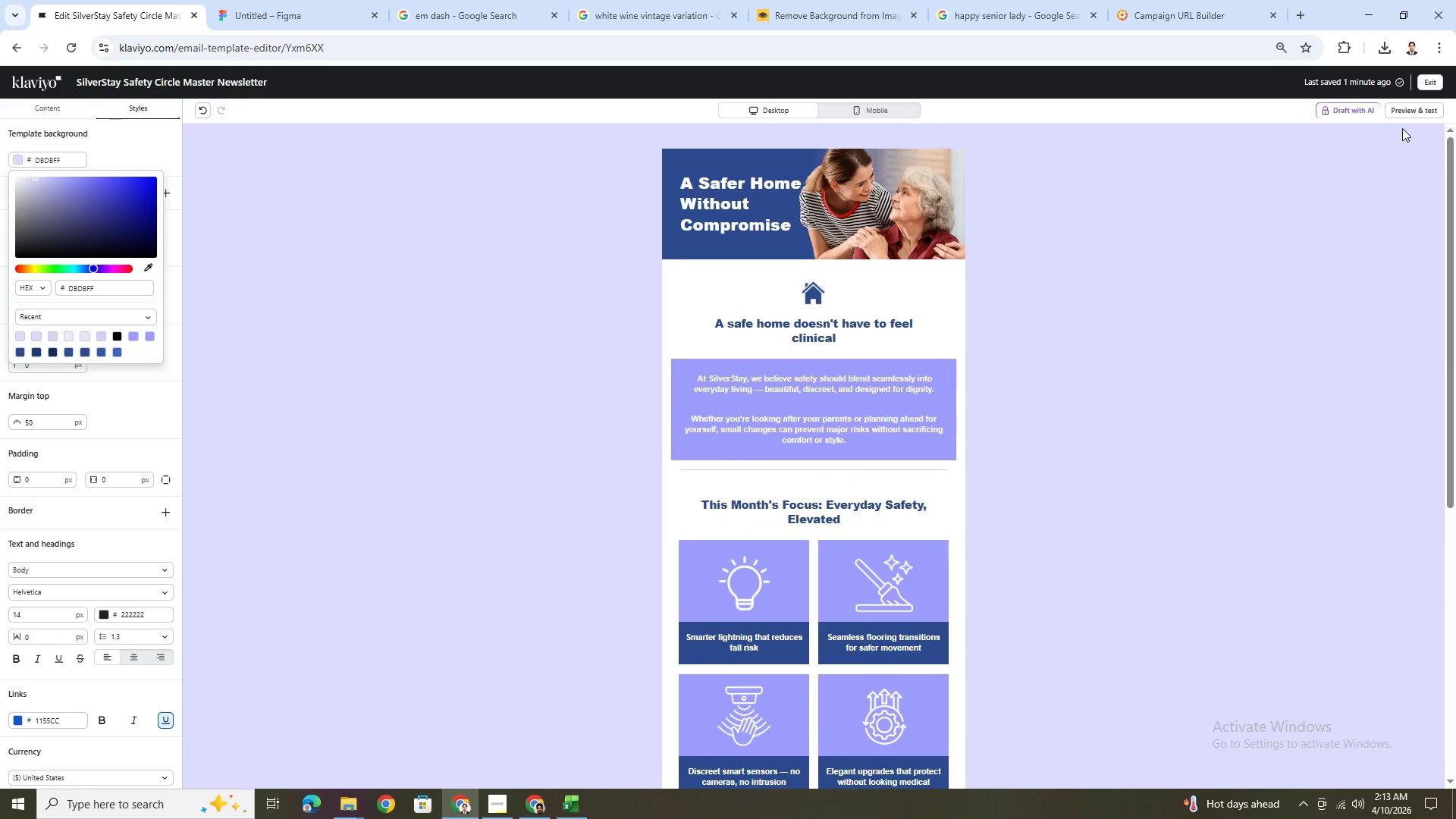 
left_click([1410, 115])
 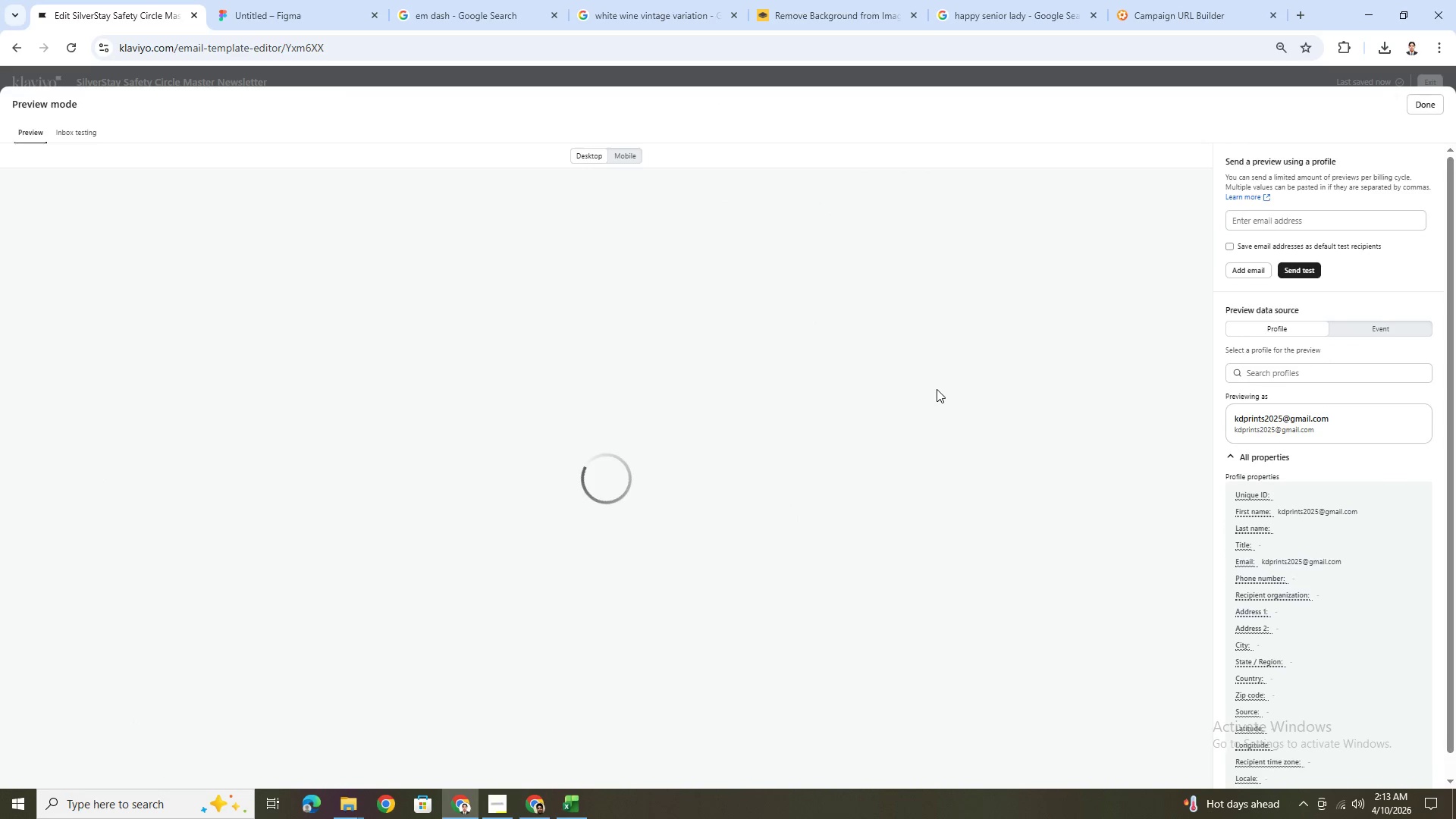 
scroll: coordinate [915, 407], scroll_direction: down, amount: 3.0
 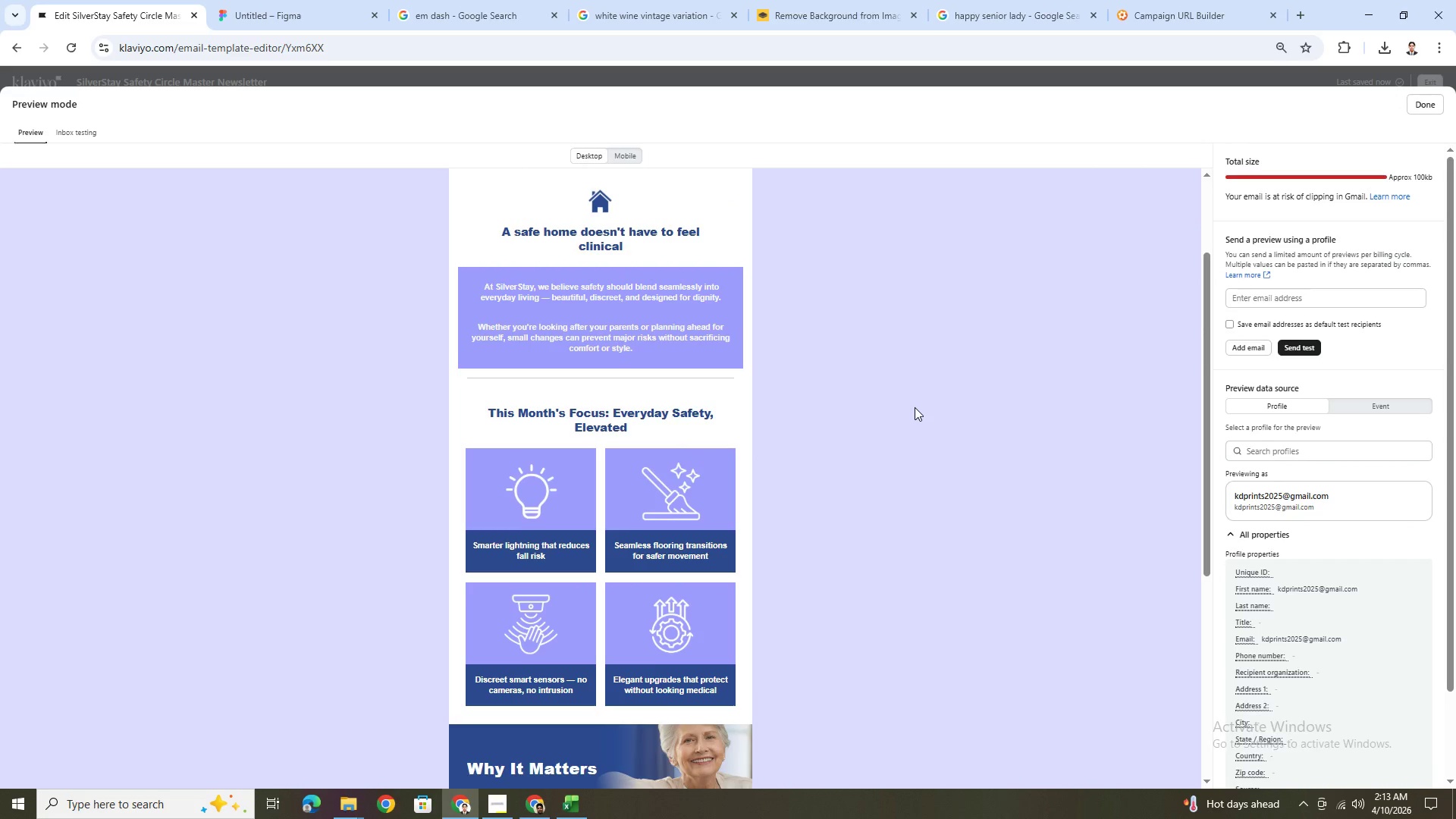 
scroll: coordinate [915, 407], scroll_direction: up, amount: 3.0
 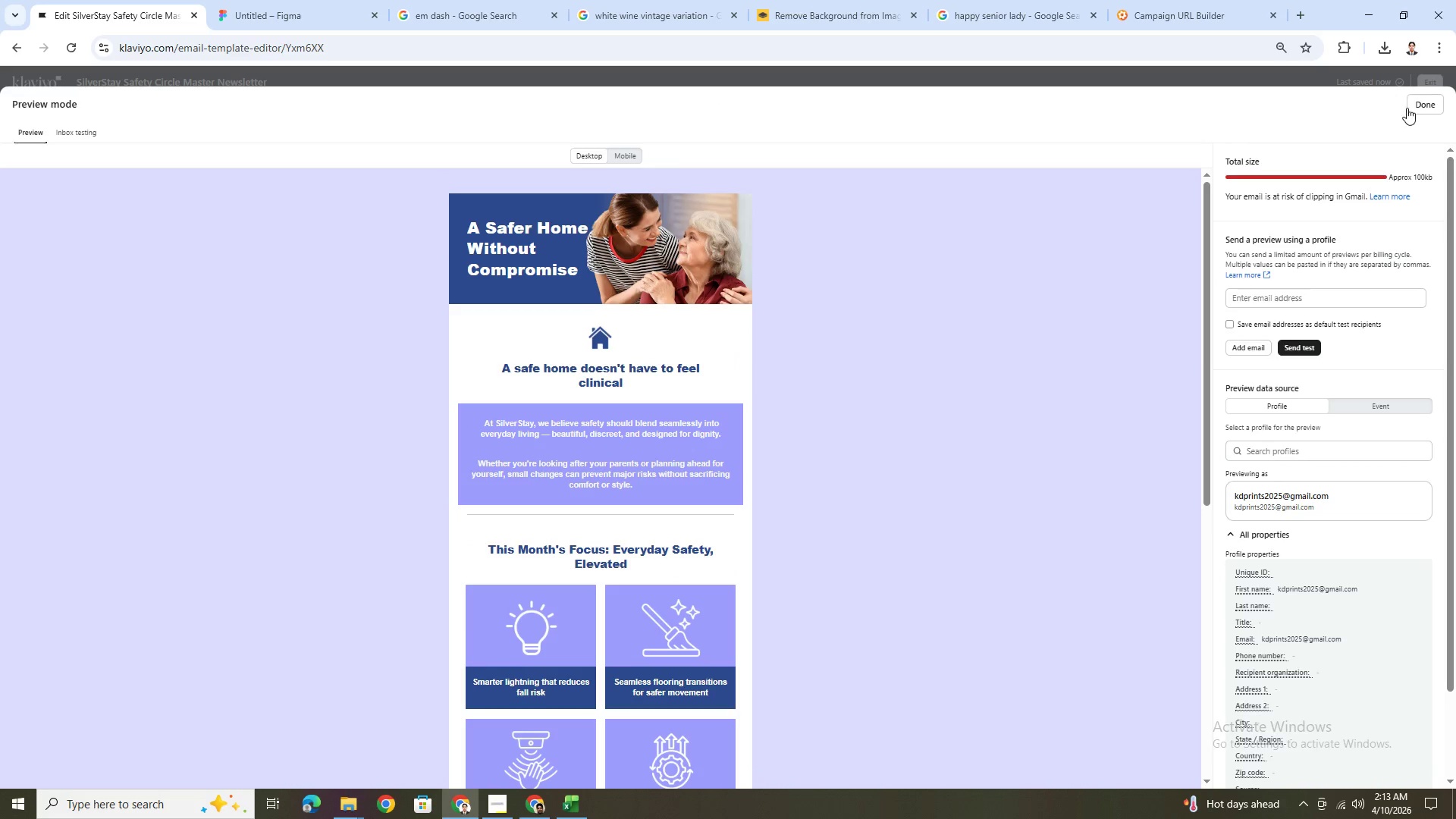 
left_click([1417, 104])
 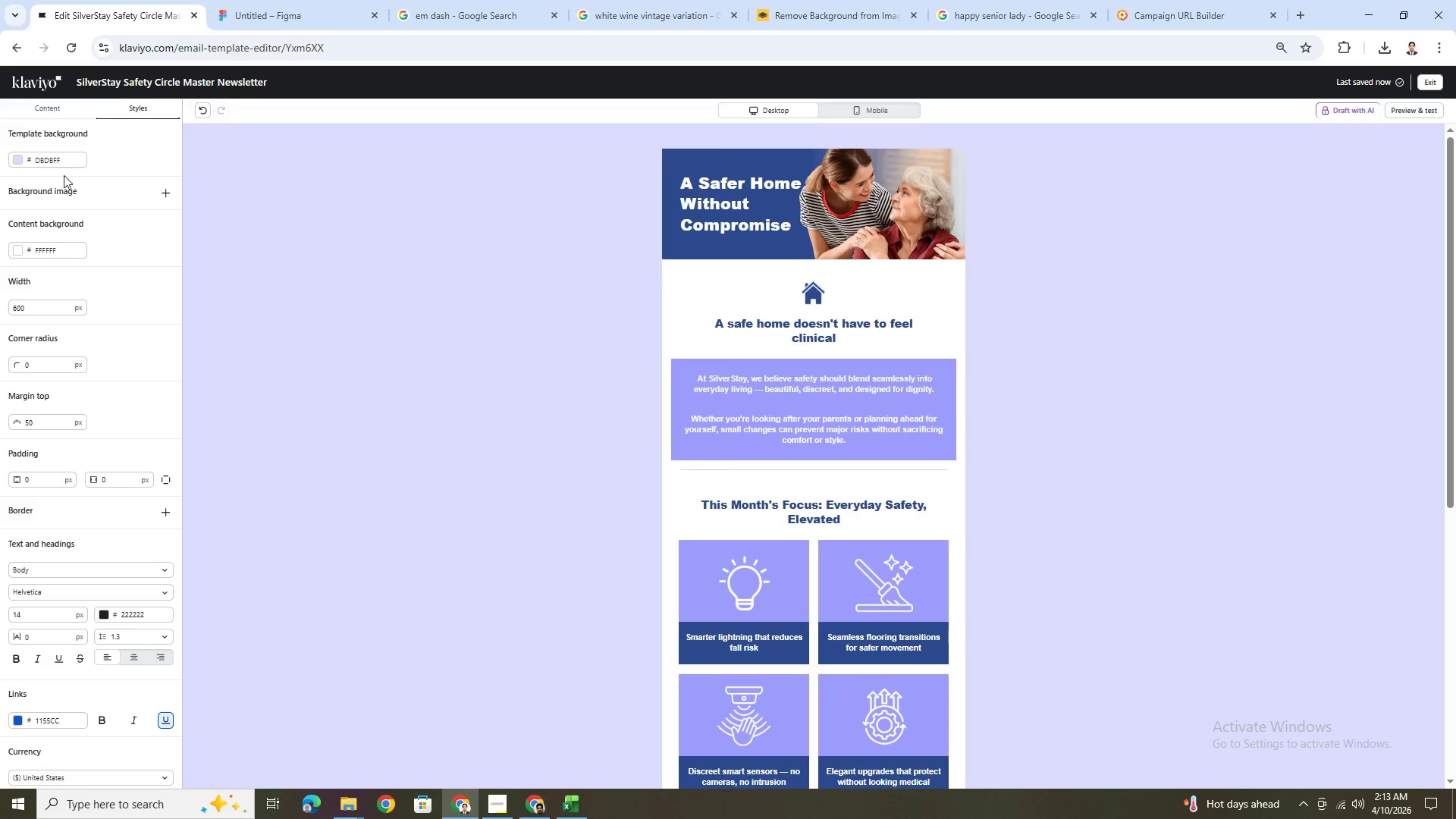 
left_click([20, 163])
 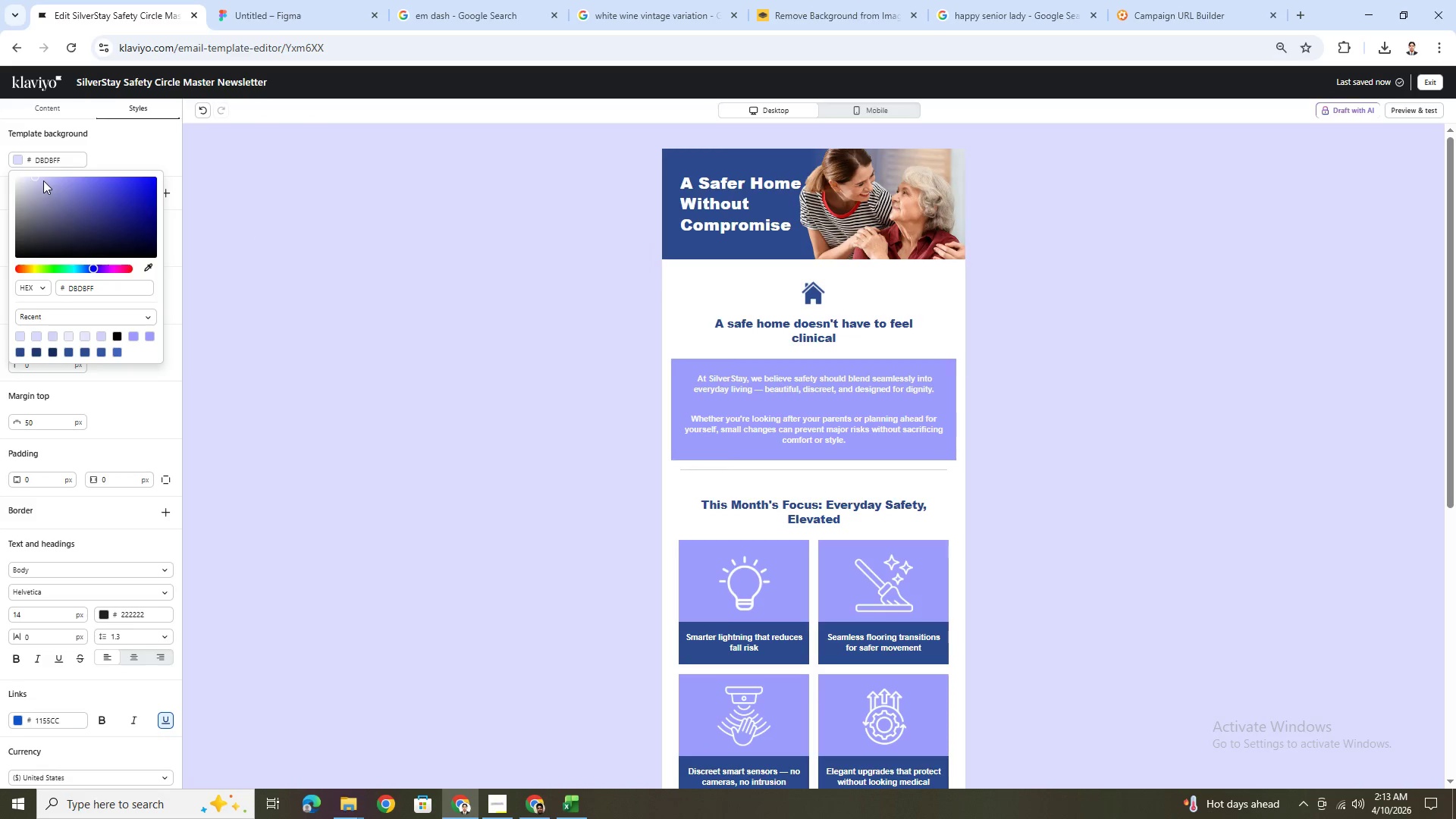 
left_click([42, 178])
 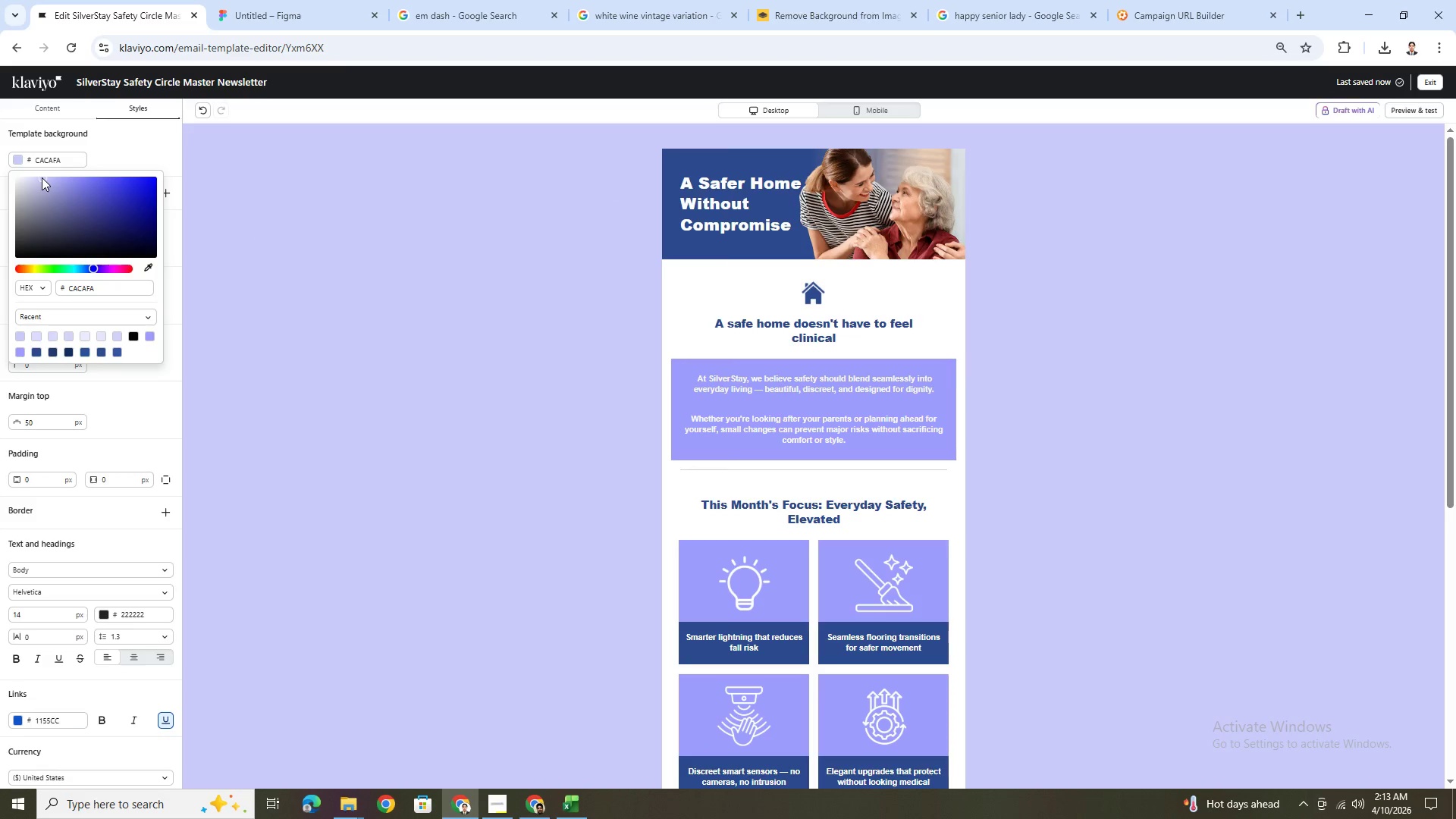 
left_click_drag(start_coordinate=[42, 180], to_coordinate=[37, 171])
 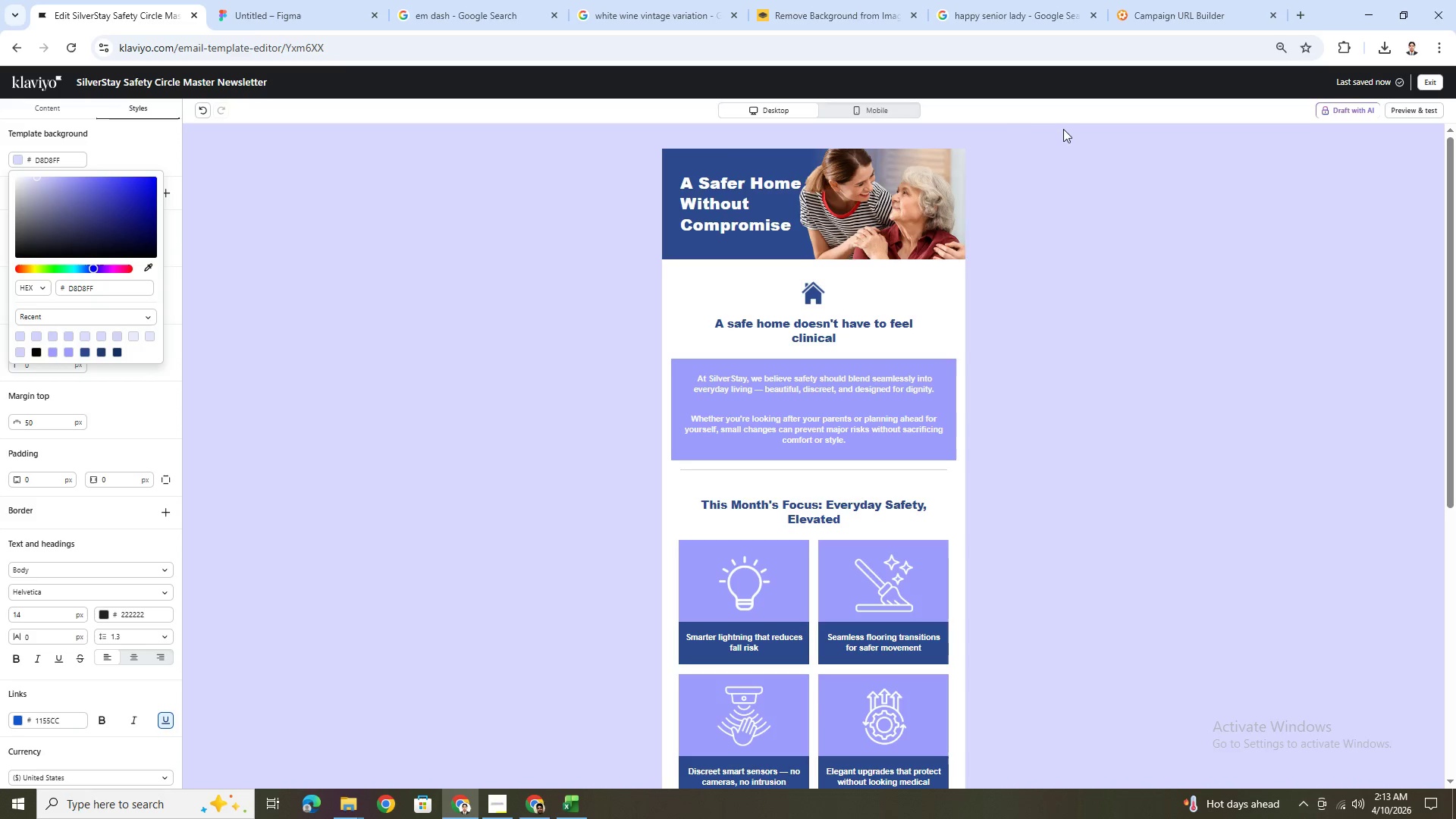 
left_click([880, 109])
 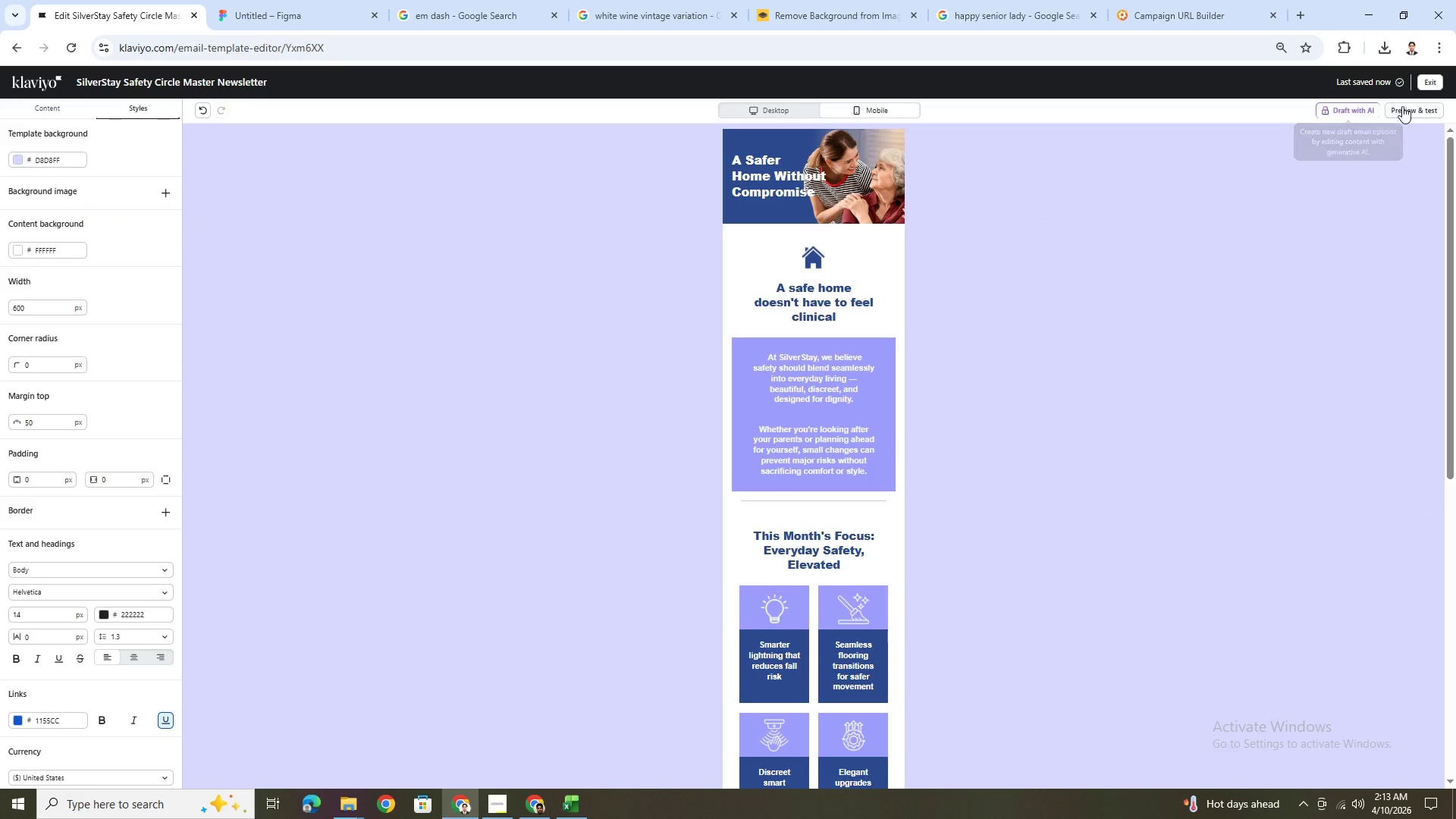 
left_click([1436, 108])
 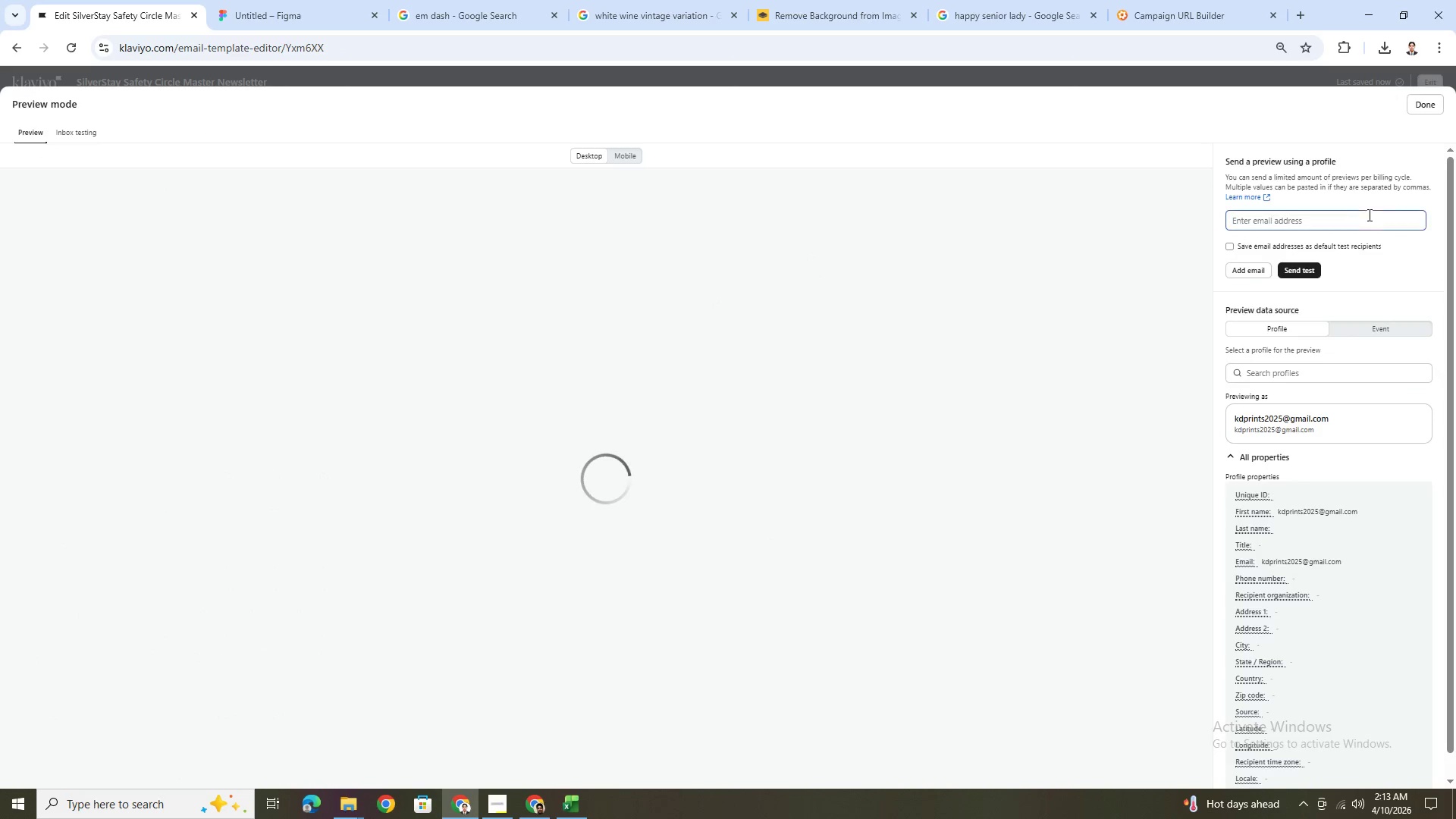 
mouse_move([753, 481])
 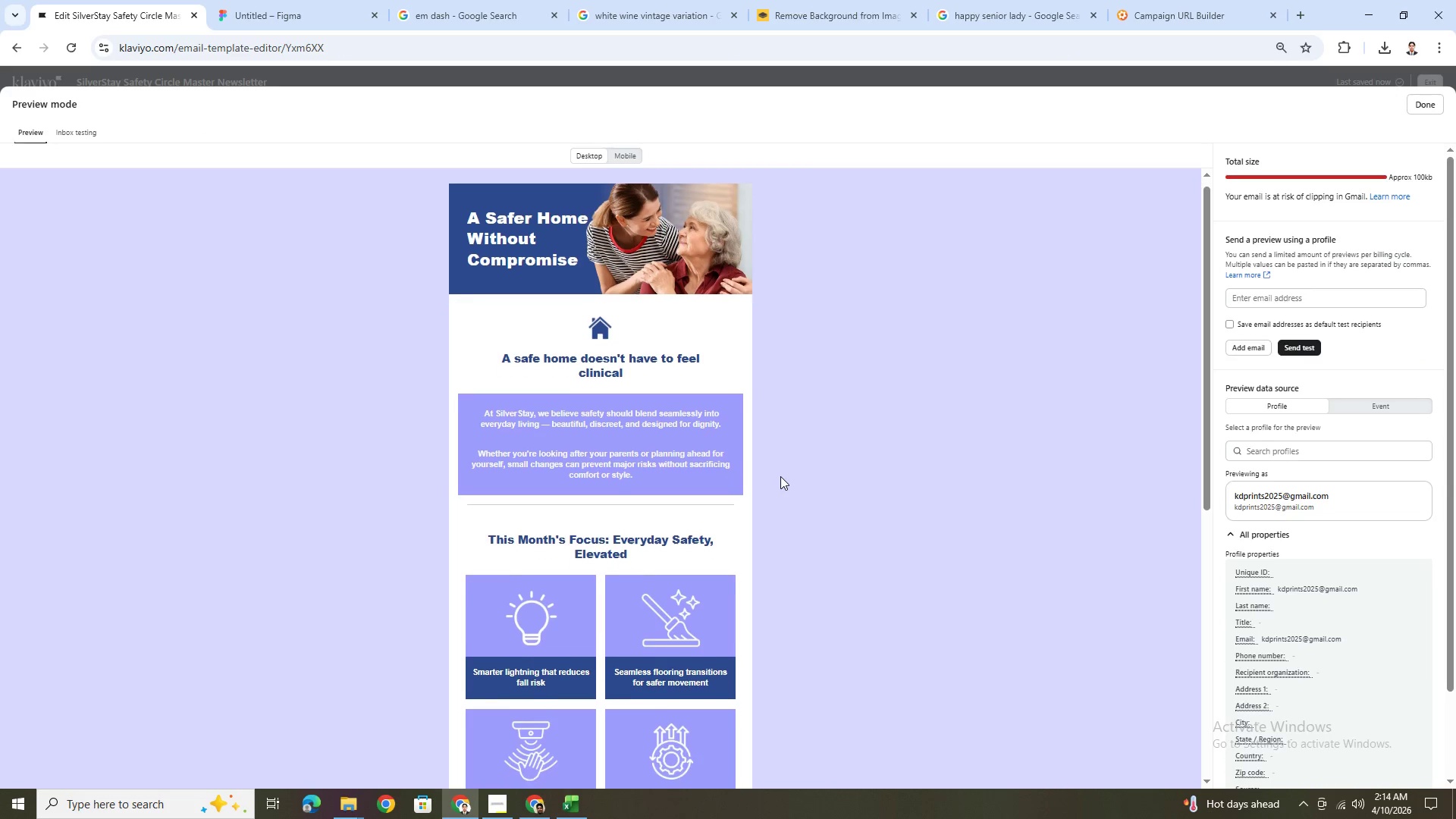 
scroll: coordinate [780, 476], scroll_direction: down, amount: 3.0
 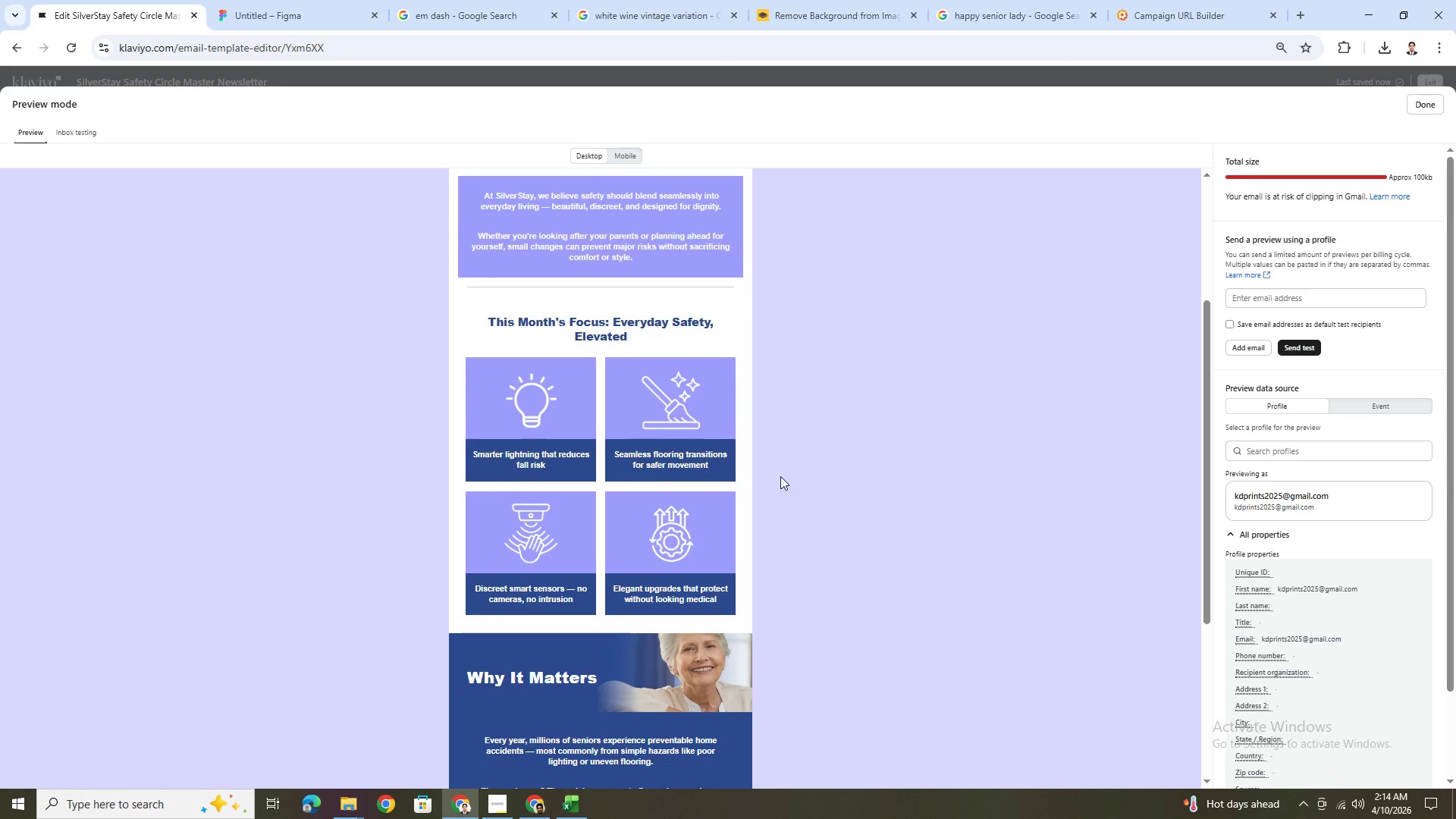 
scroll: coordinate [780, 476], scroll_direction: up, amount: 3.0
 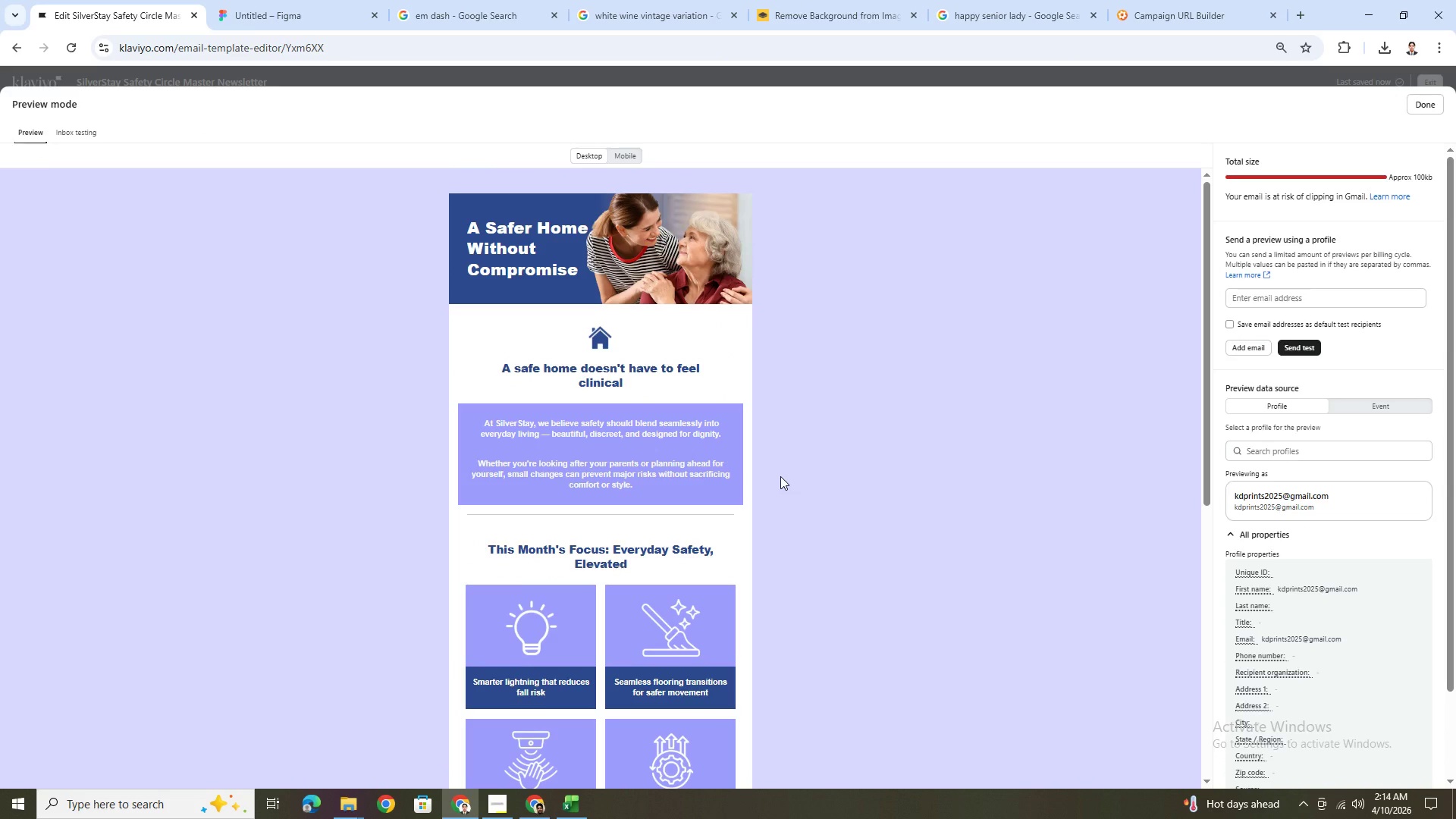 
scroll: coordinate [812, 503], scroll_direction: down, amount: 9.0
 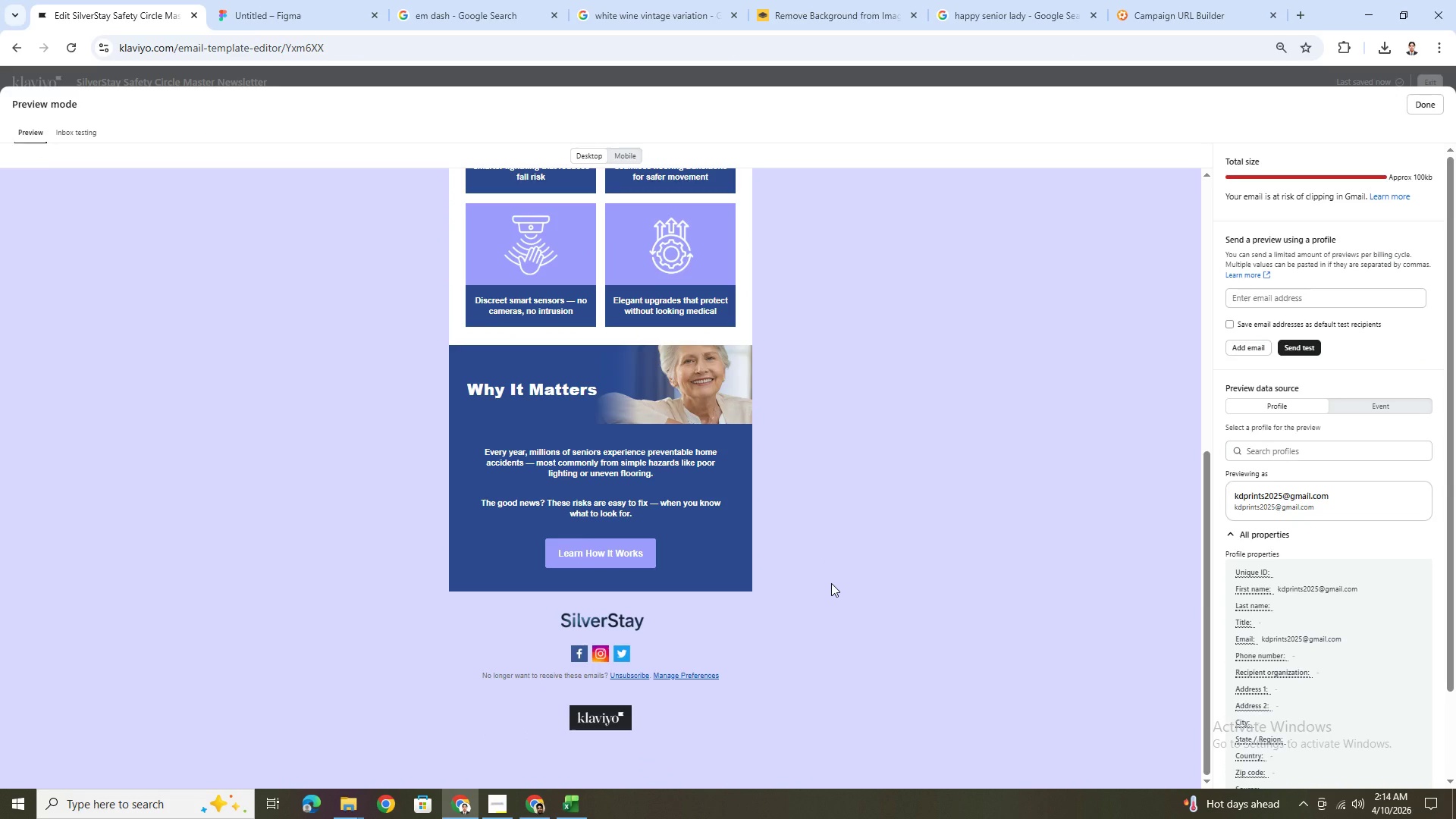 
scroll: coordinate [831, 583], scroll_direction: up, amount: 6.0
 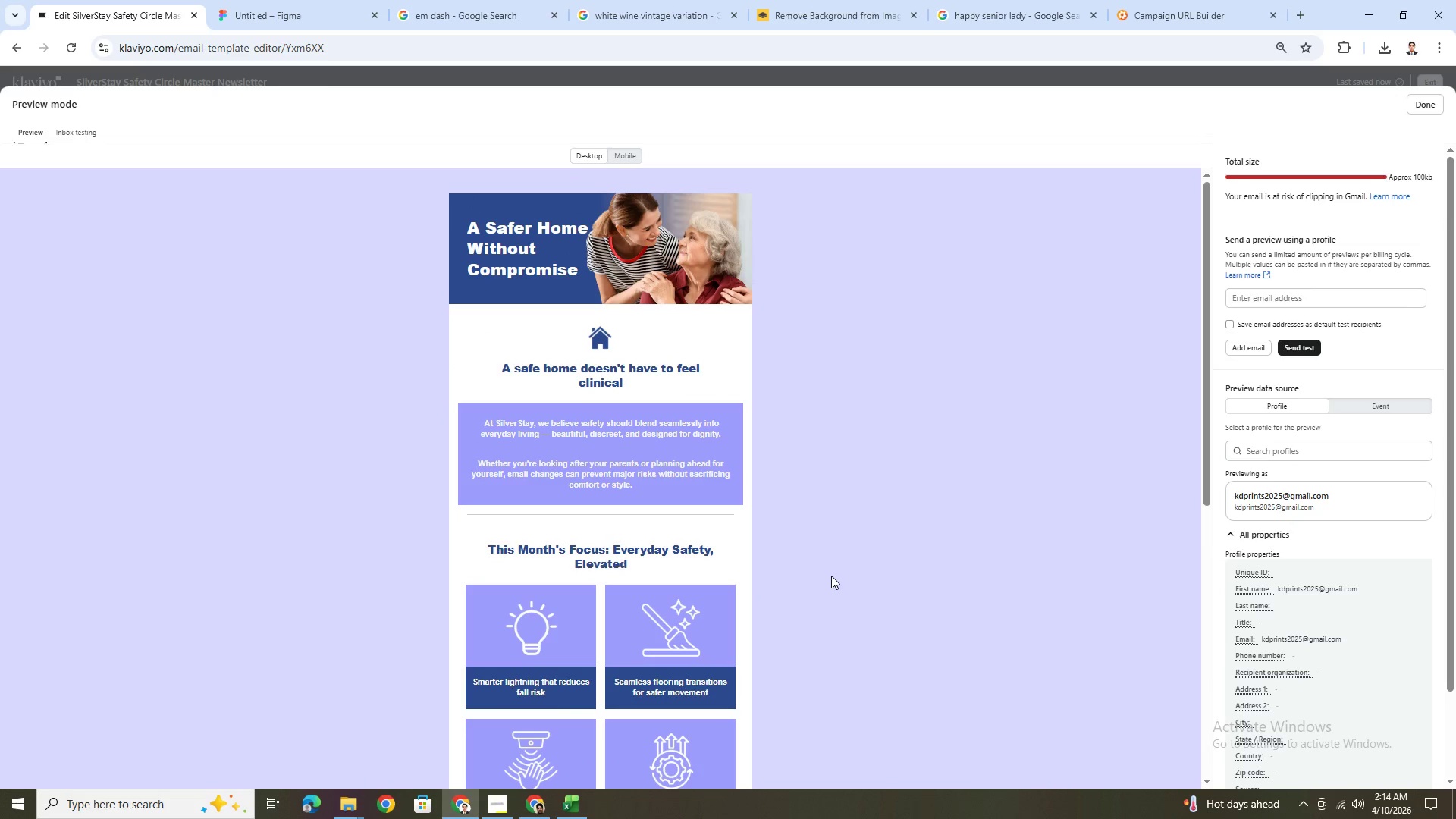 
wait(5.55)
 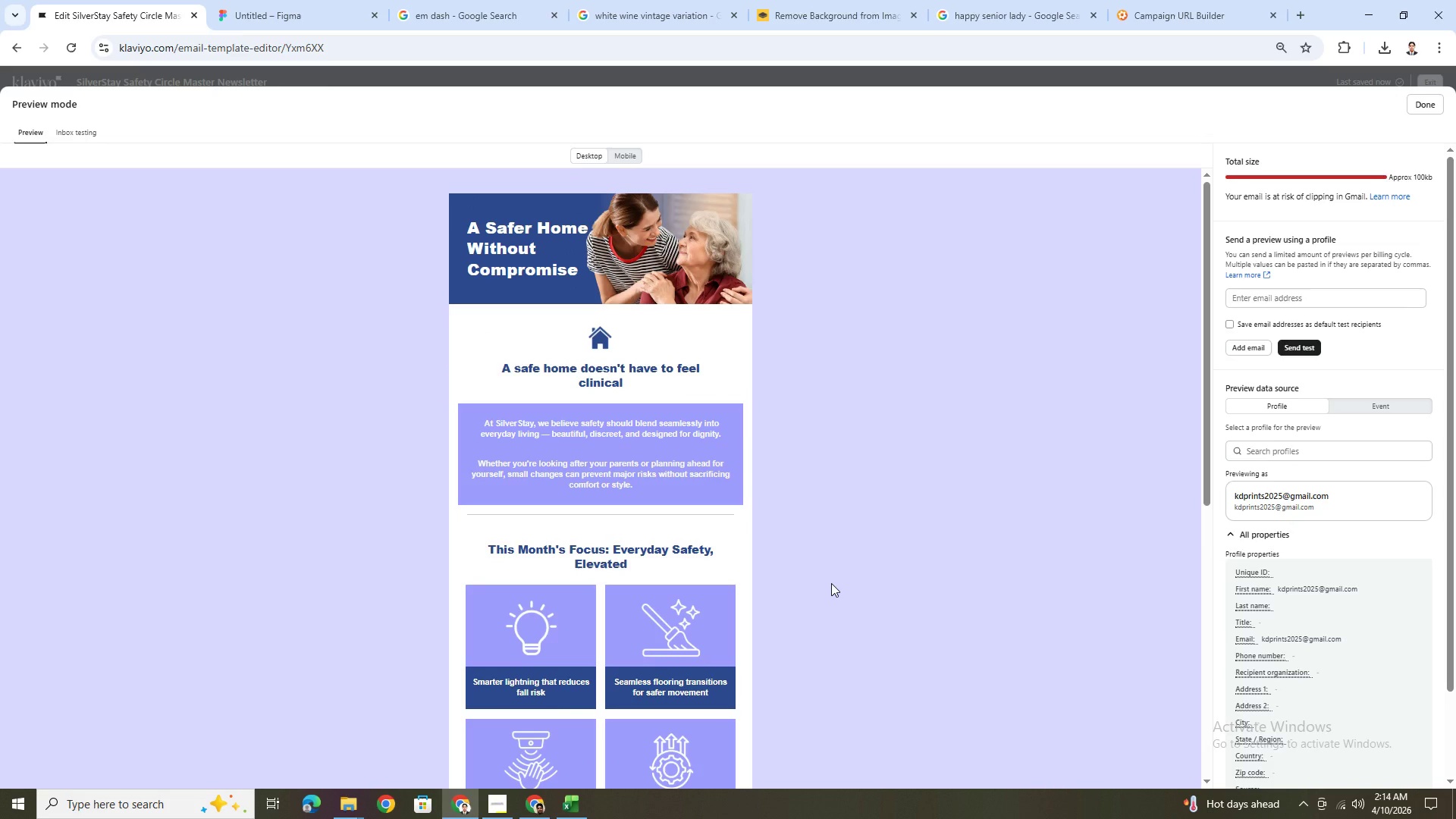 
scroll: coordinate [831, 574], scroll_direction: up, amount: 2.0
 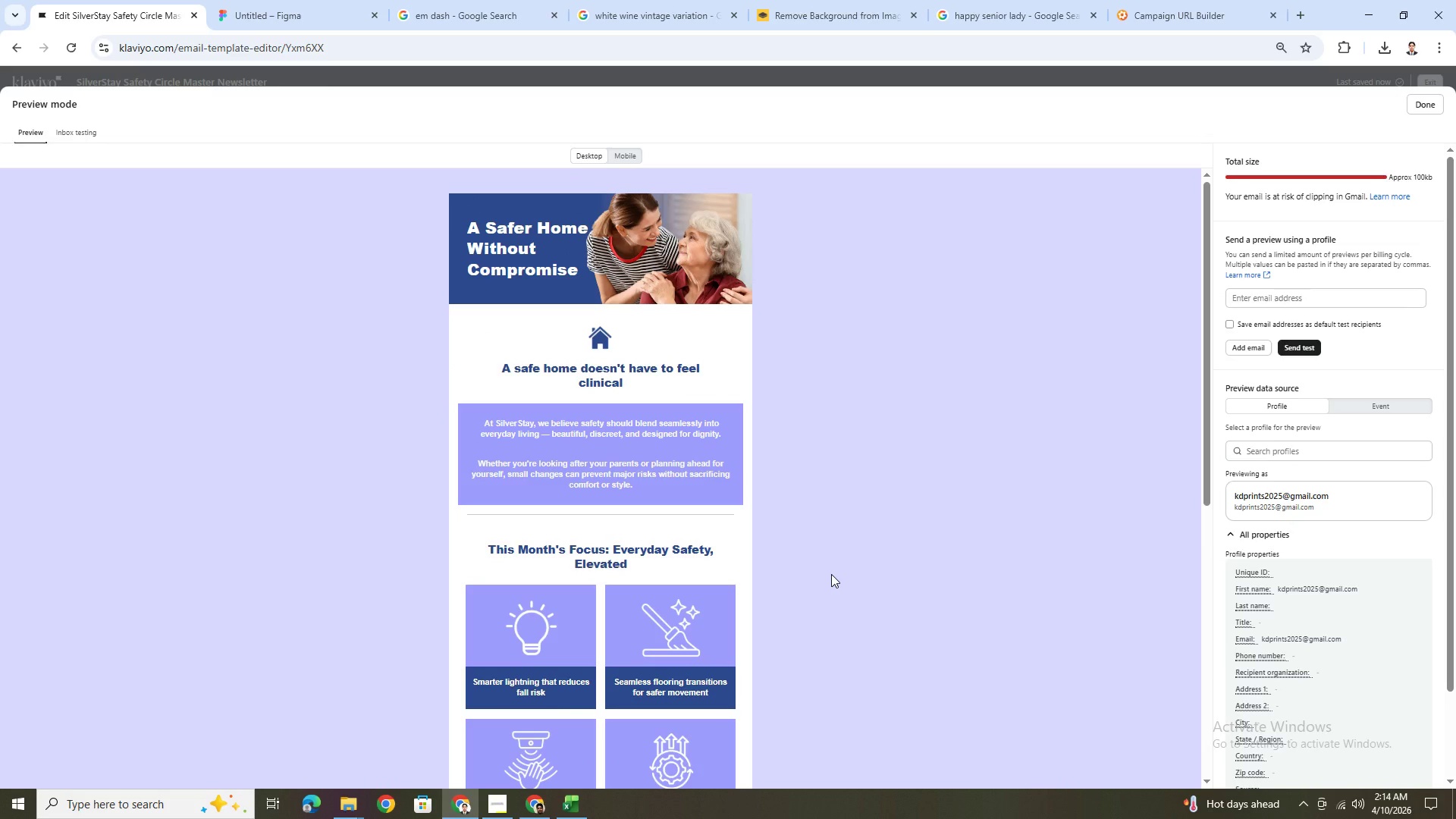 
scroll: coordinate [831, 574], scroll_direction: down, amount: 9.0
 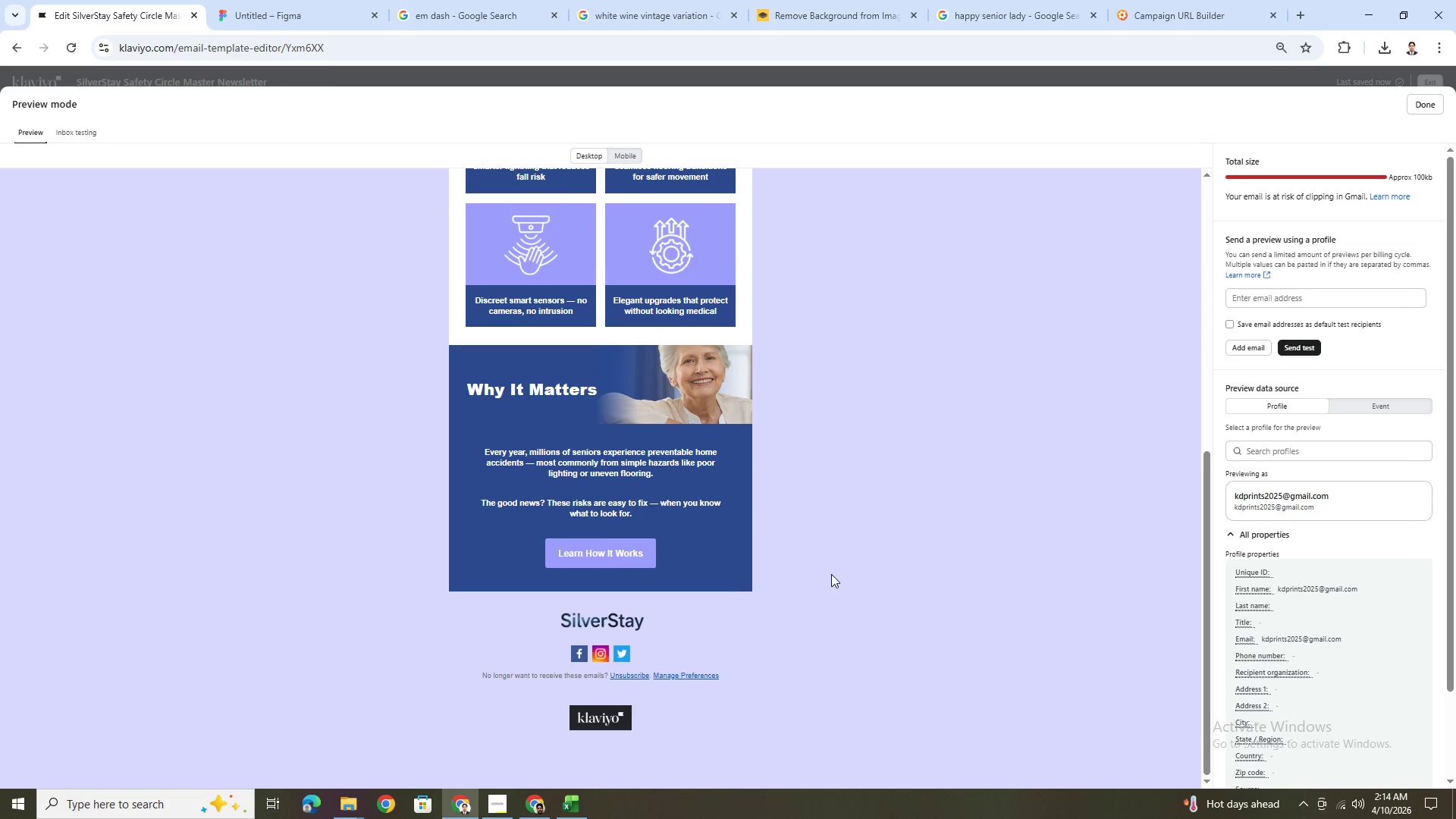 
scroll: coordinate [831, 574], scroll_direction: up, amount: 10.0
 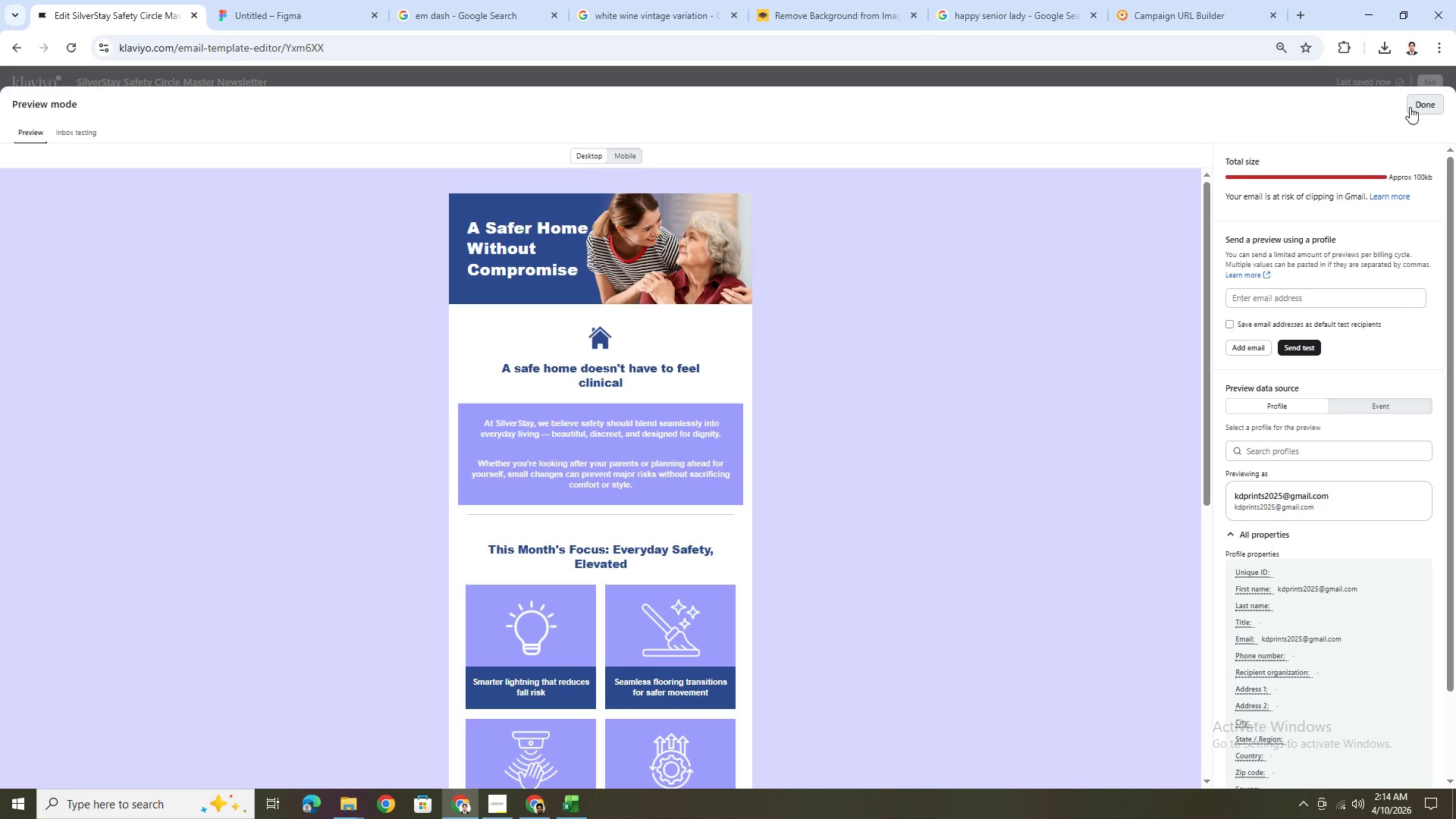 
scroll: coordinate [843, 418], scroll_direction: down, amount: 9.0
 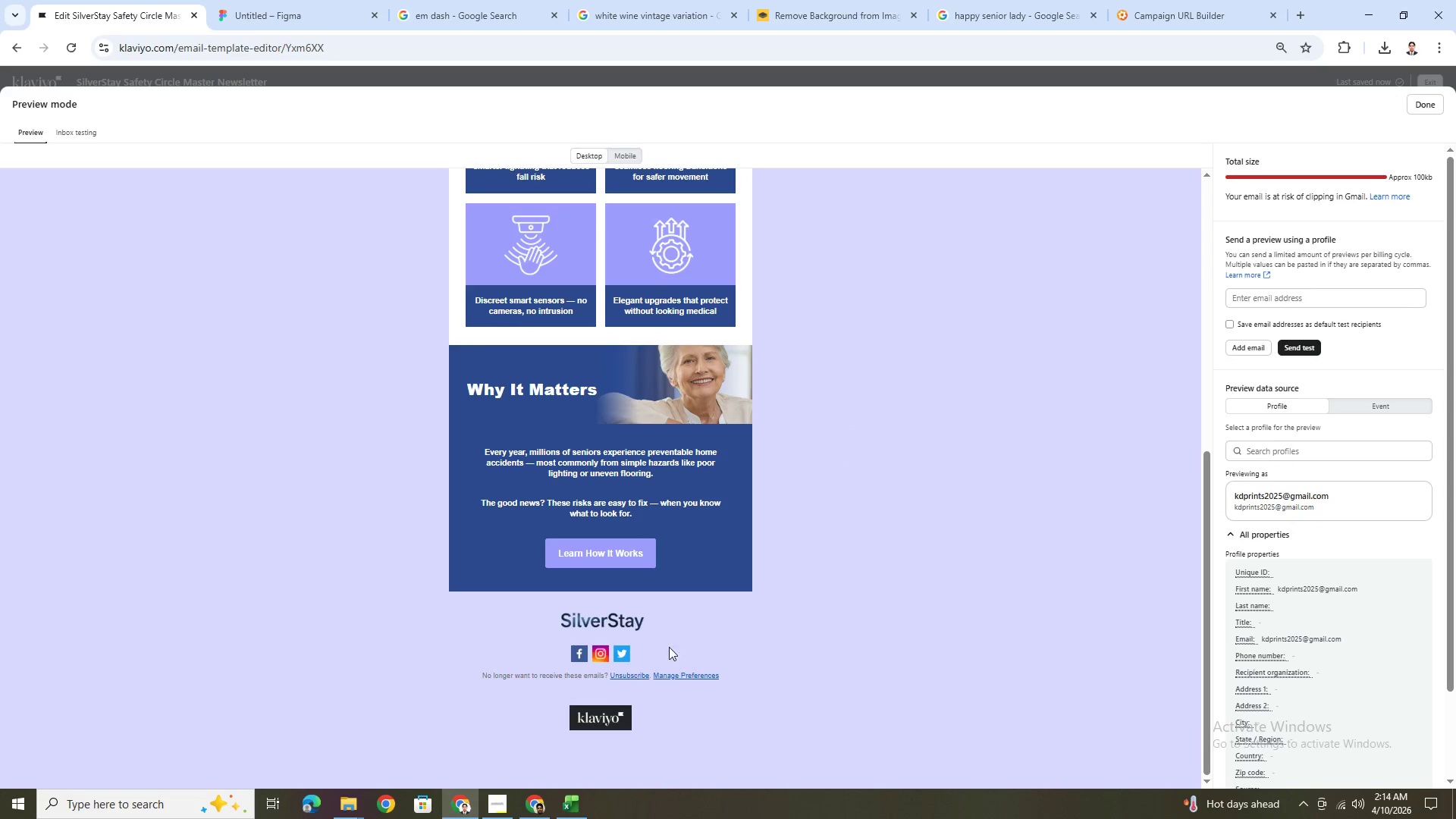 
scroll: coordinate [745, 572], scroll_direction: up, amount: 9.0
 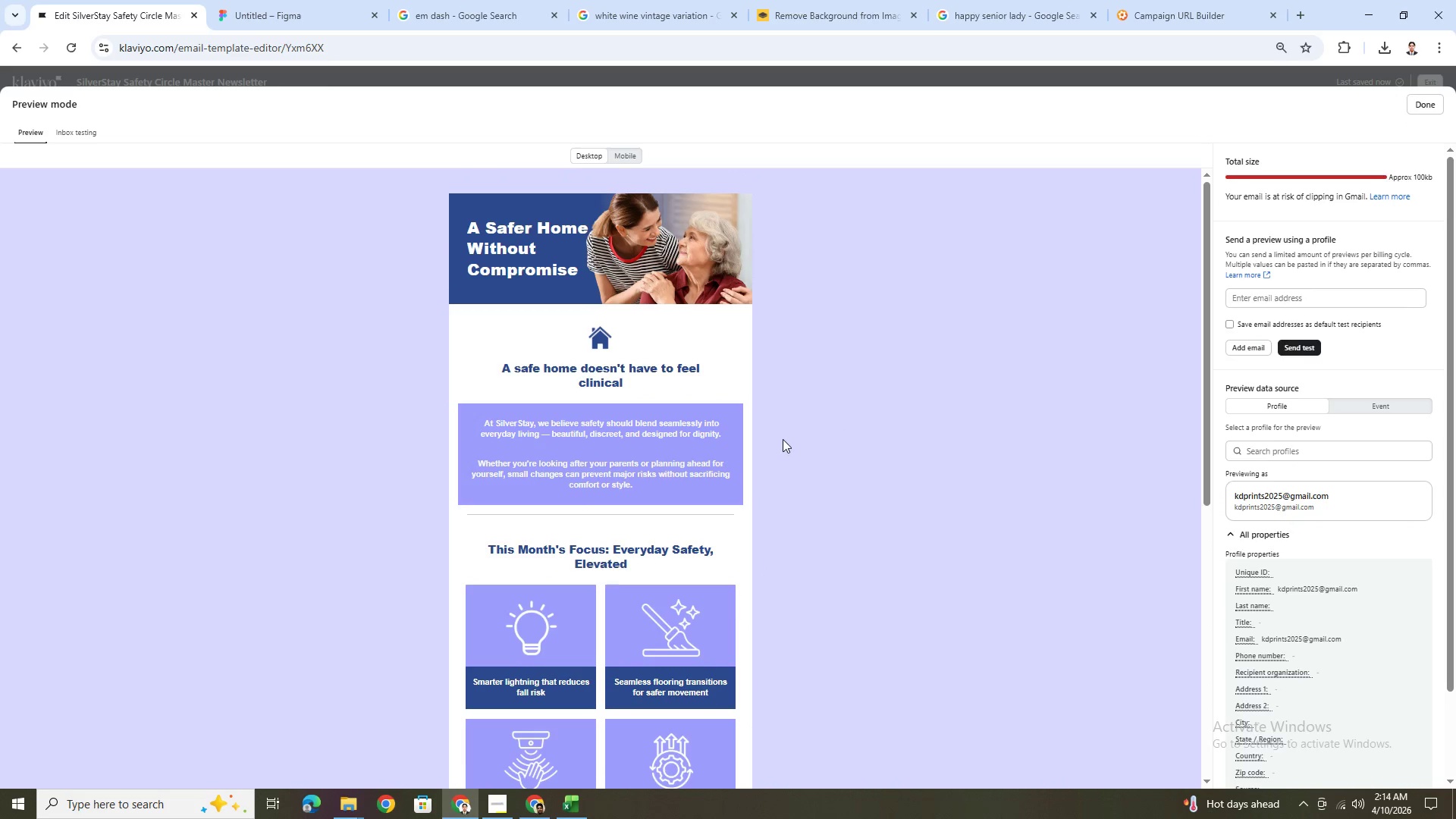 
wait(6.5)
 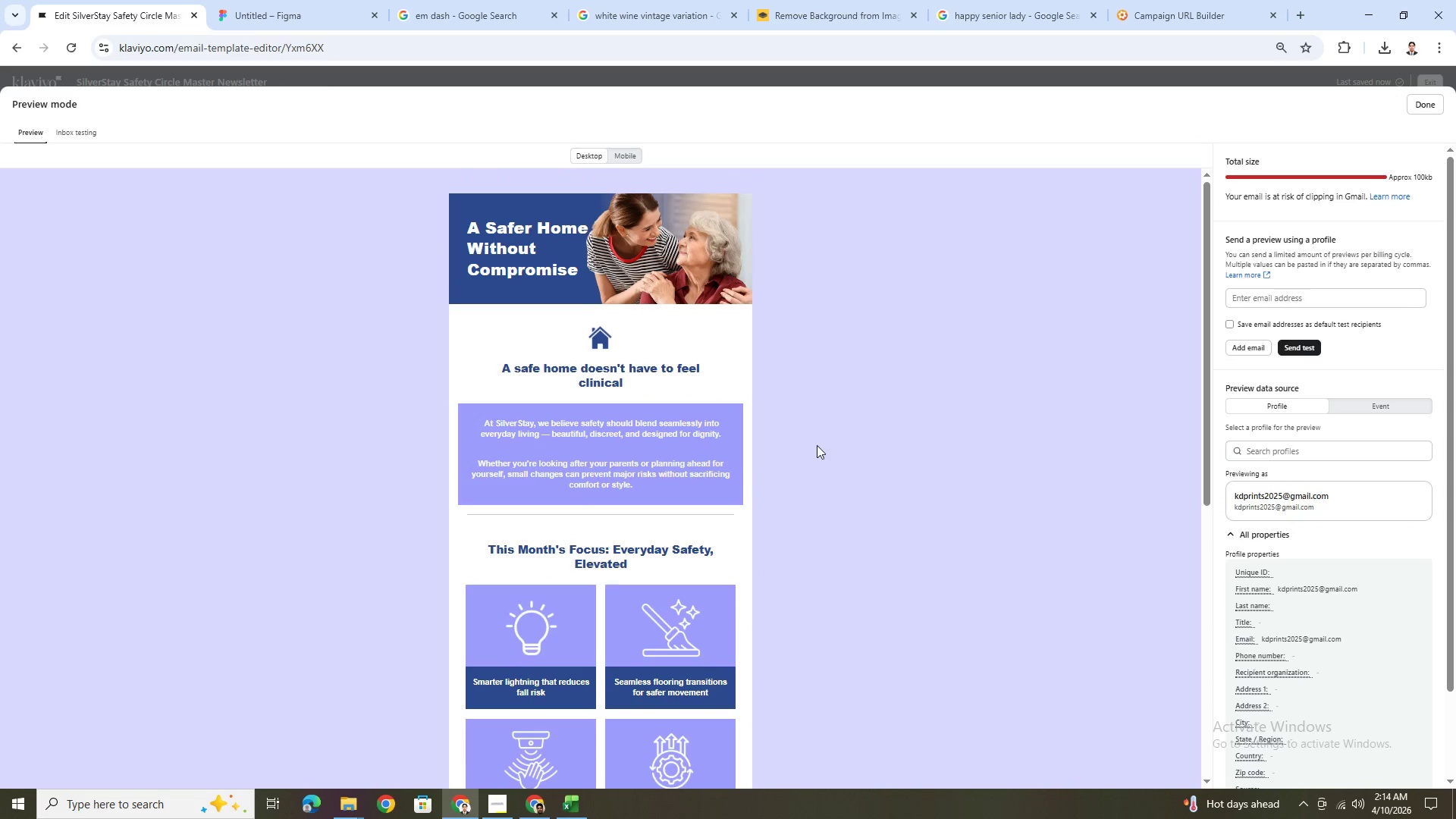 
scroll: coordinate [692, 390], scroll_direction: down, amount: 7.0
 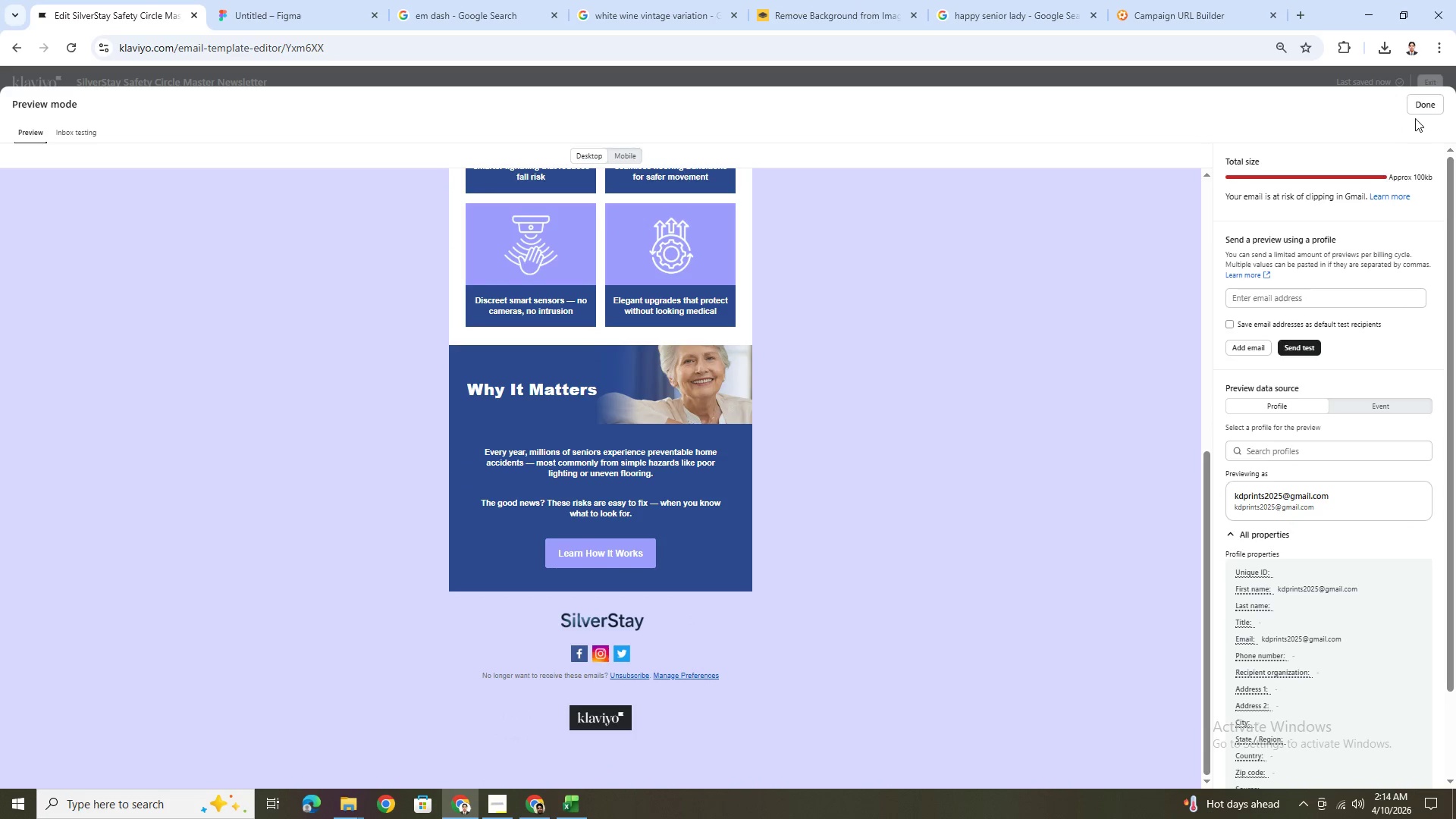 
left_click([1423, 111])
 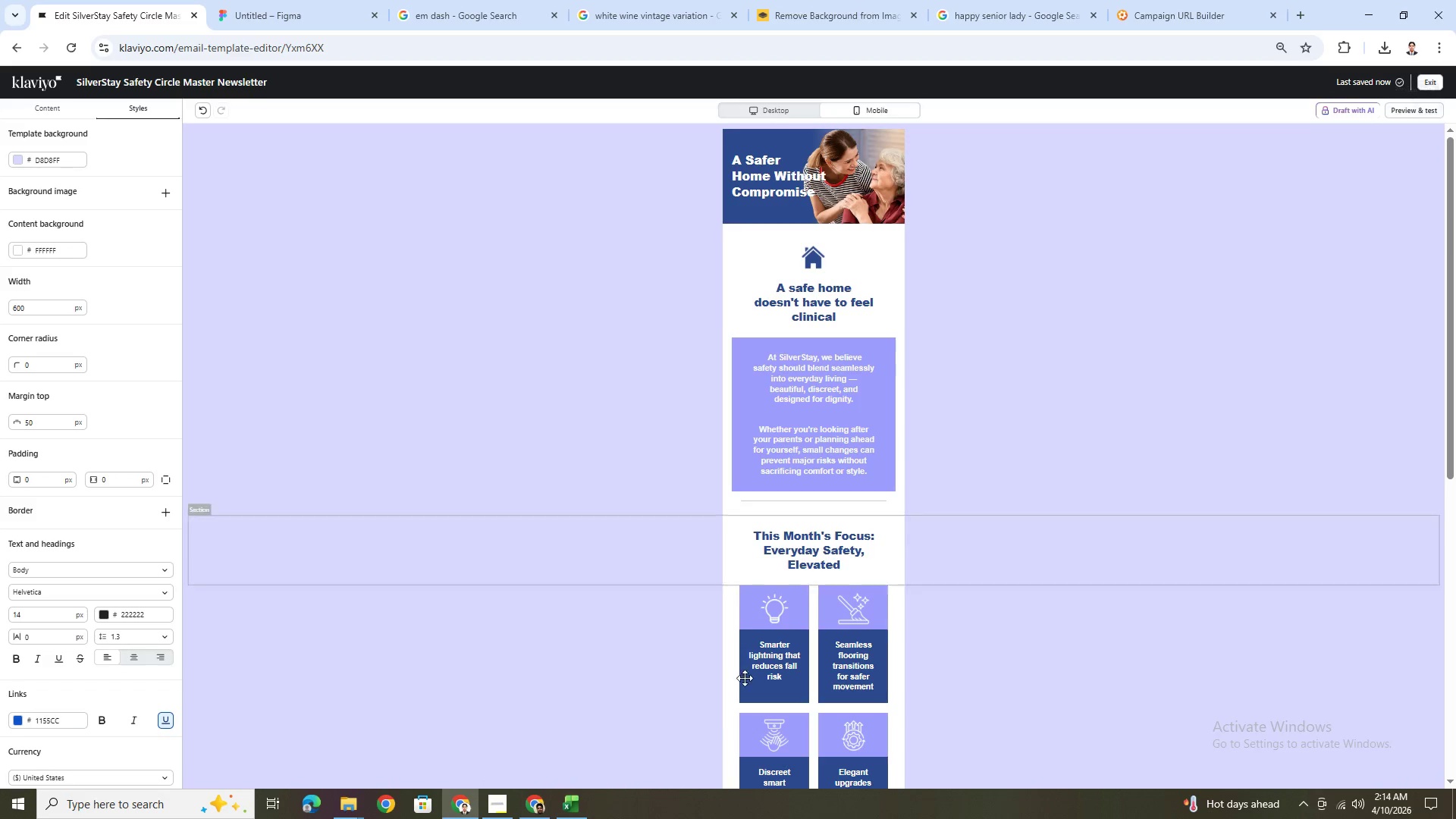 
scroll: coordinate [714, 722], scroll_direction: down, amount: 7.0
 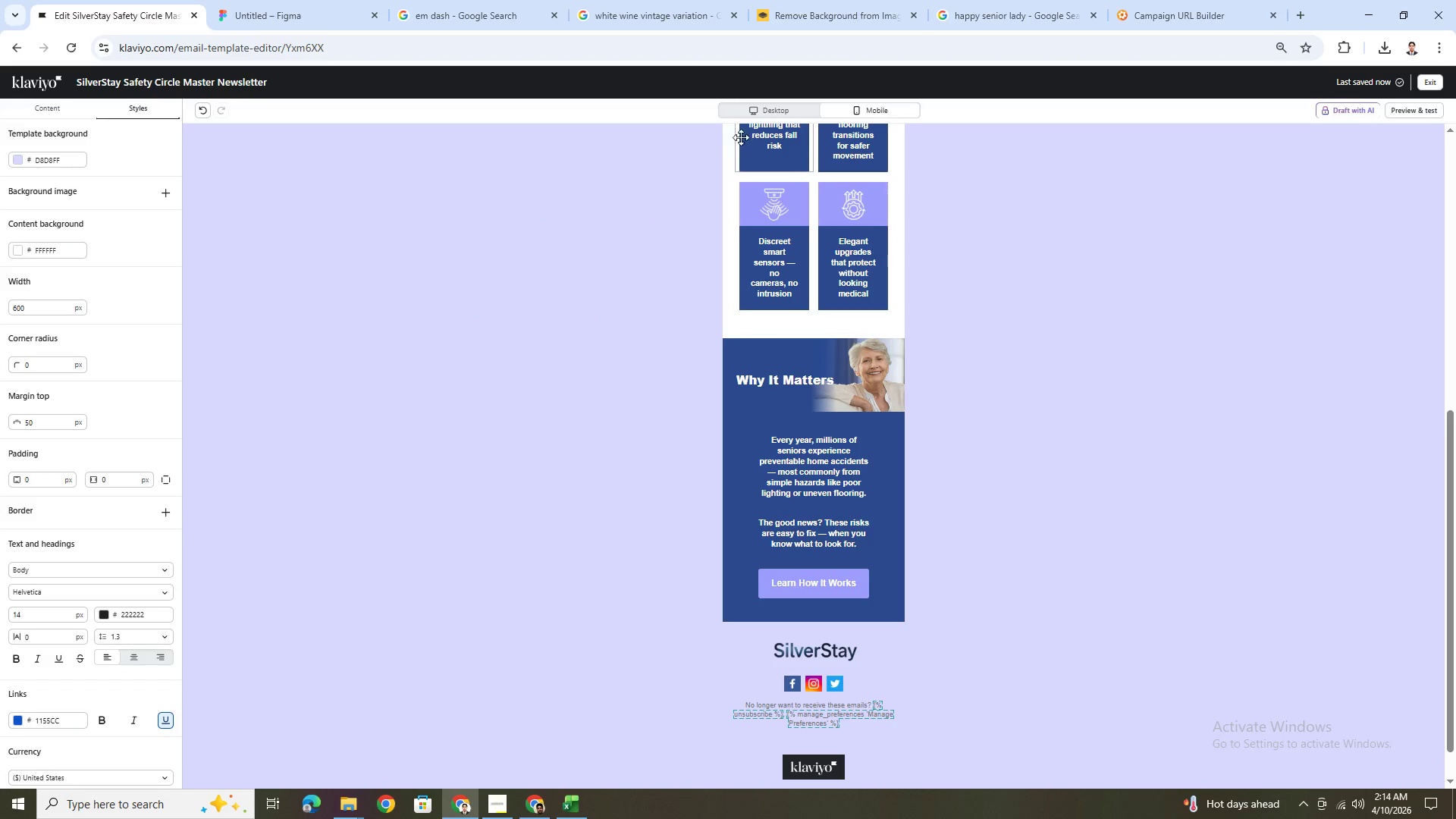 
left_click([746, 109])
 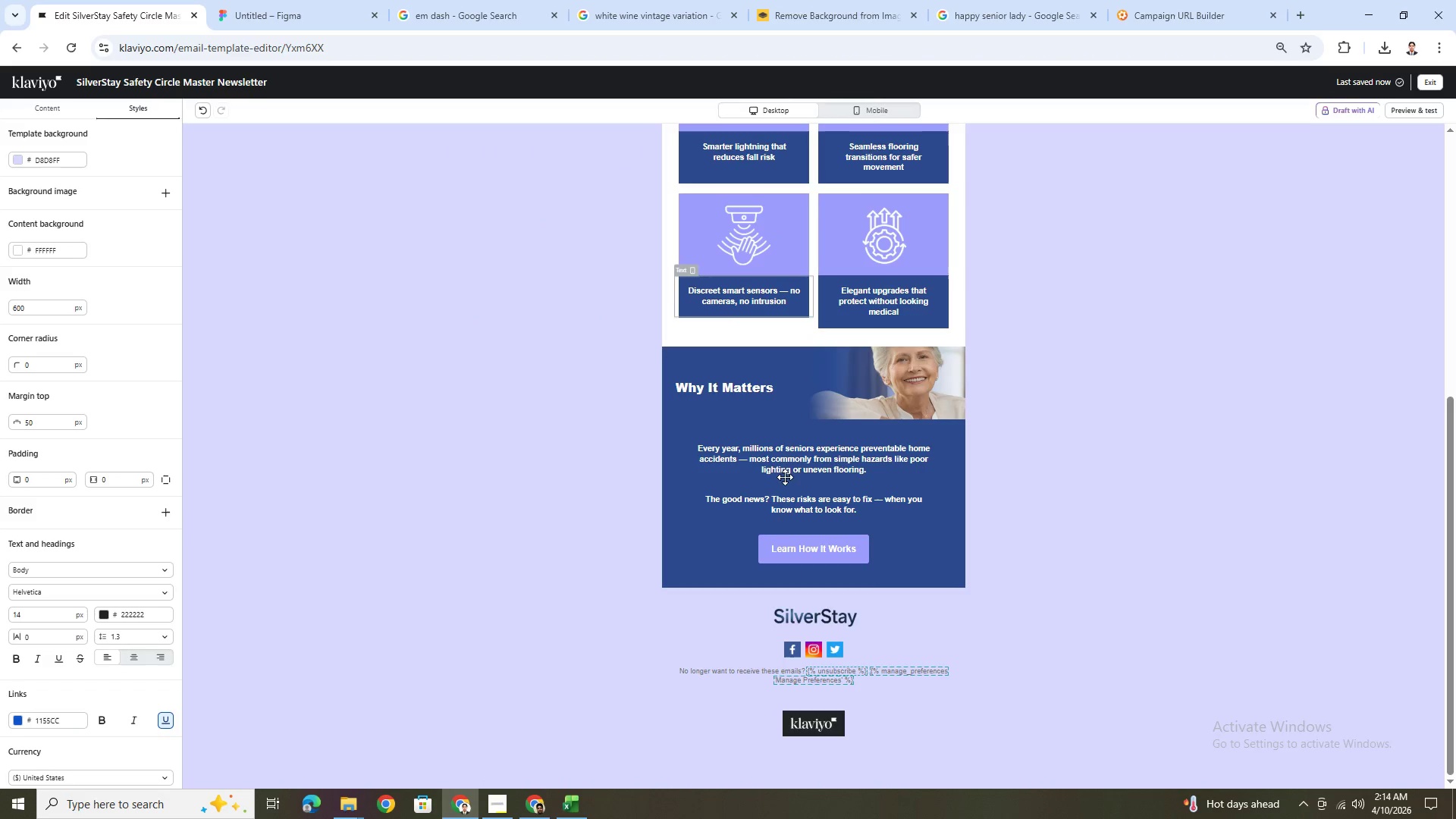 
scroll: coordinate [785, 539], scroll_direction: down, amount: 3.0
 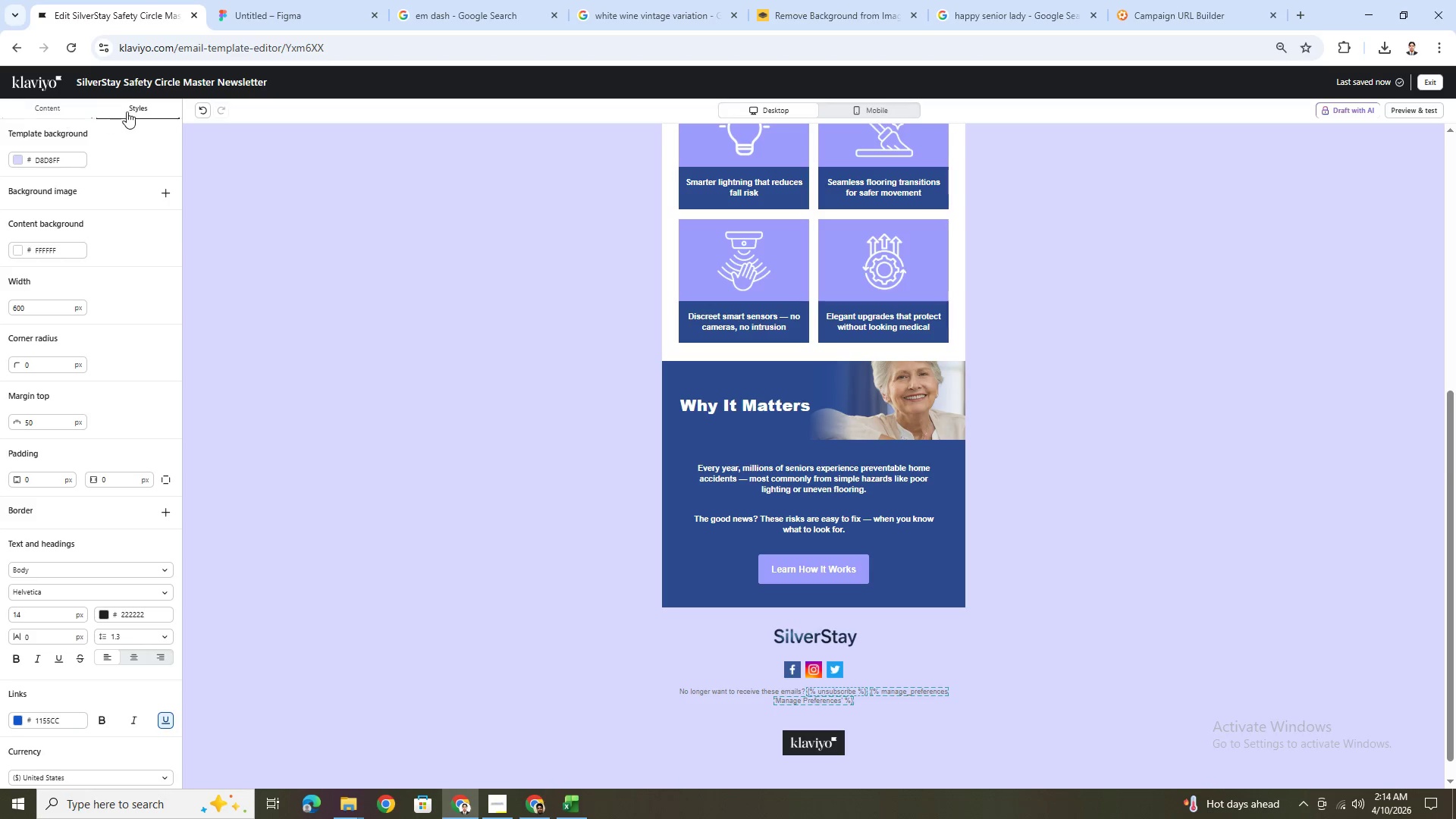 
wait(6.79)
 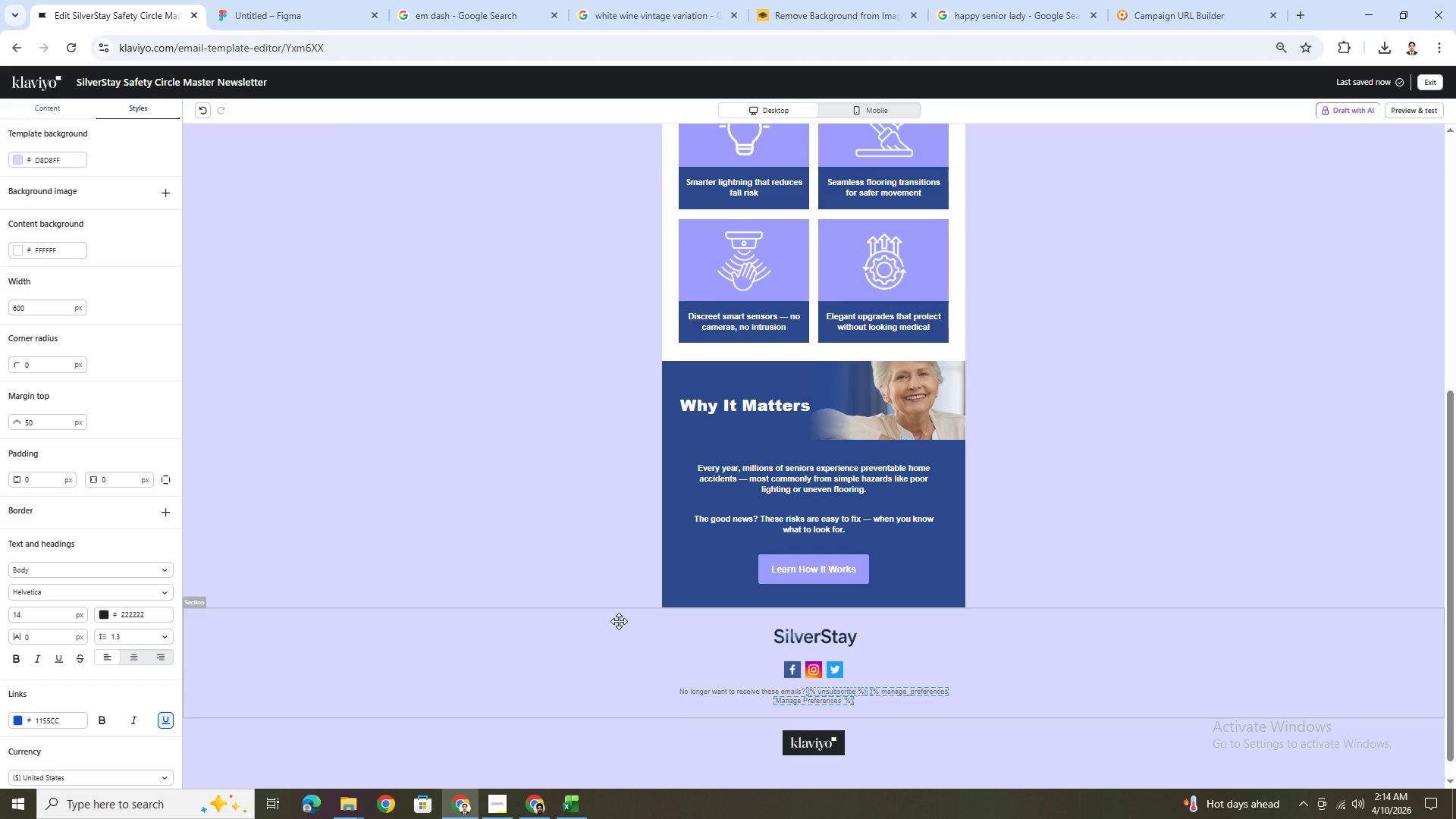 
double_click([35, 369])
 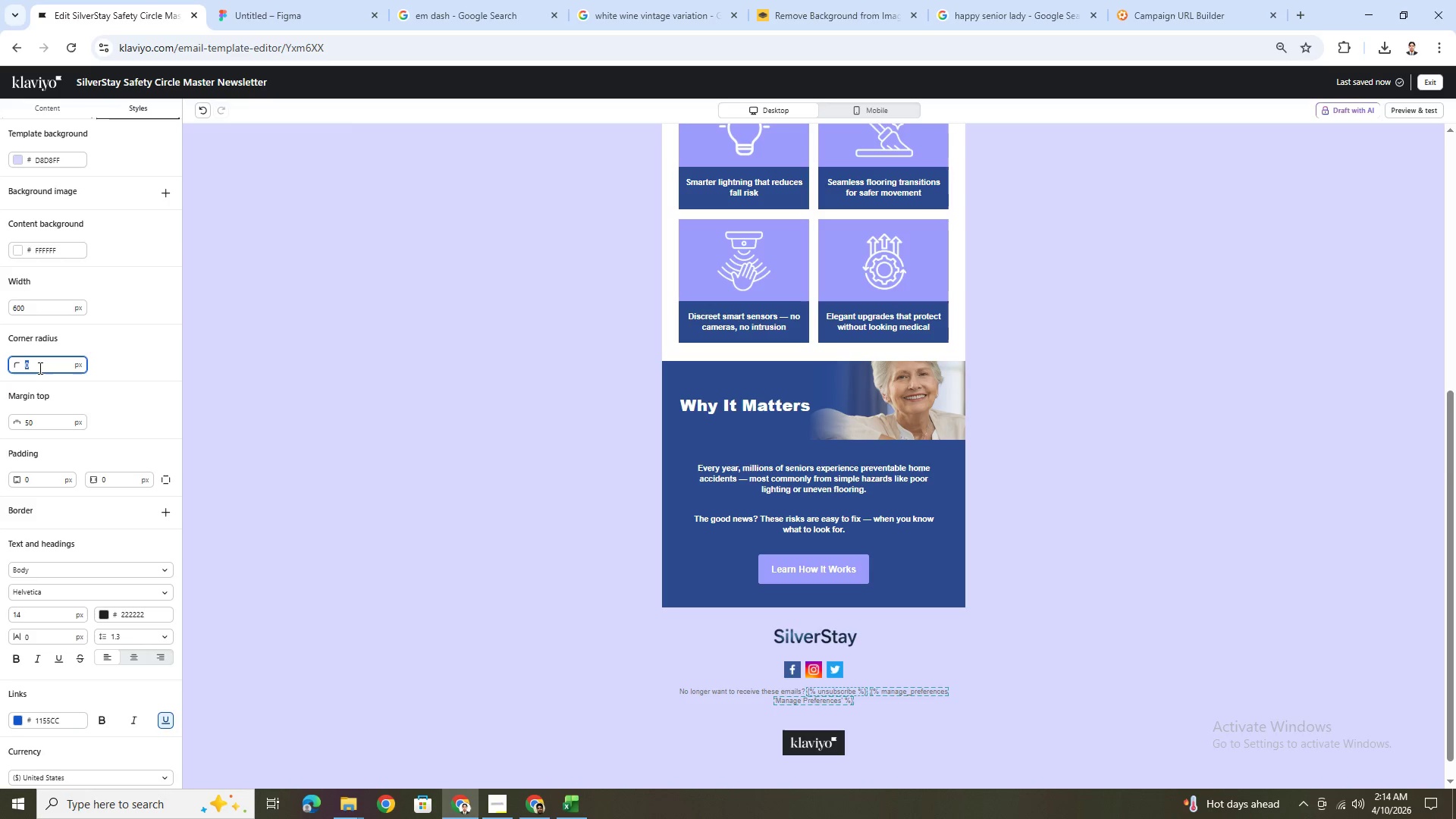 
key(Numpad2)
 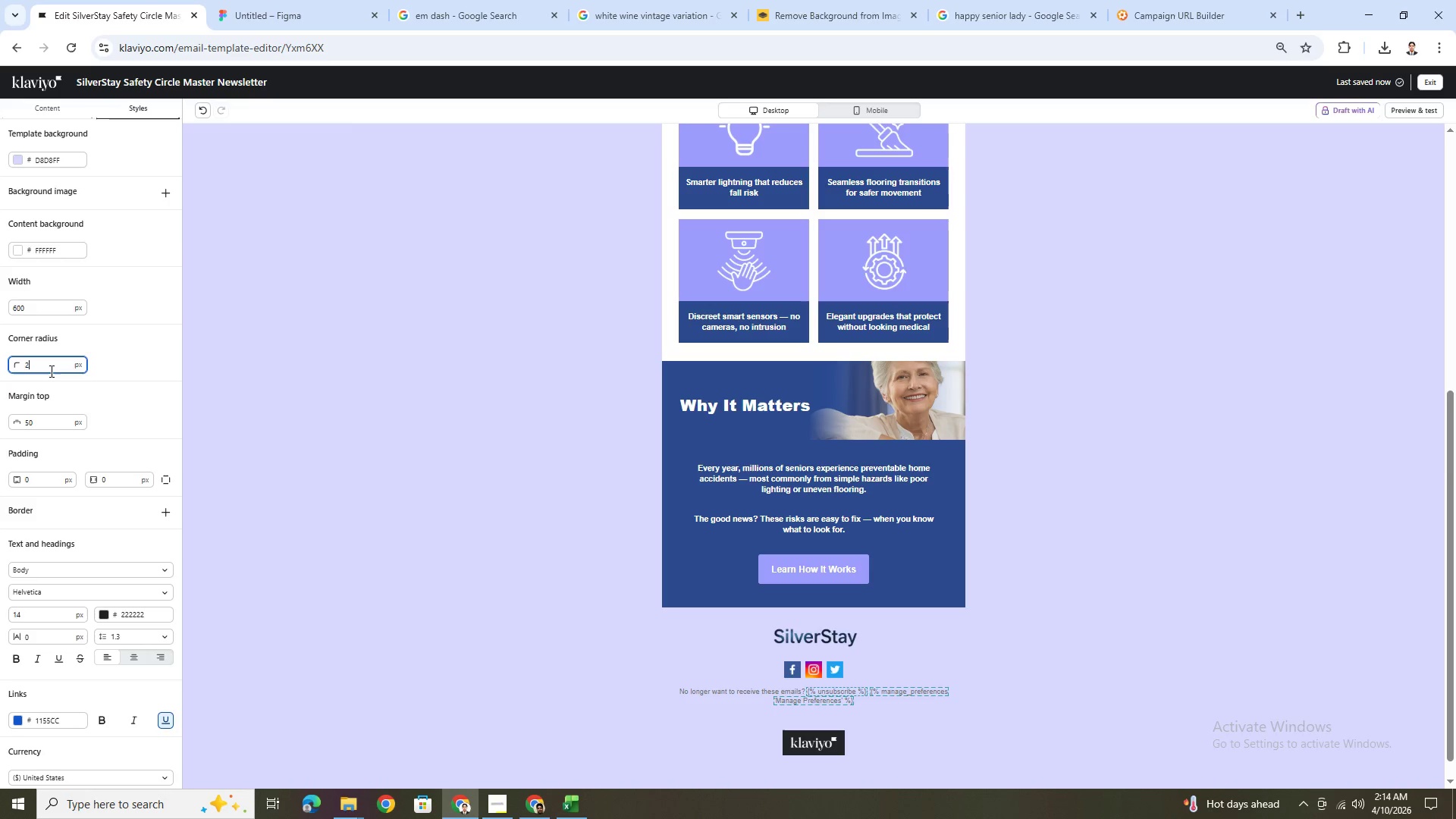 
key(Numpad0)
 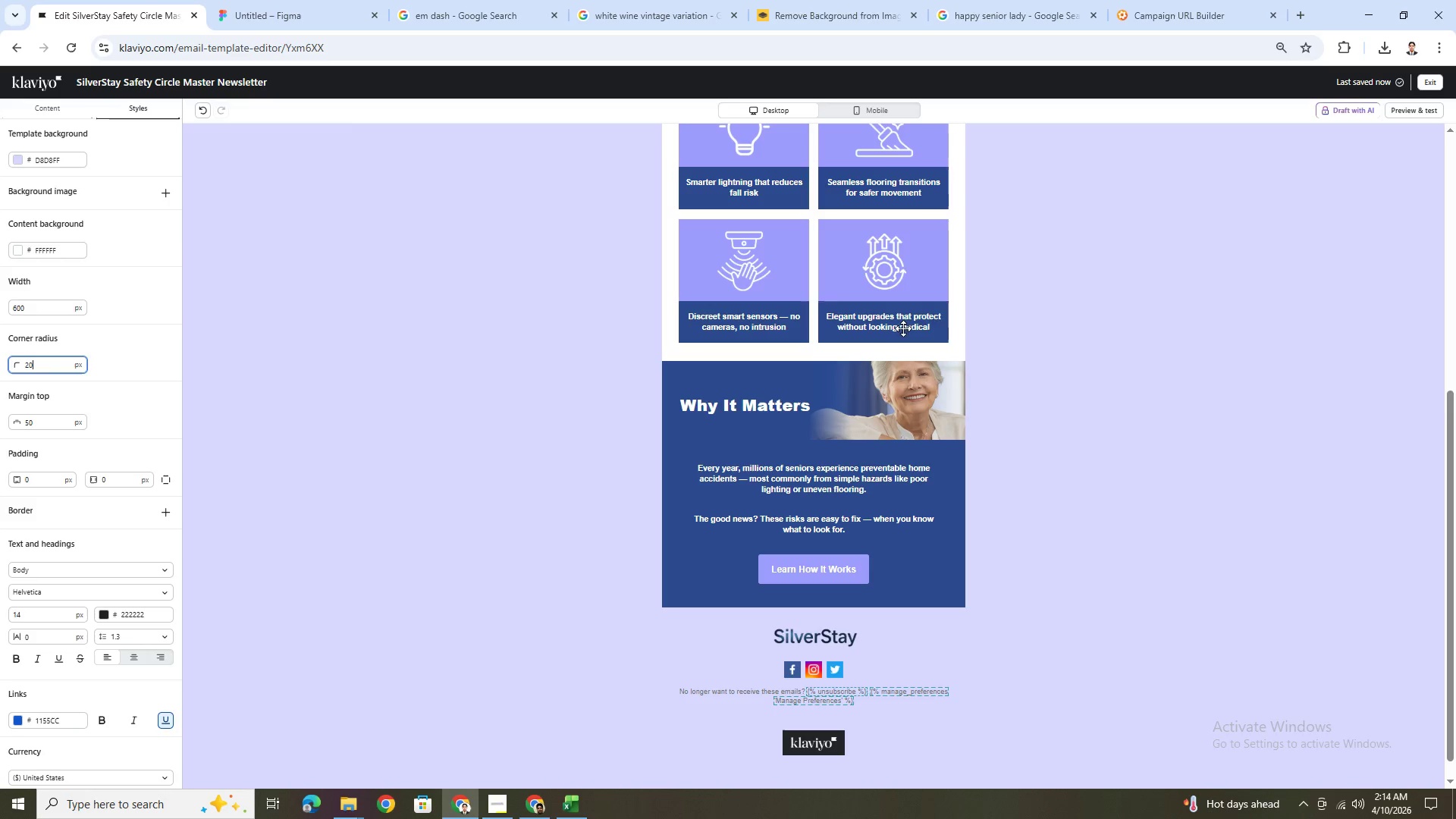 
scroll: coordinate [1047, 375], scroll_direction: up, amount: 8.0
 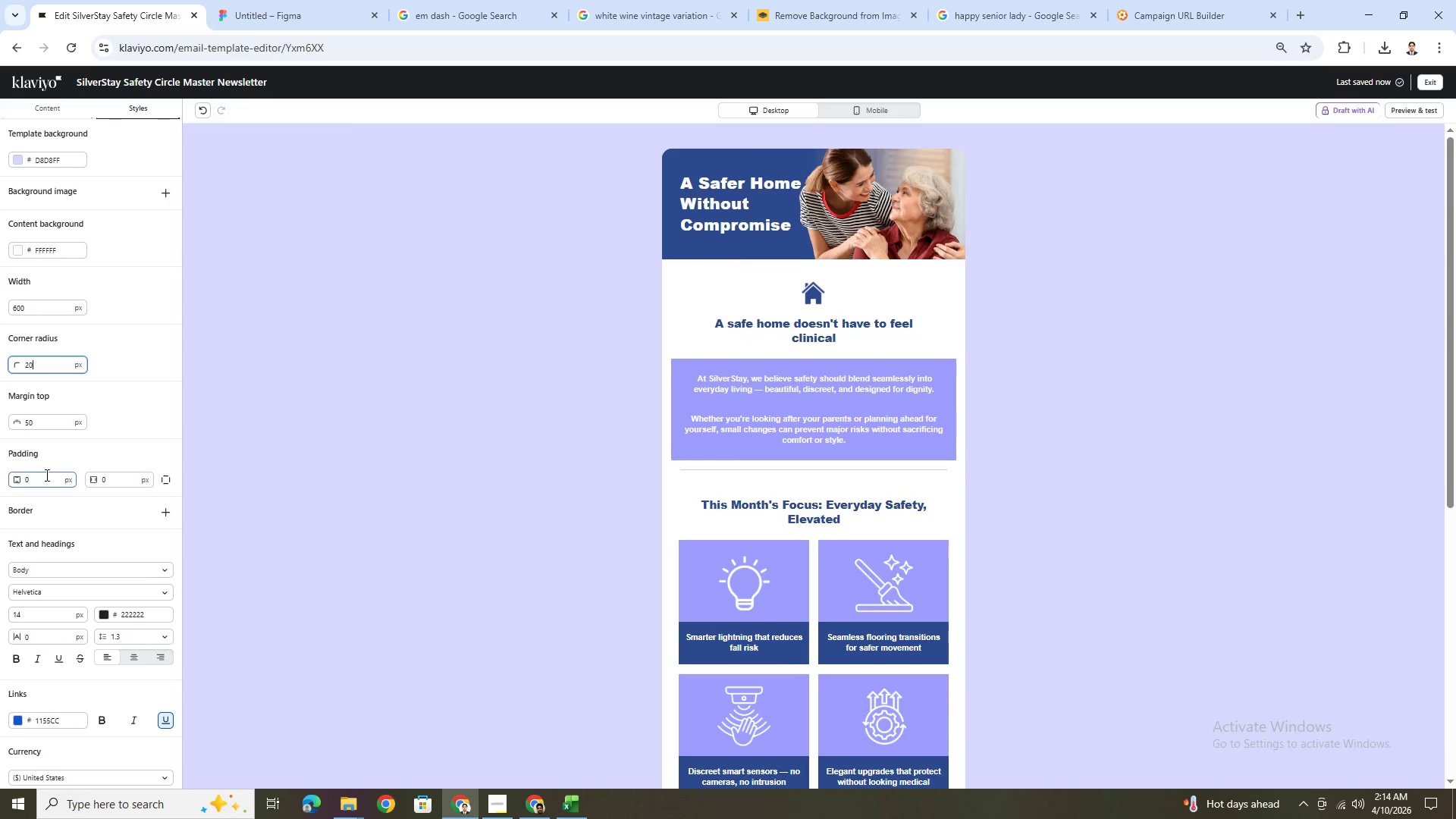 
double_click([46, 369])
 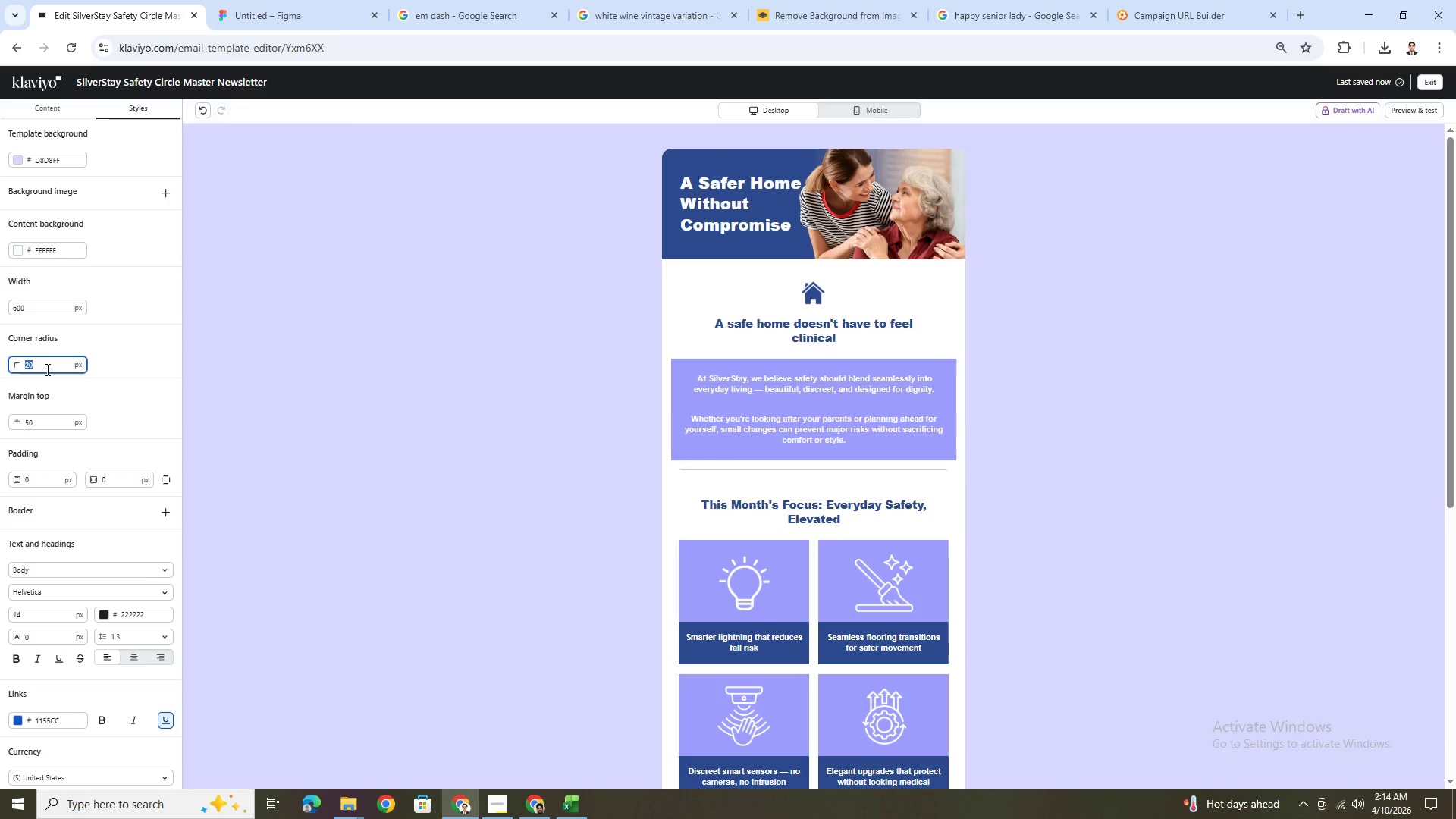 
key(Numpad9)
 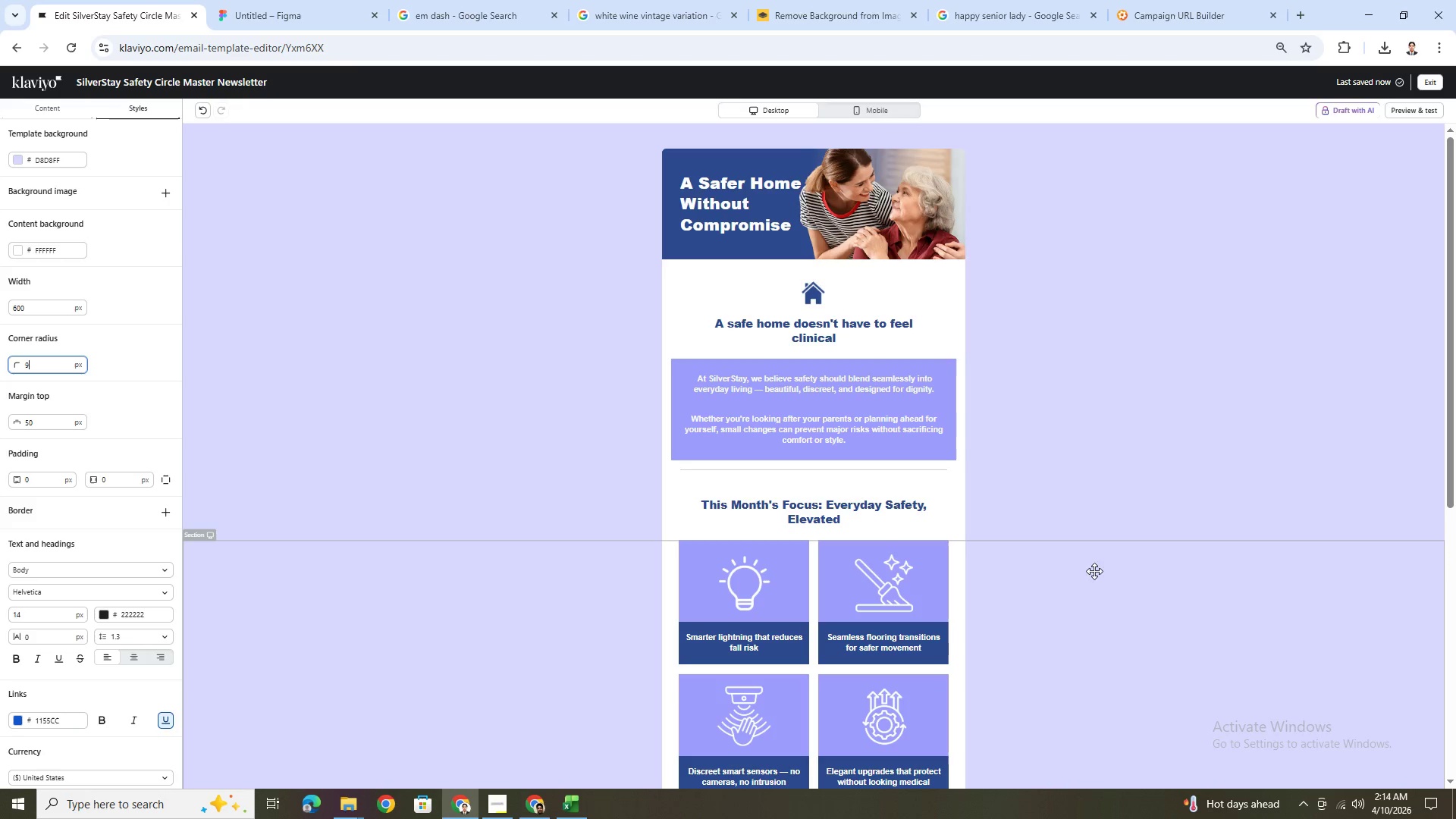 
left_click([1110, 708])
 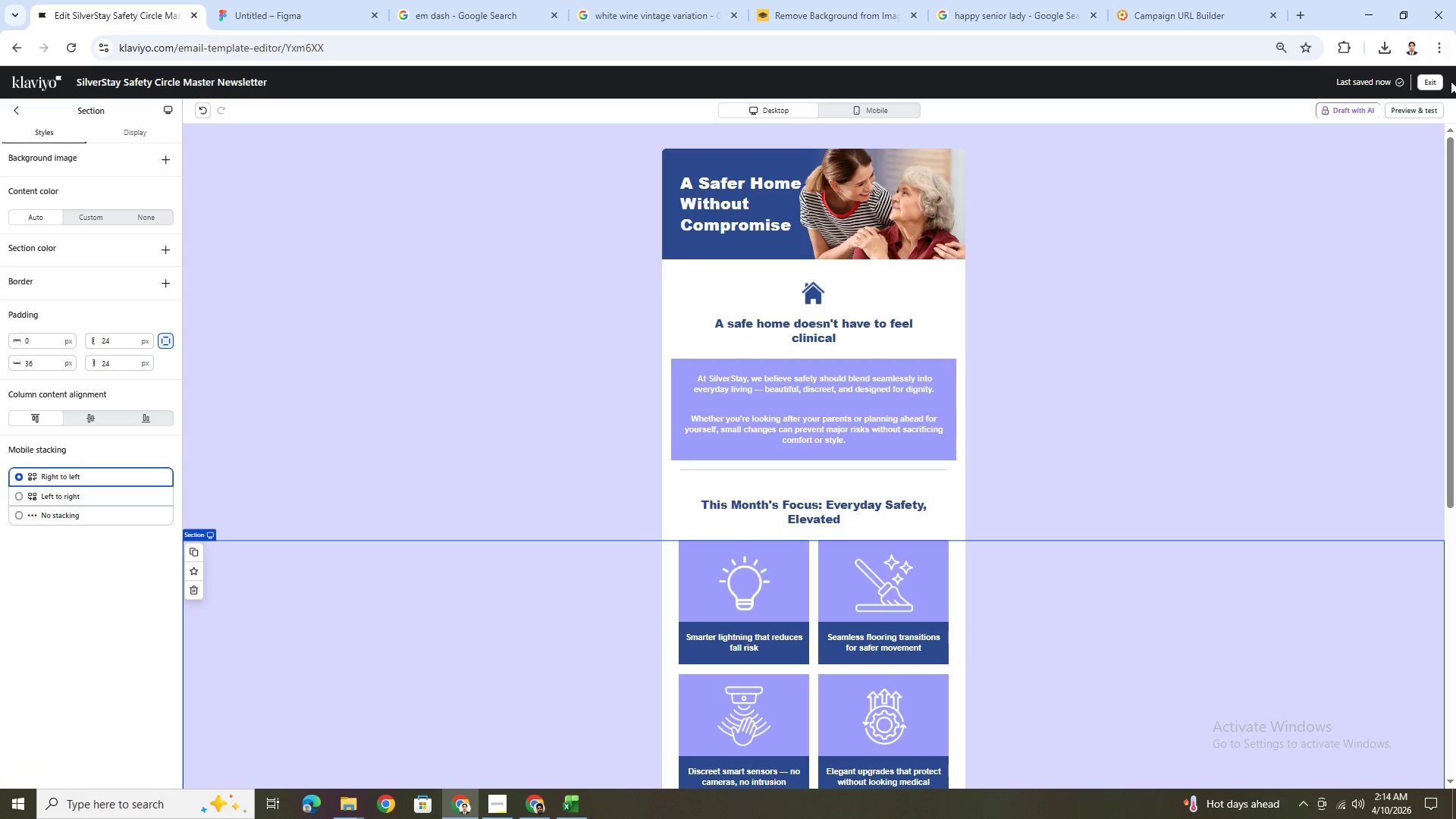 
left_click([850, 106])
 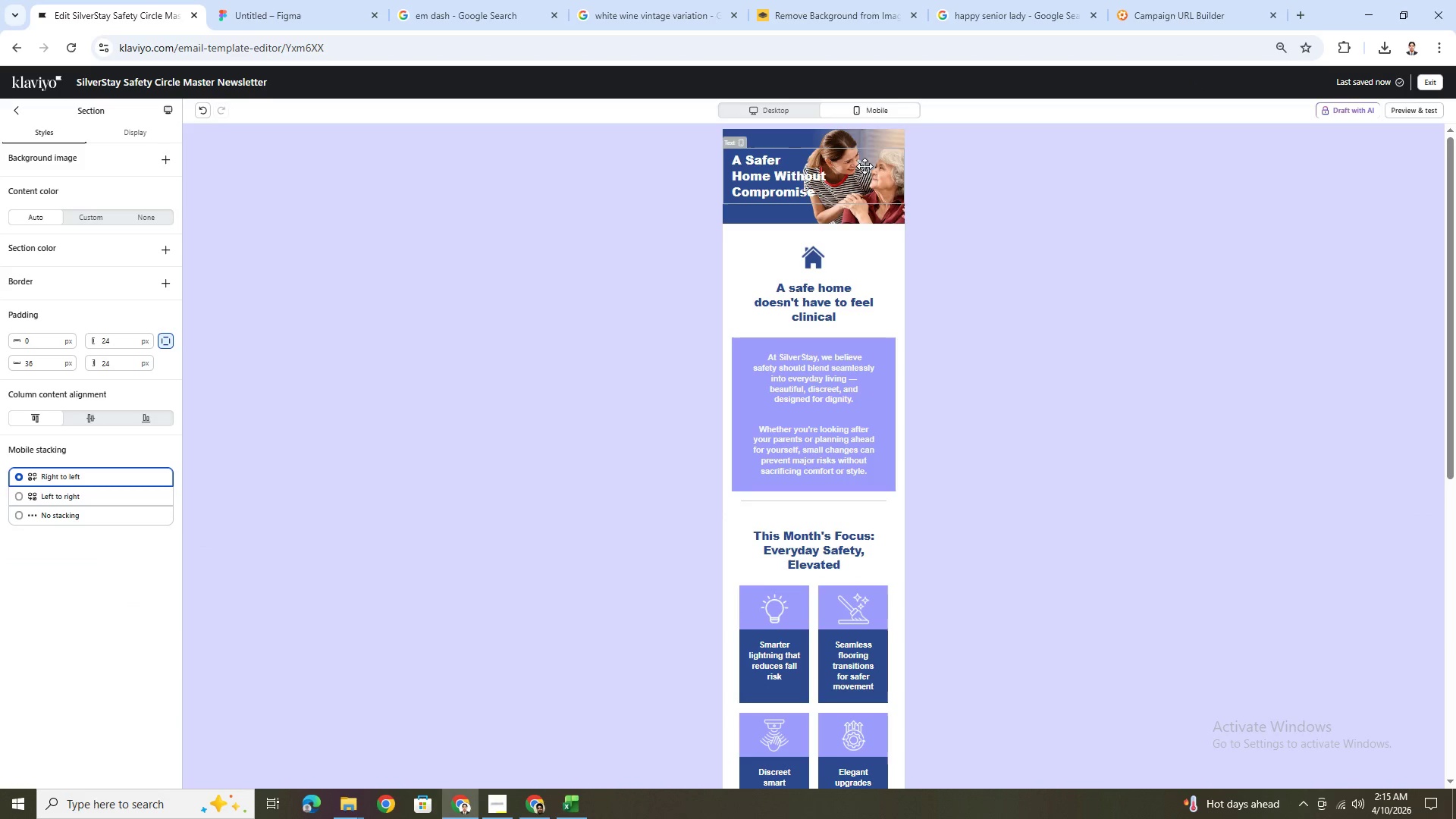 
wait(5.86)
 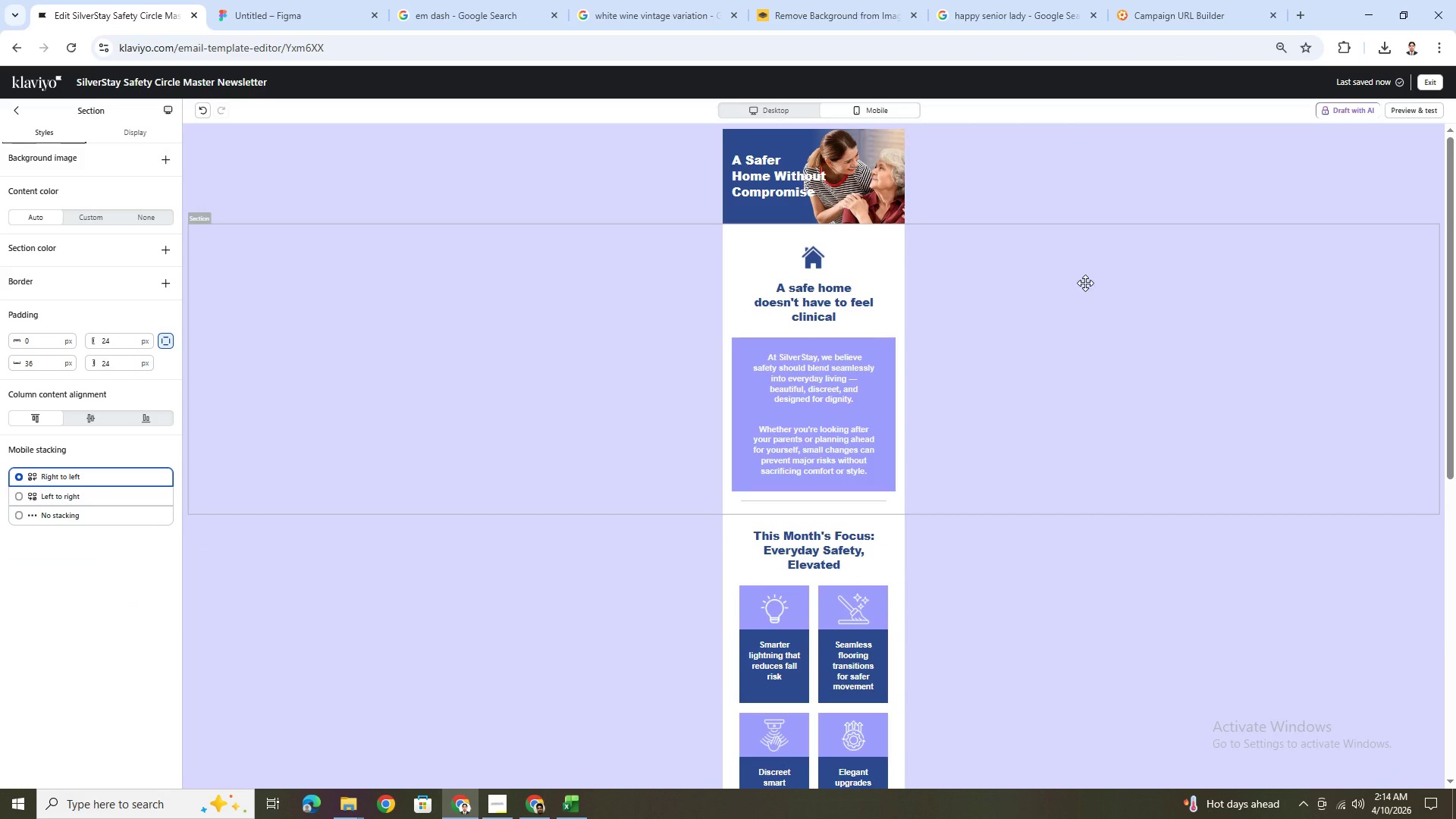 
left_click([1430, 109])
 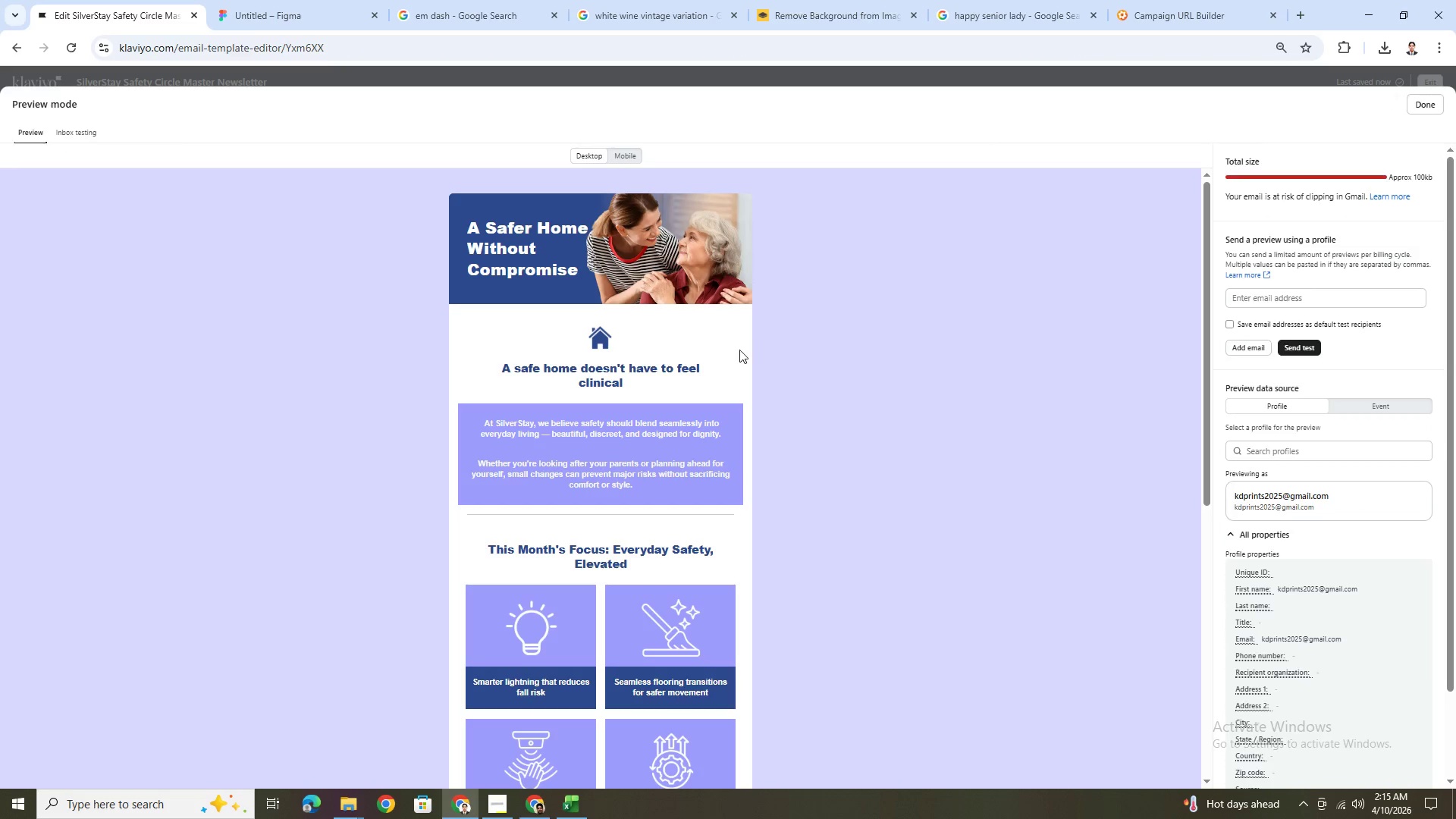 
scroll: coordinate [886, 416], scroll_direction: down, amount: 1.0
 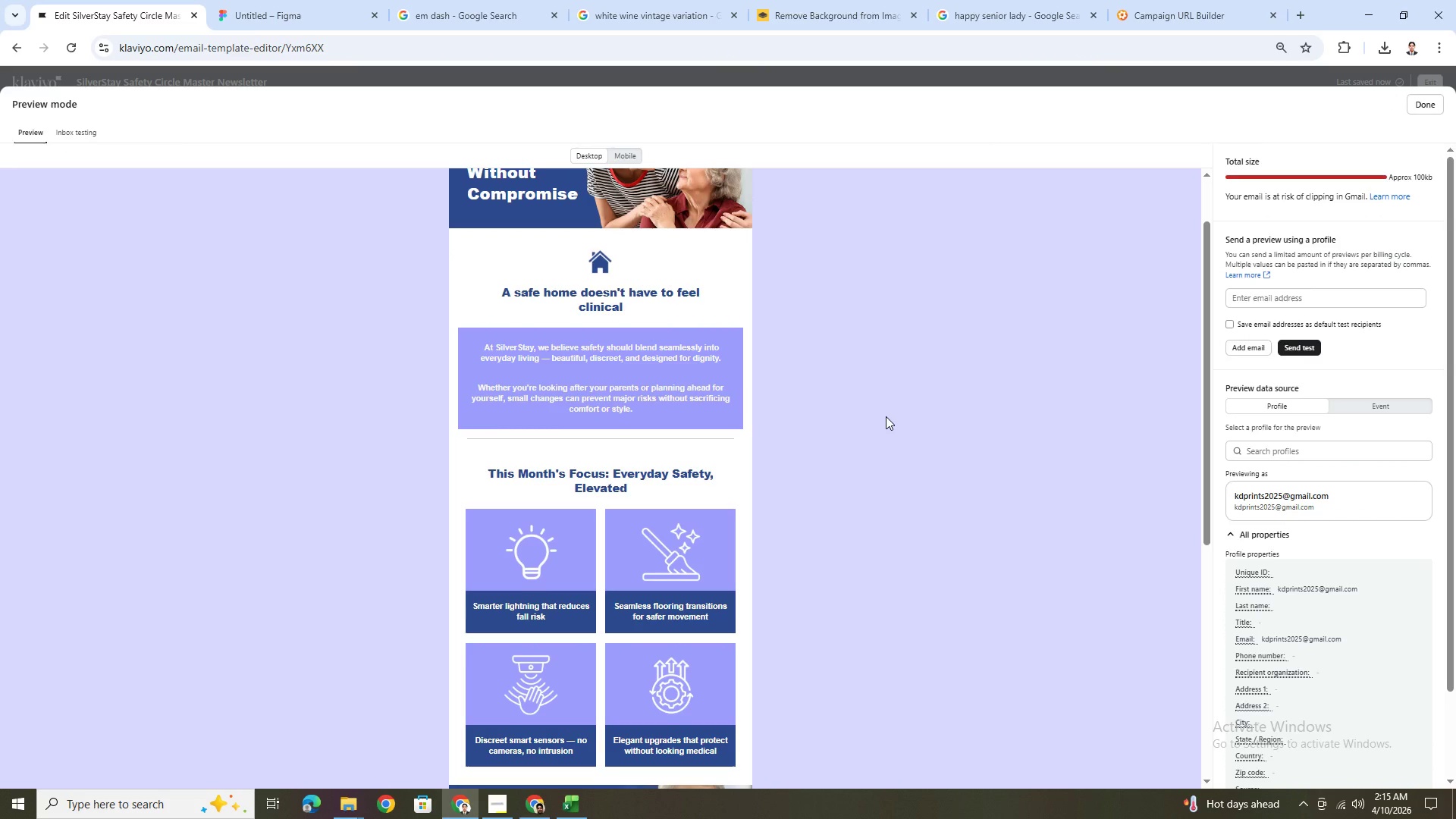 
scroll: coordinate [886, 416], scroll_direction: up, amount: 2.0
 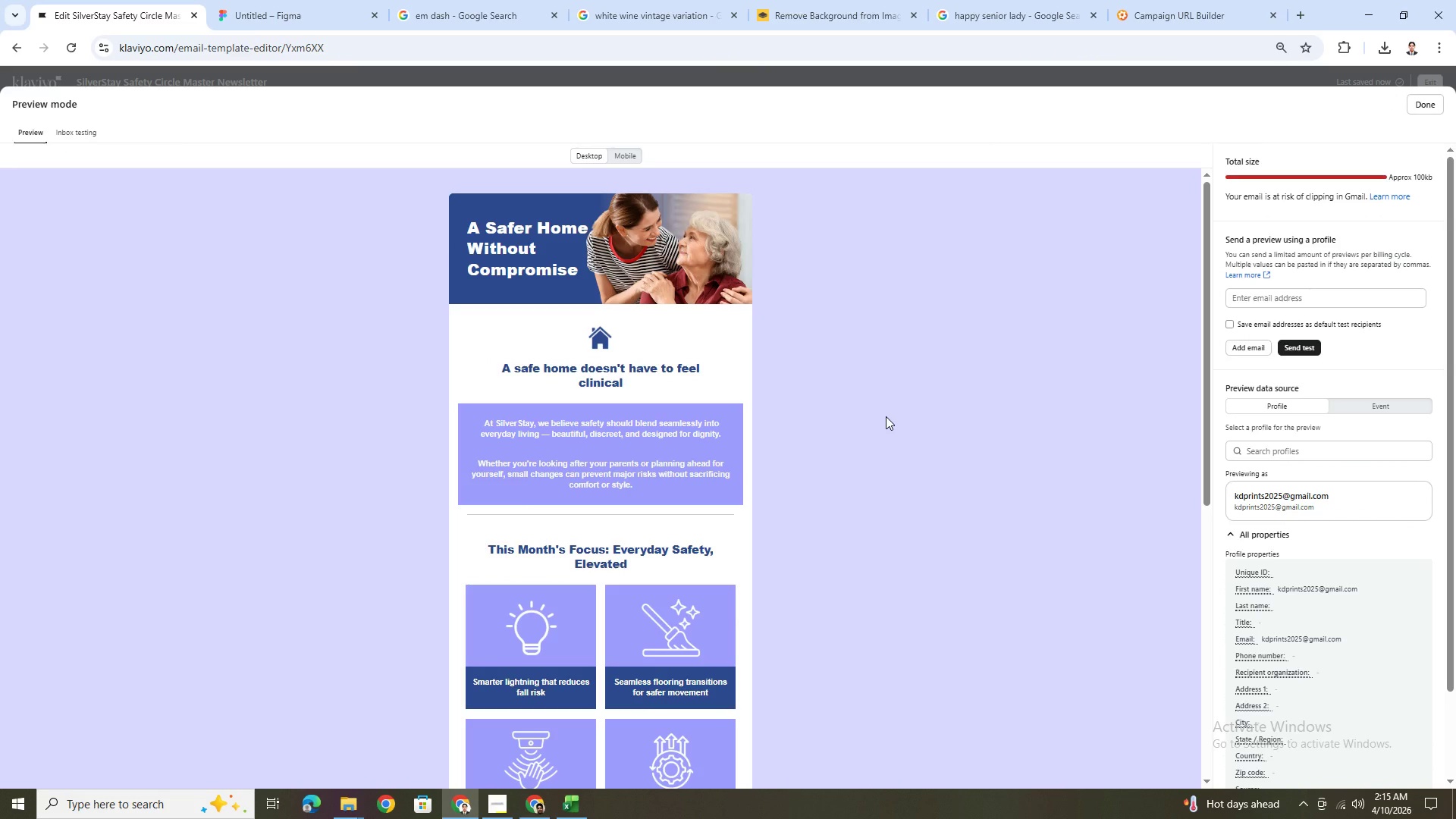 
scroll: coordinate [886, 416], scroll_direction: down, amount: 5.0
 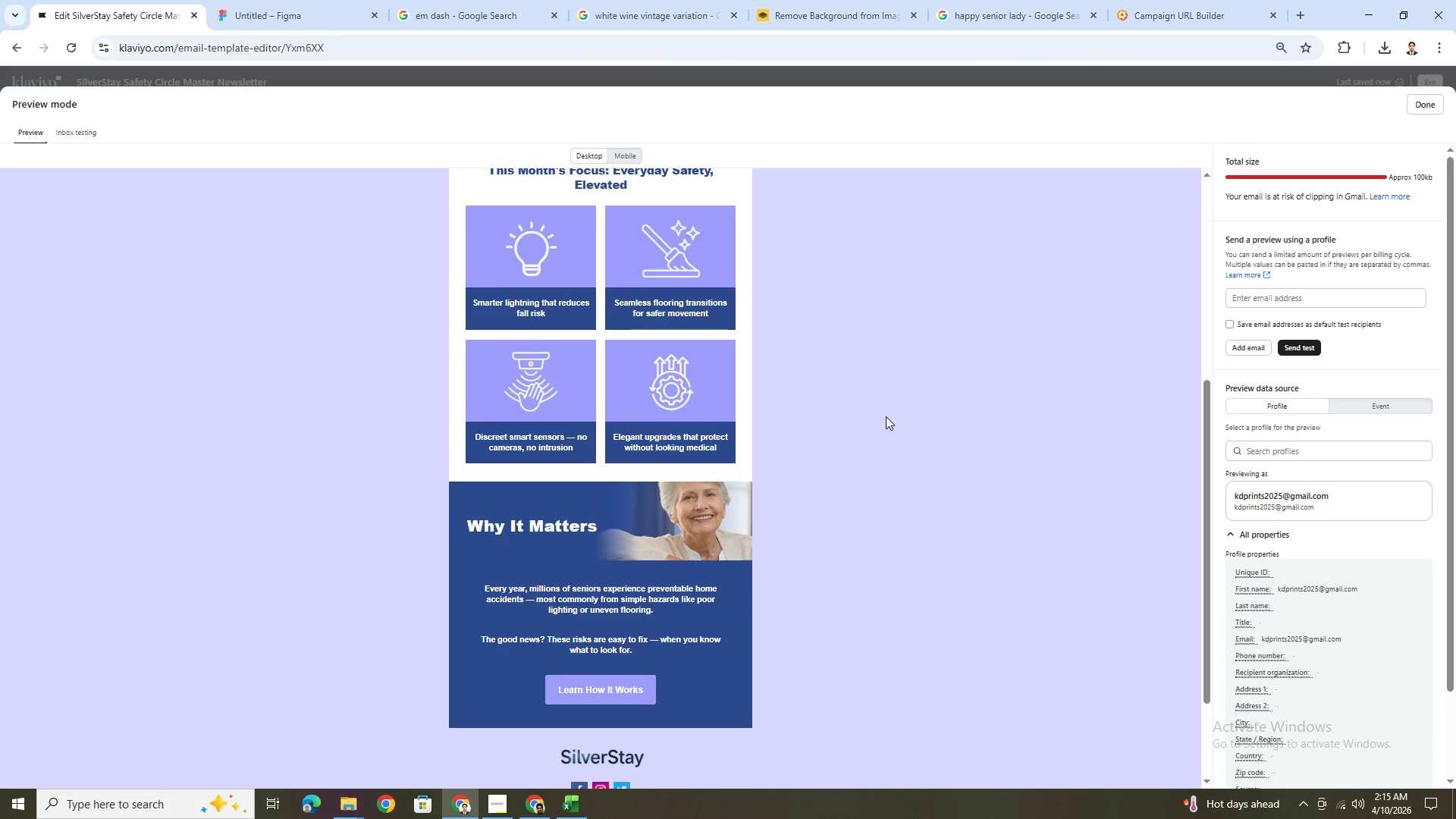 
scroll: coordinate [886, 416], scroll_direction: up, amount: 1.0
 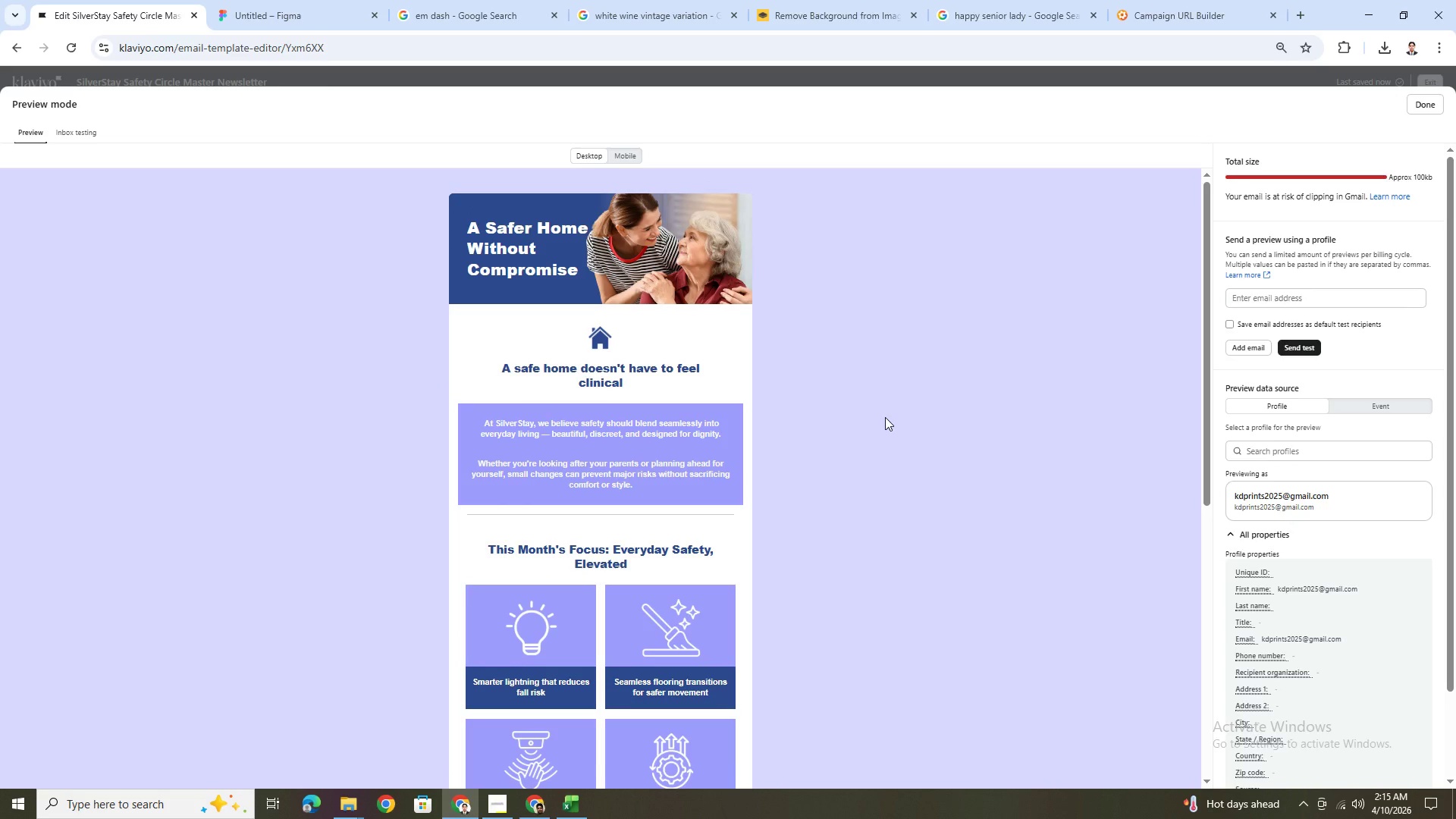 
wait(9.77)
 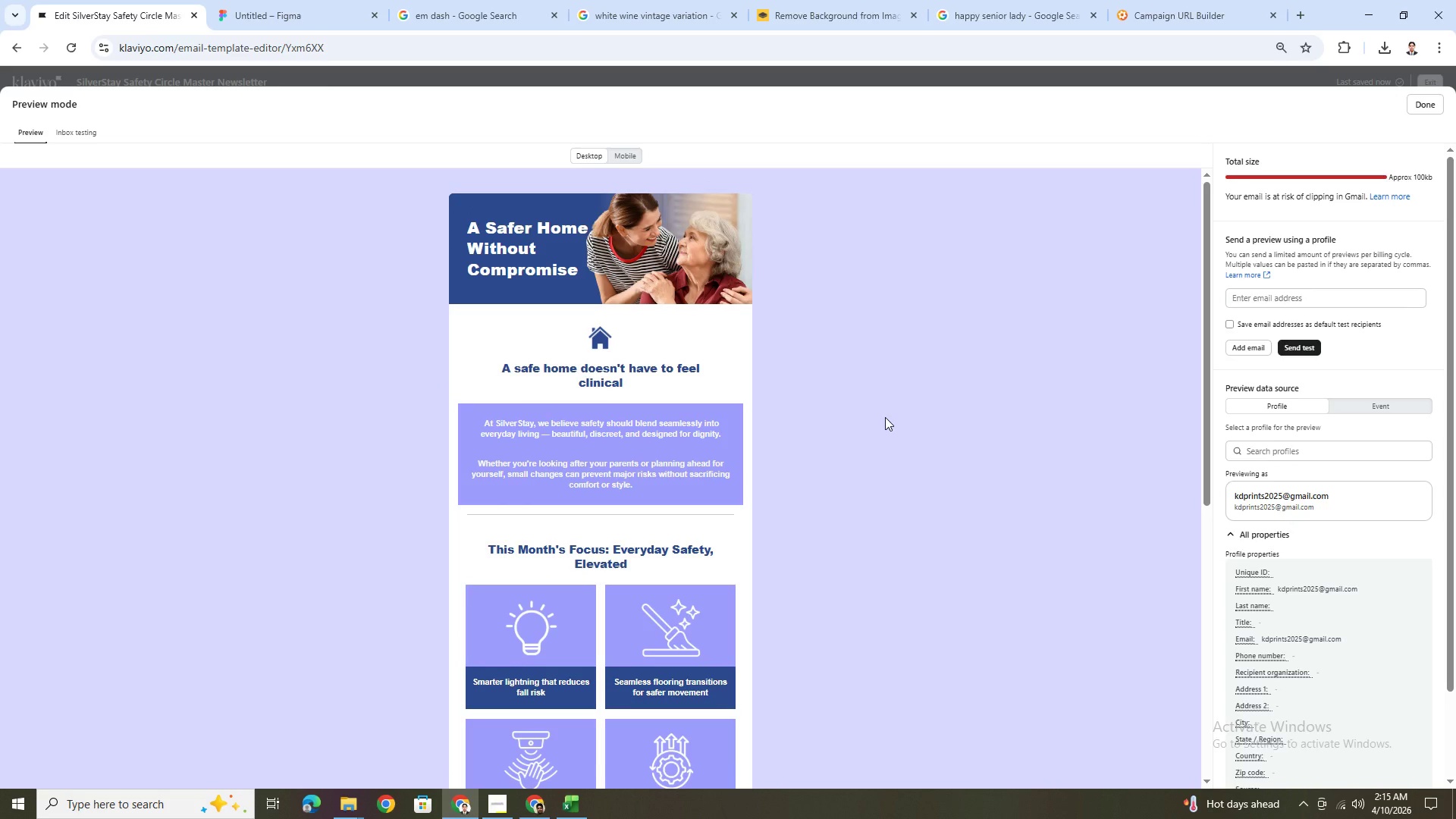 
scroll: coordinate [794, 378], scroll_direction: down, amount: 6.0
 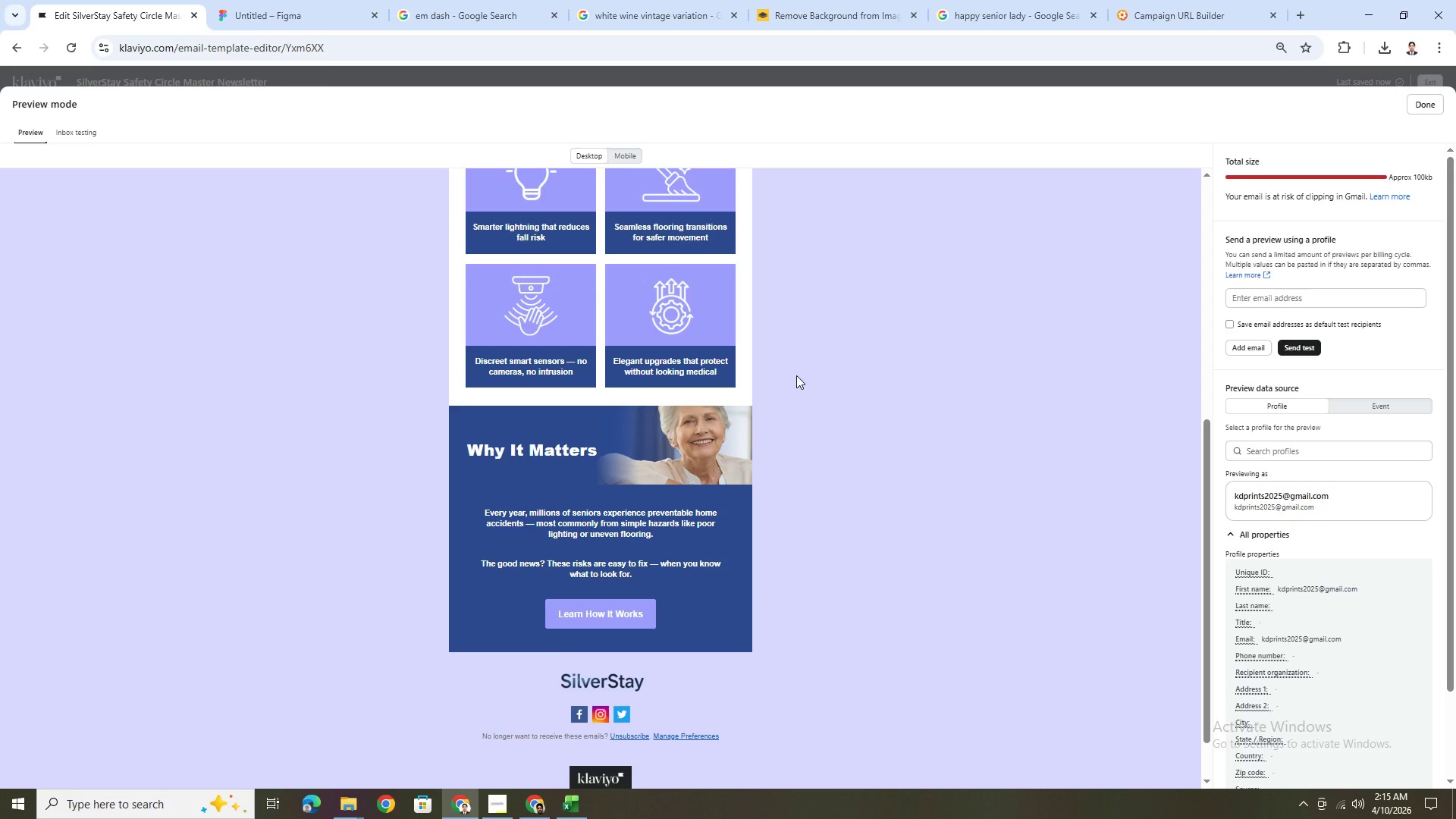 
scroll: coordinate [798, 375], scroll_direction: up, amount: 4.0
 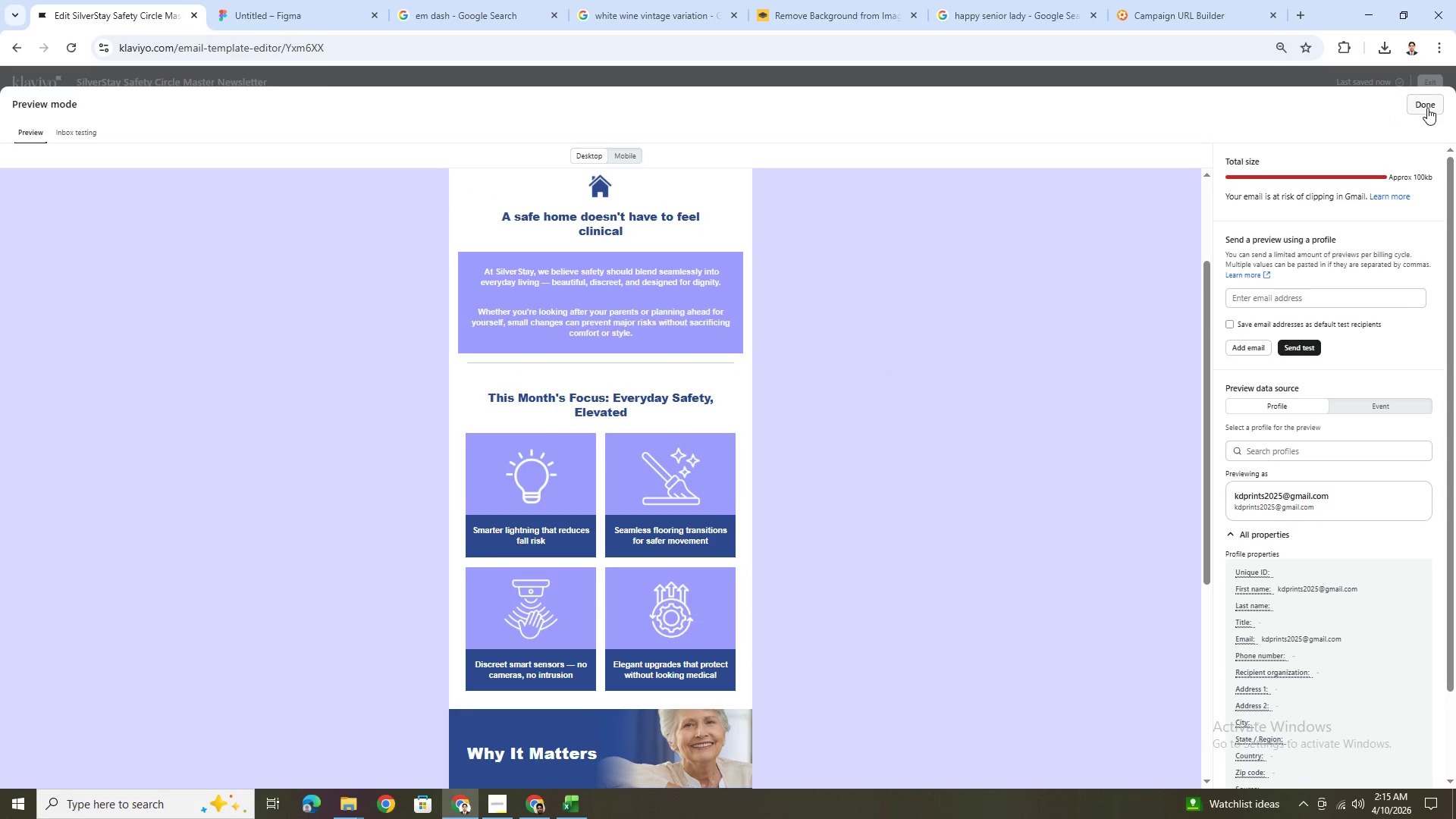 
left_click([1427, 108])
 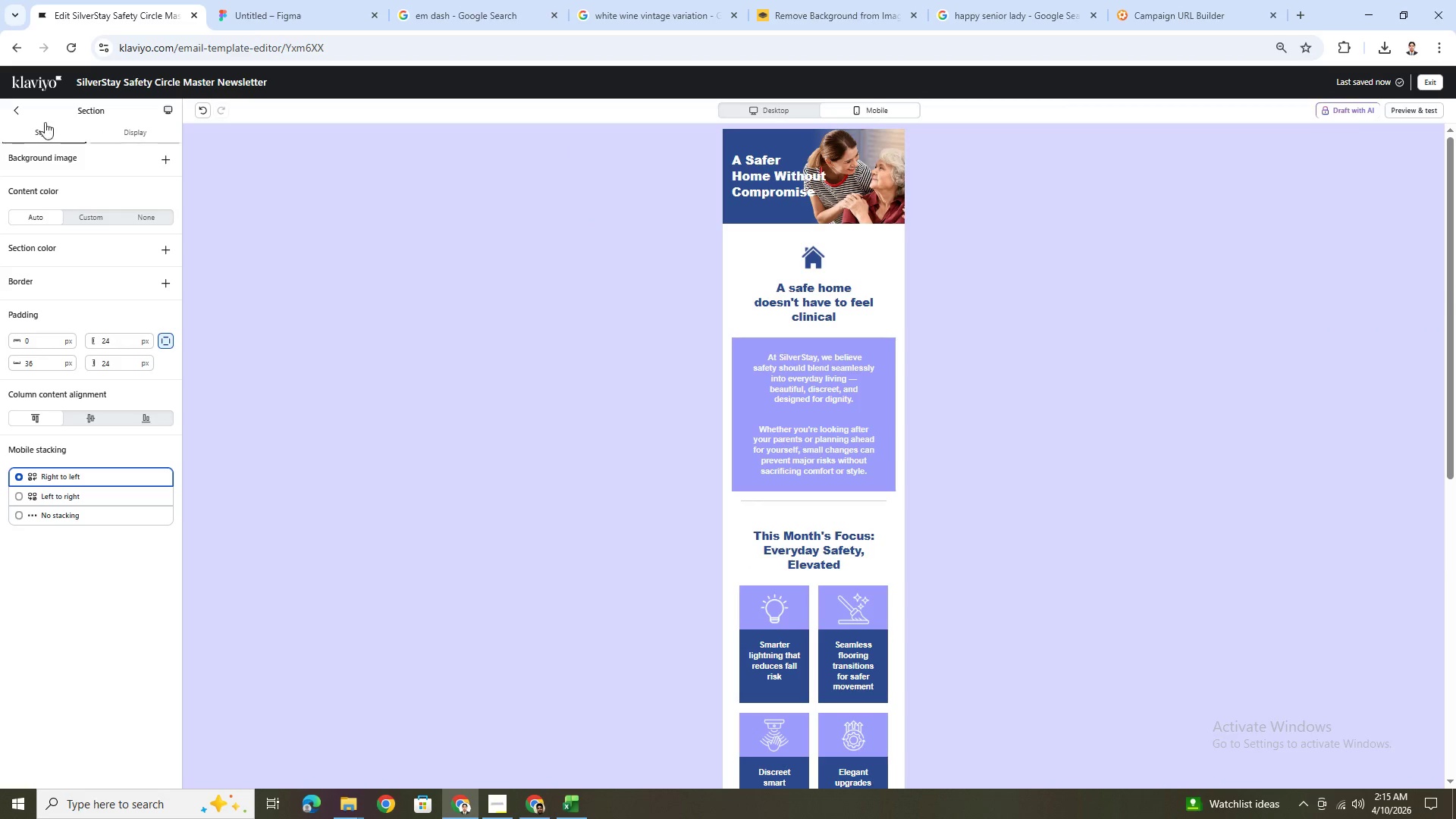 
left_click([17, 112])
 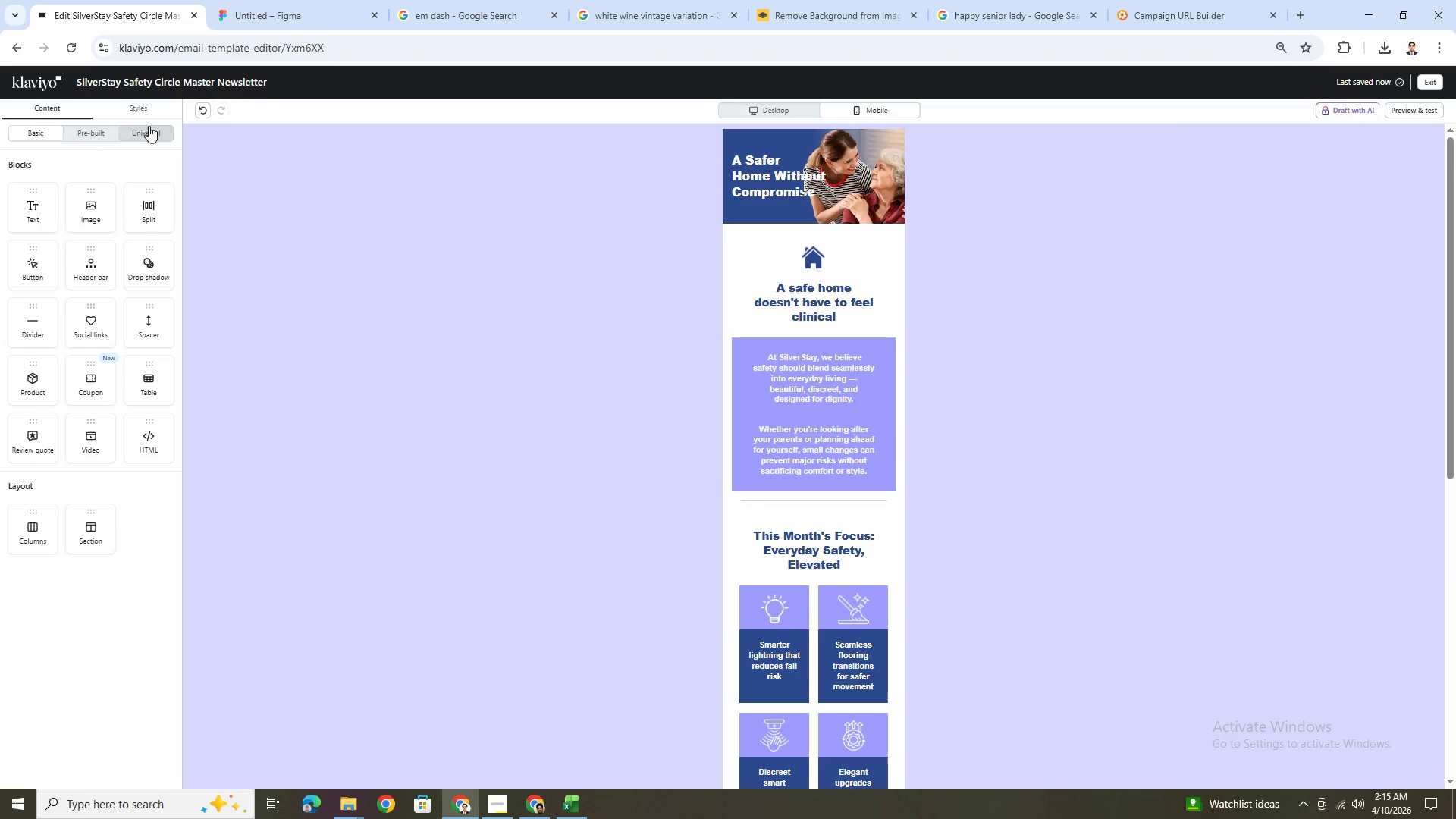 
left_click([145, 113])
 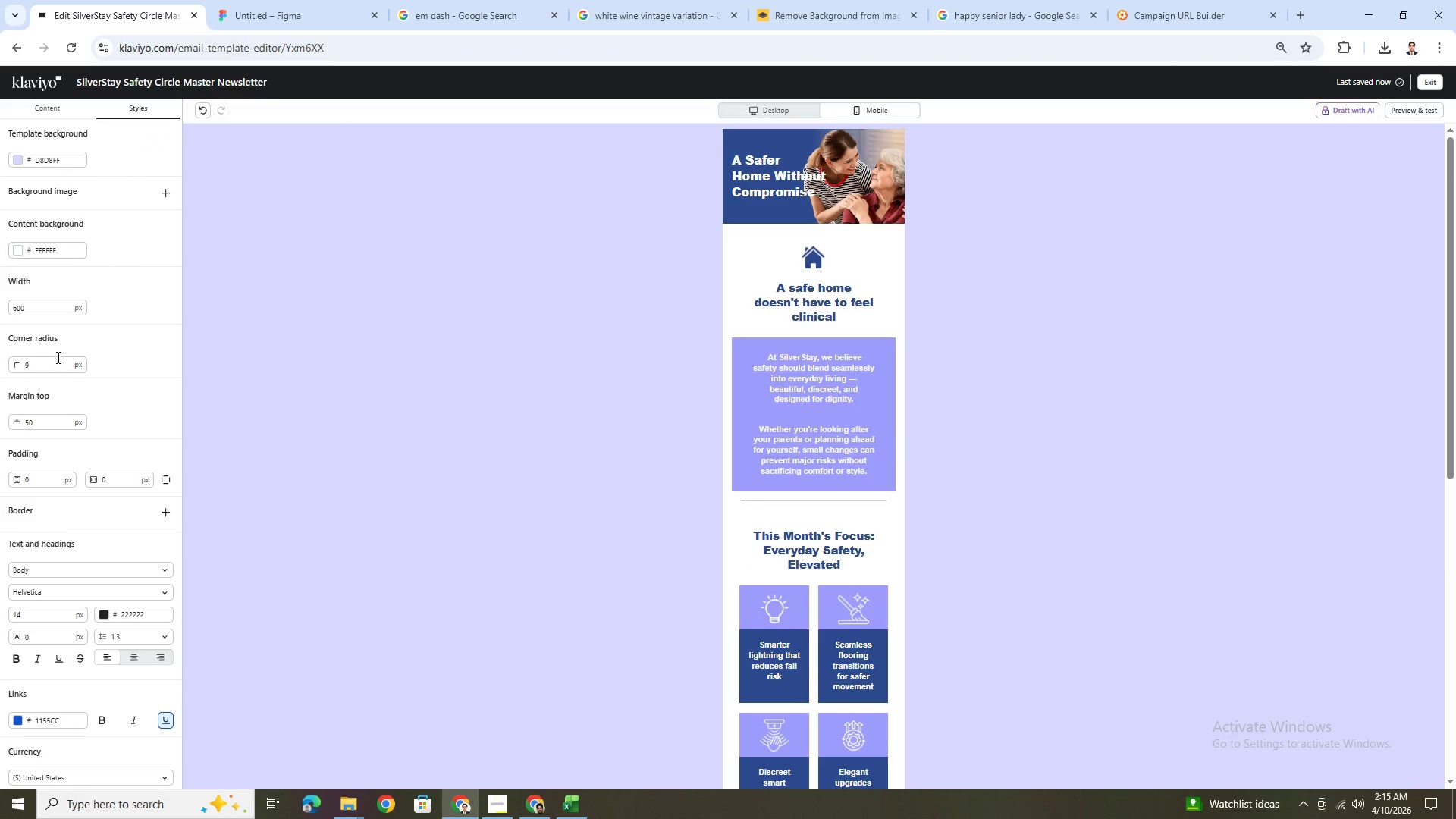 
double_click([55, 365])
 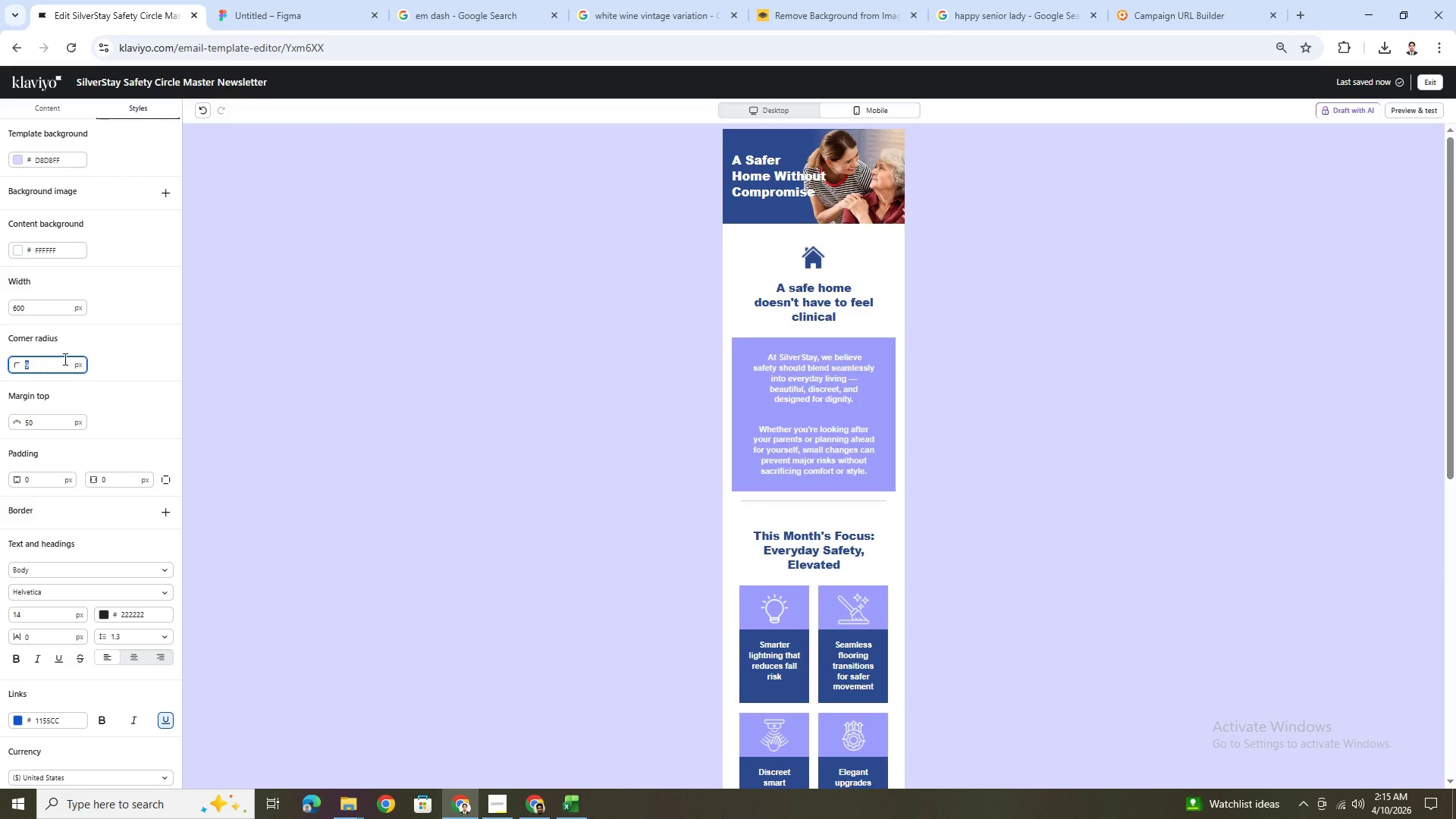 
key(Numpad0)
 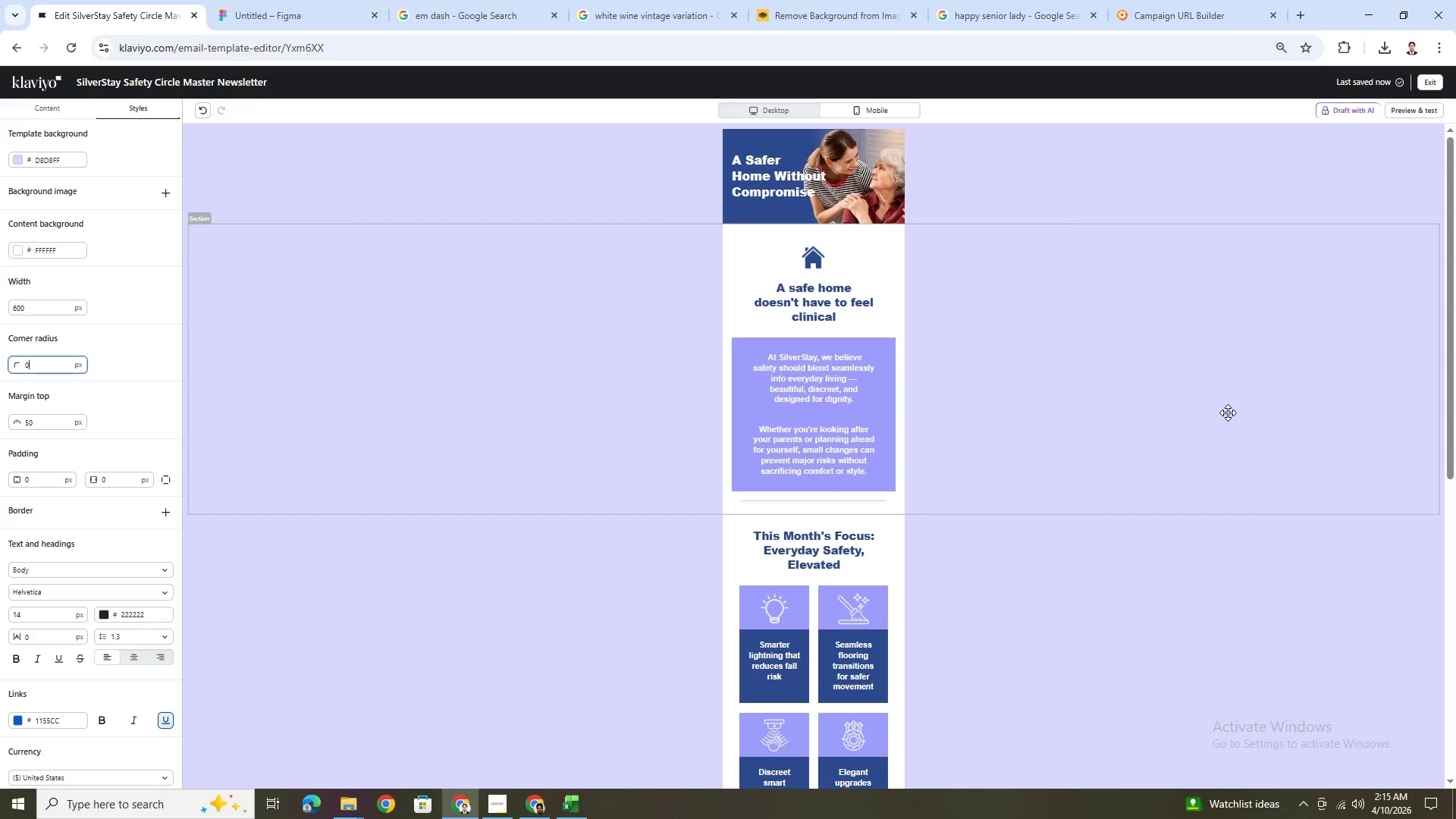 
left_click([1228, 413])
 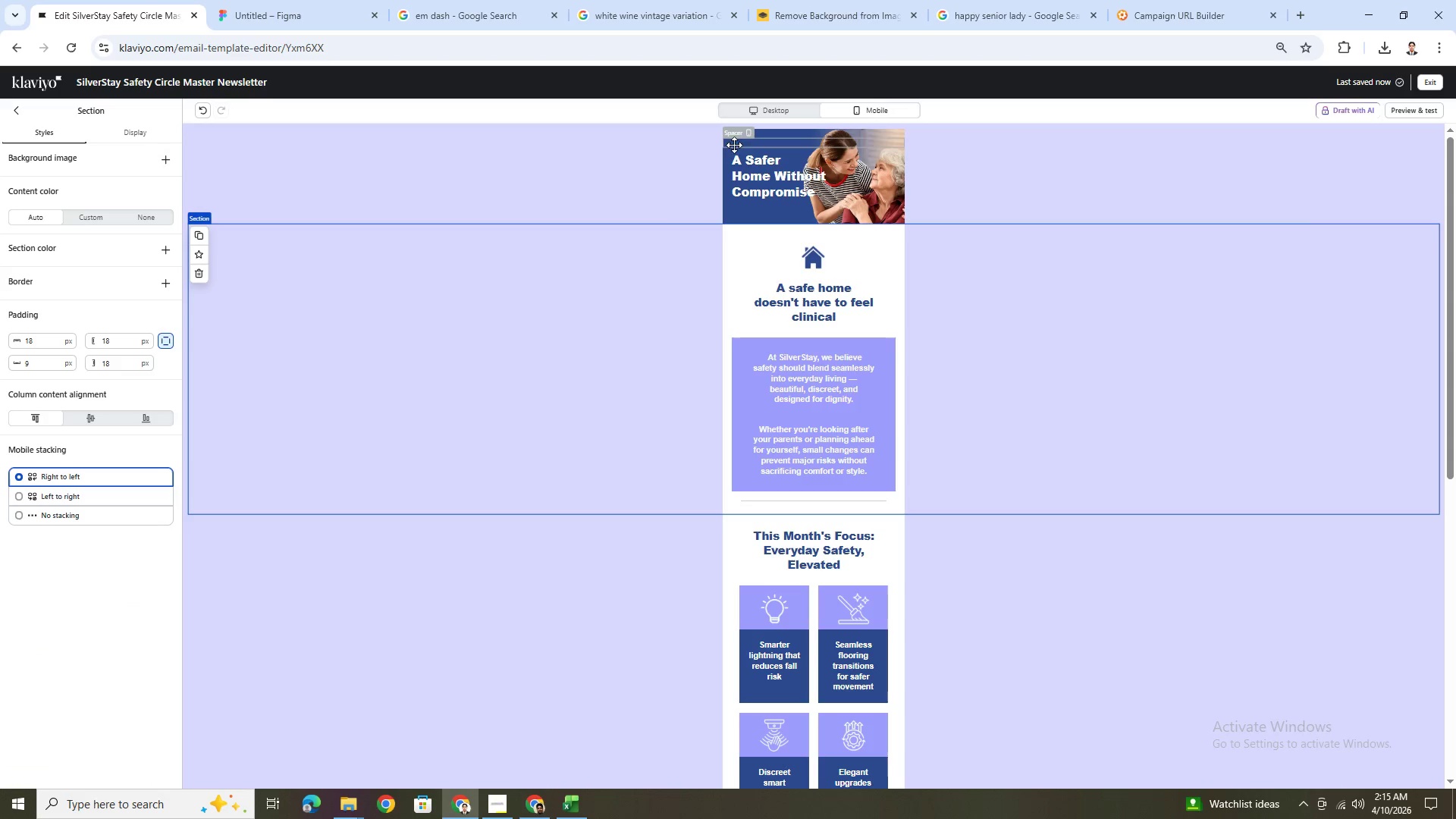 
left_click([761, 108])
 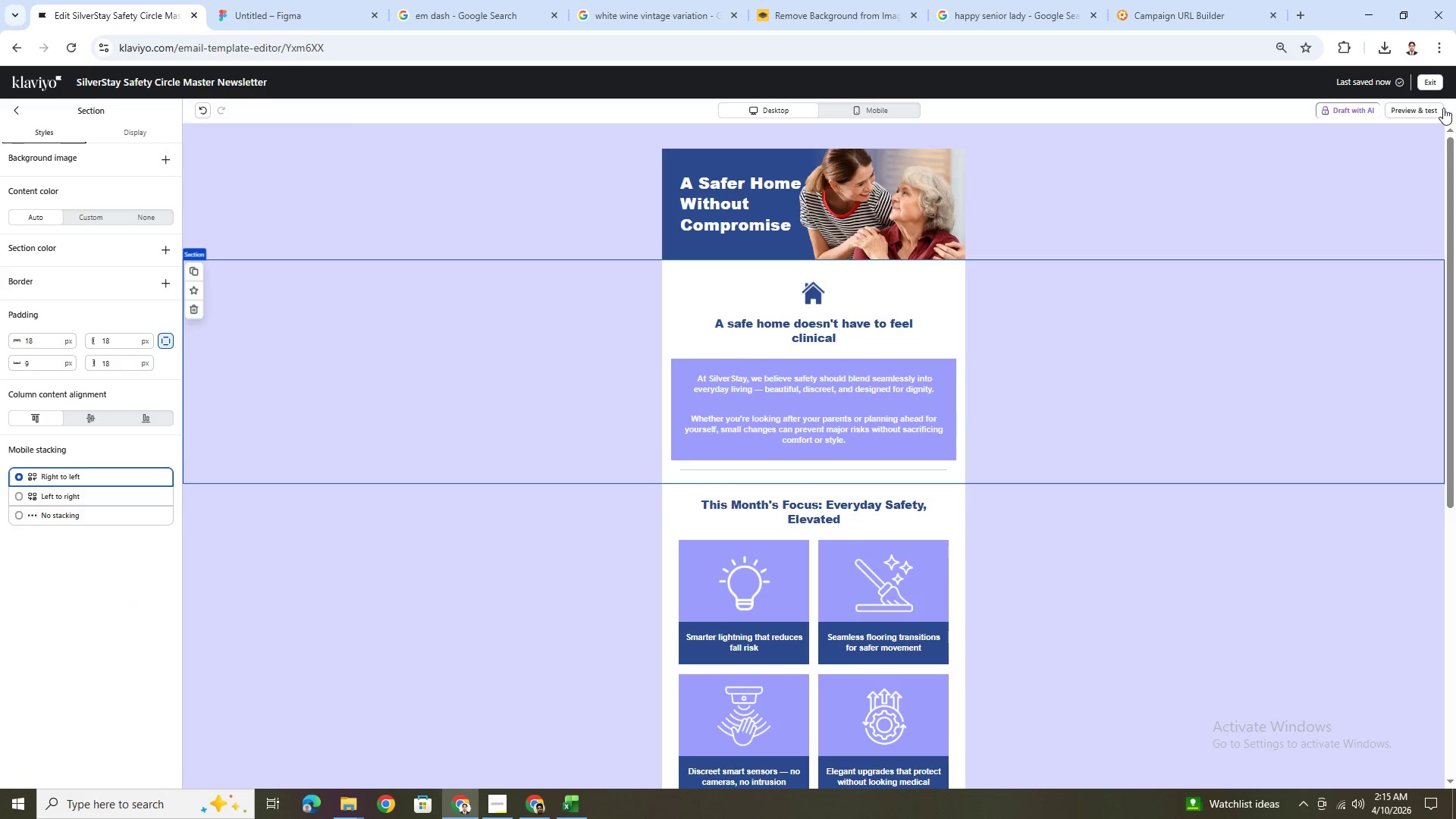 
left_click([1436, 109])
 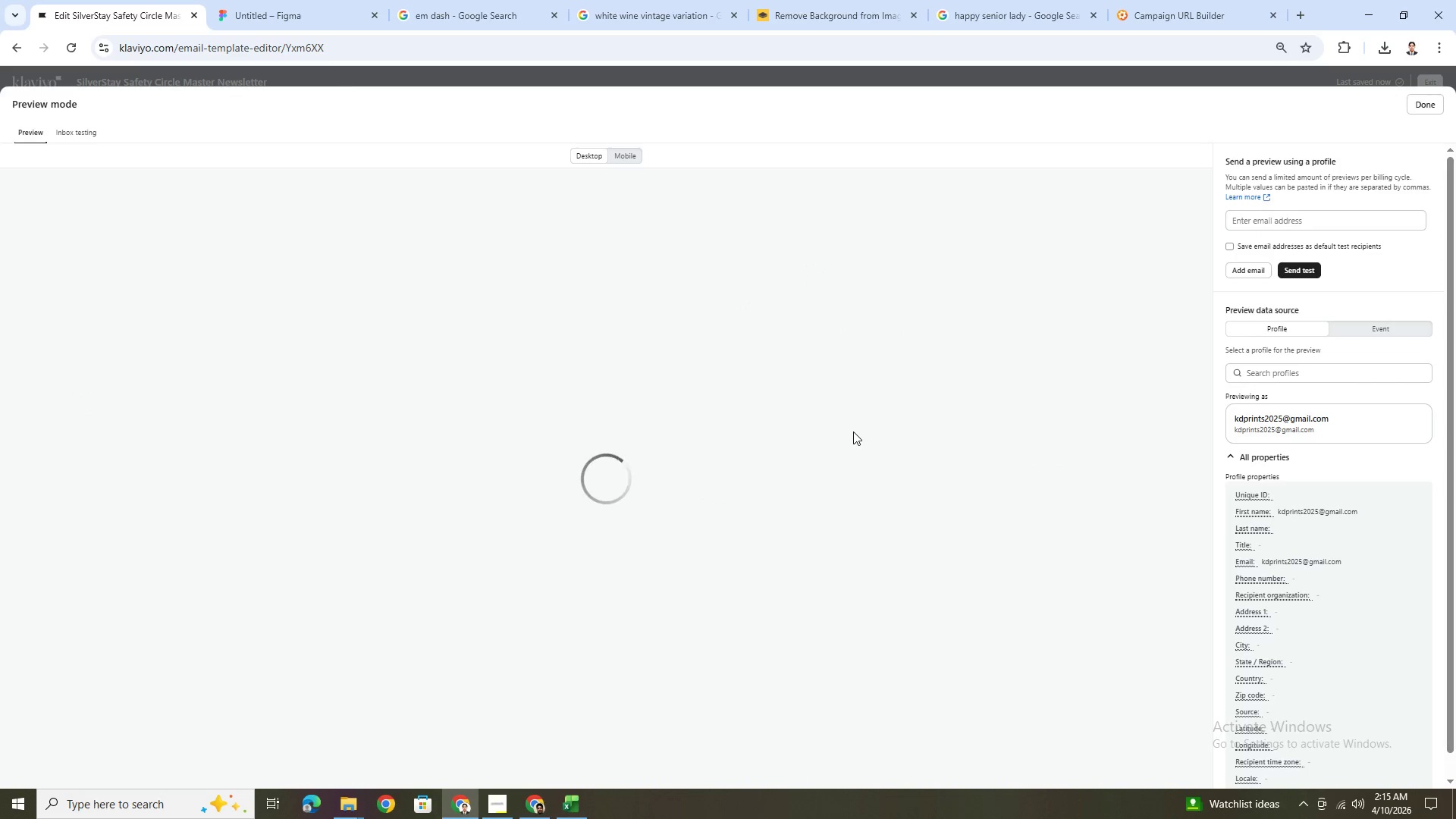 
scroll: coordinate [853, 431], scroll_direction: down, amount: 1.0
 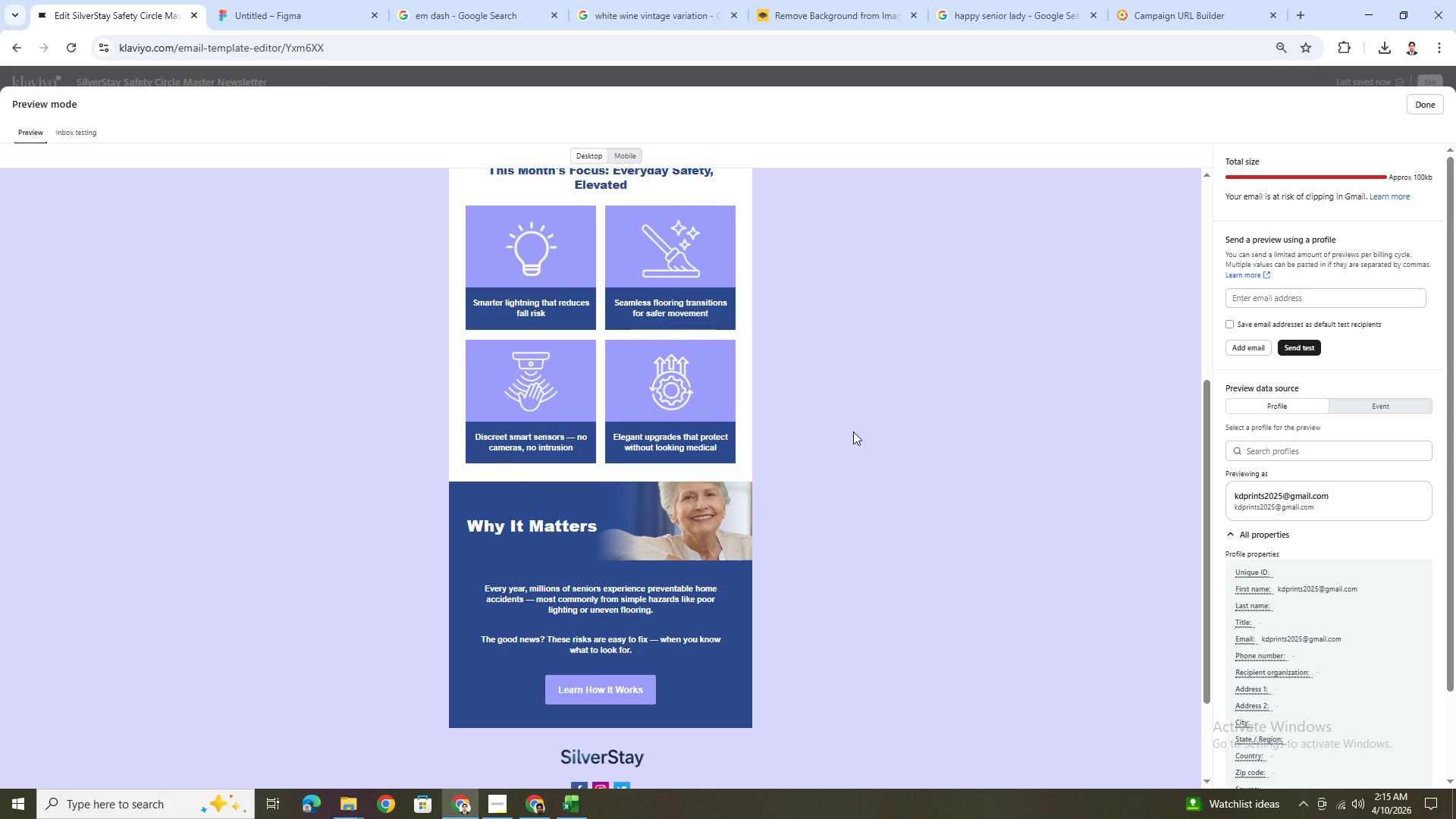 
scroll: coordinate [853, 431], scroll_direction: up, amount: 5.0
 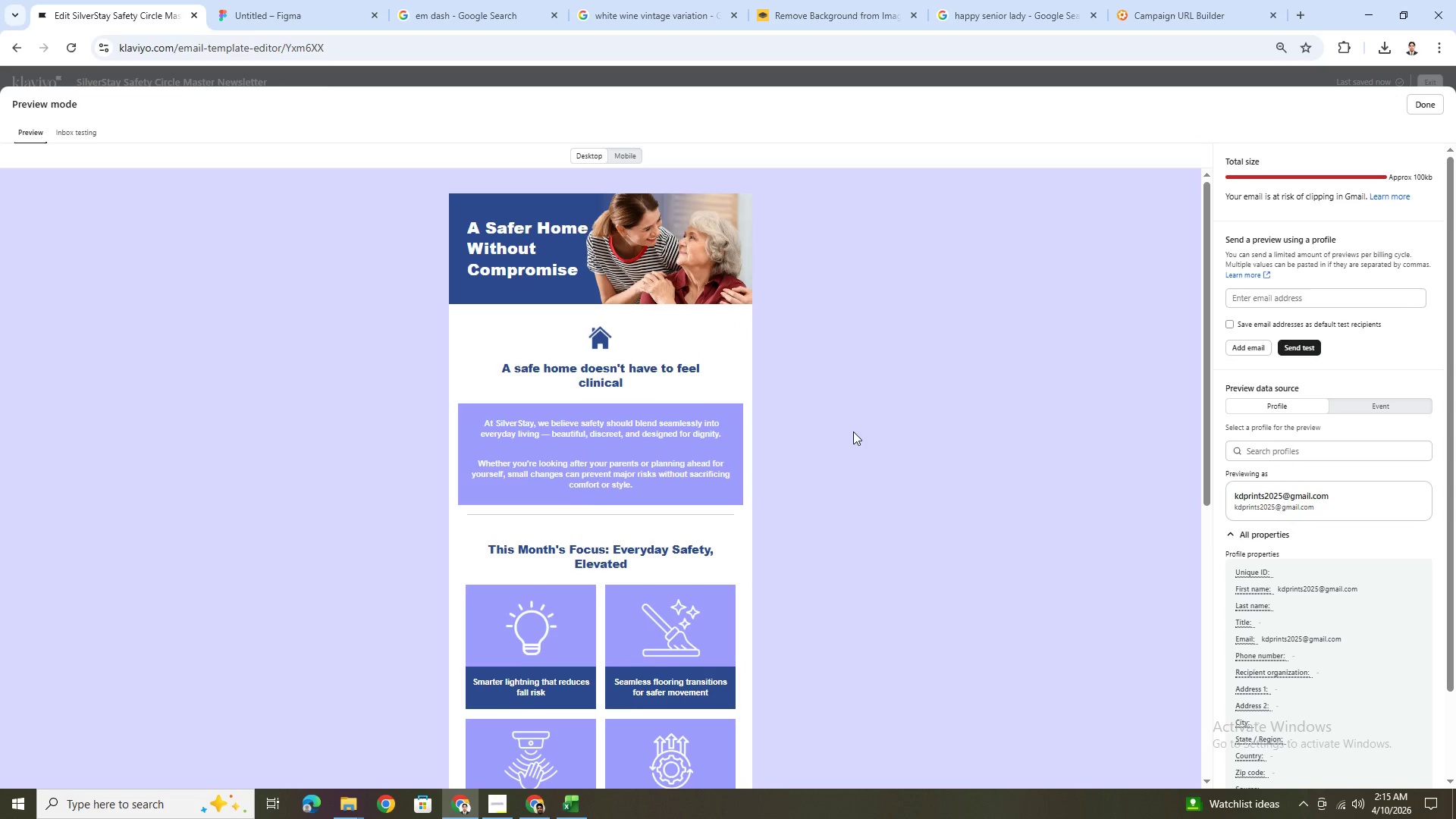 
scroll: coordinate [853, 431], scroll_direction: down, amount: 2.0
 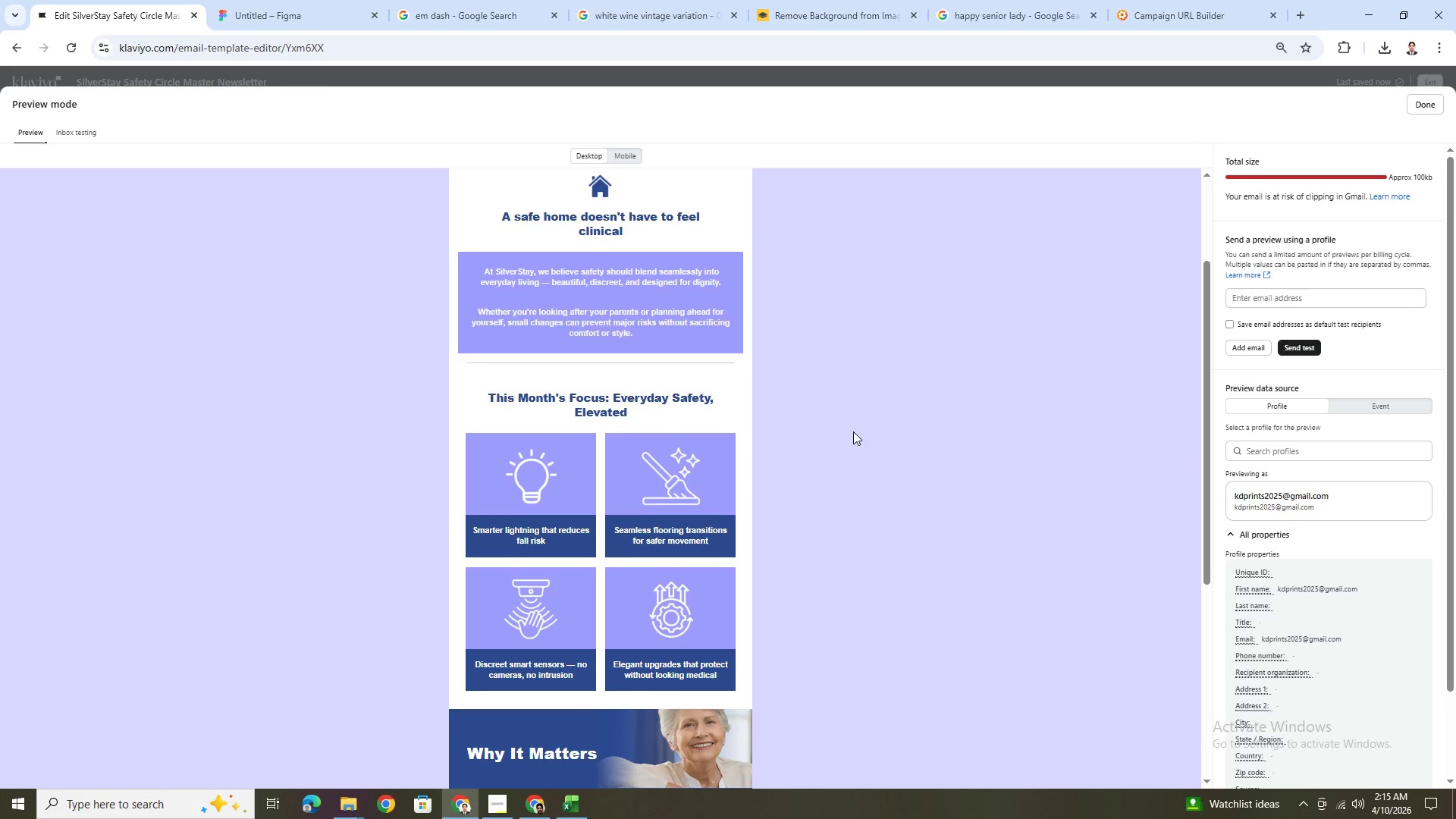 
scroll: coordinate [853, 431], scroll_direction: up, amount: 2.0
 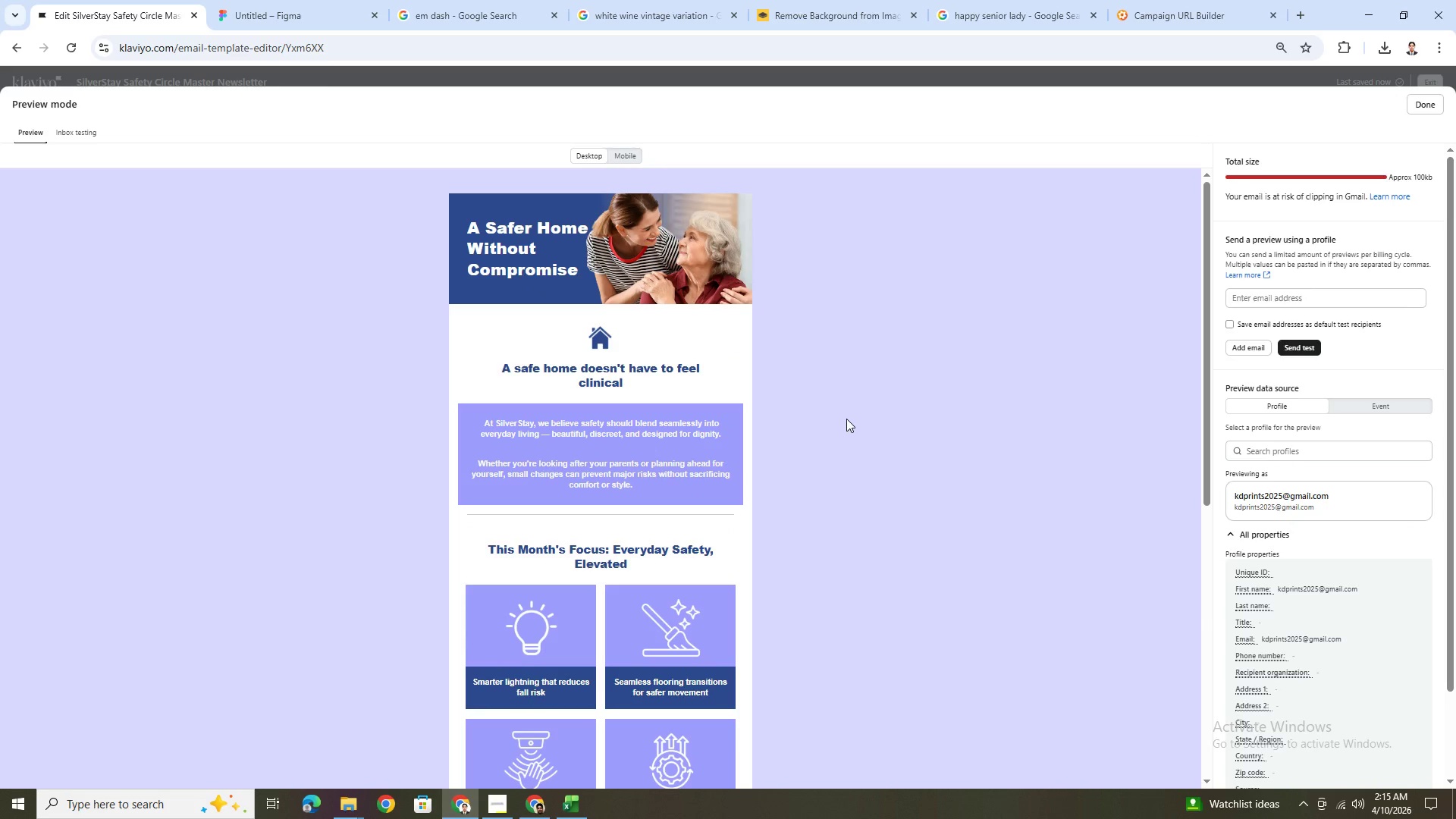 
scroll: coordinate [846, 419], scroll_direction: down, amount: 1.0
 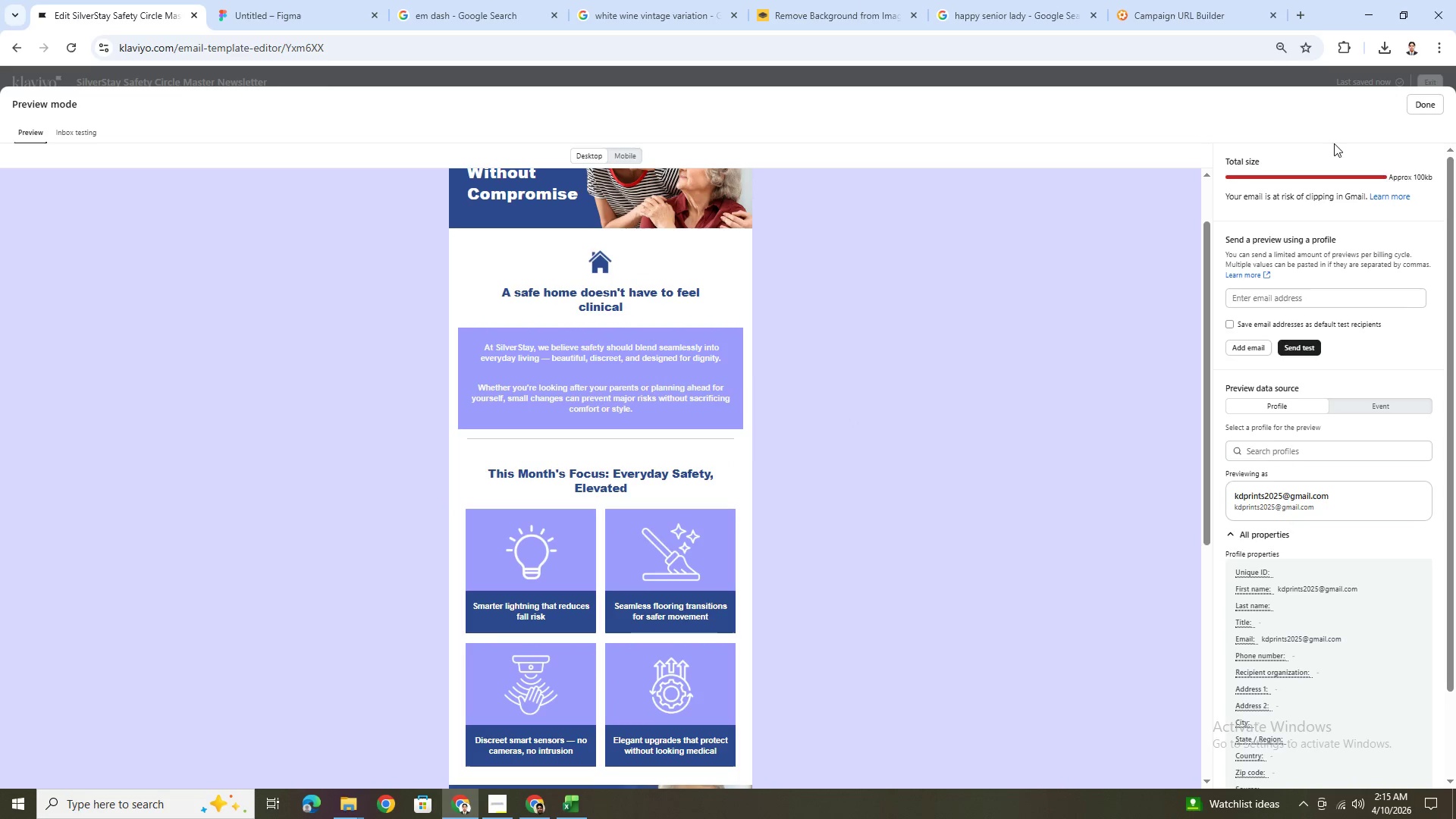 
left_click([1413, 108])
 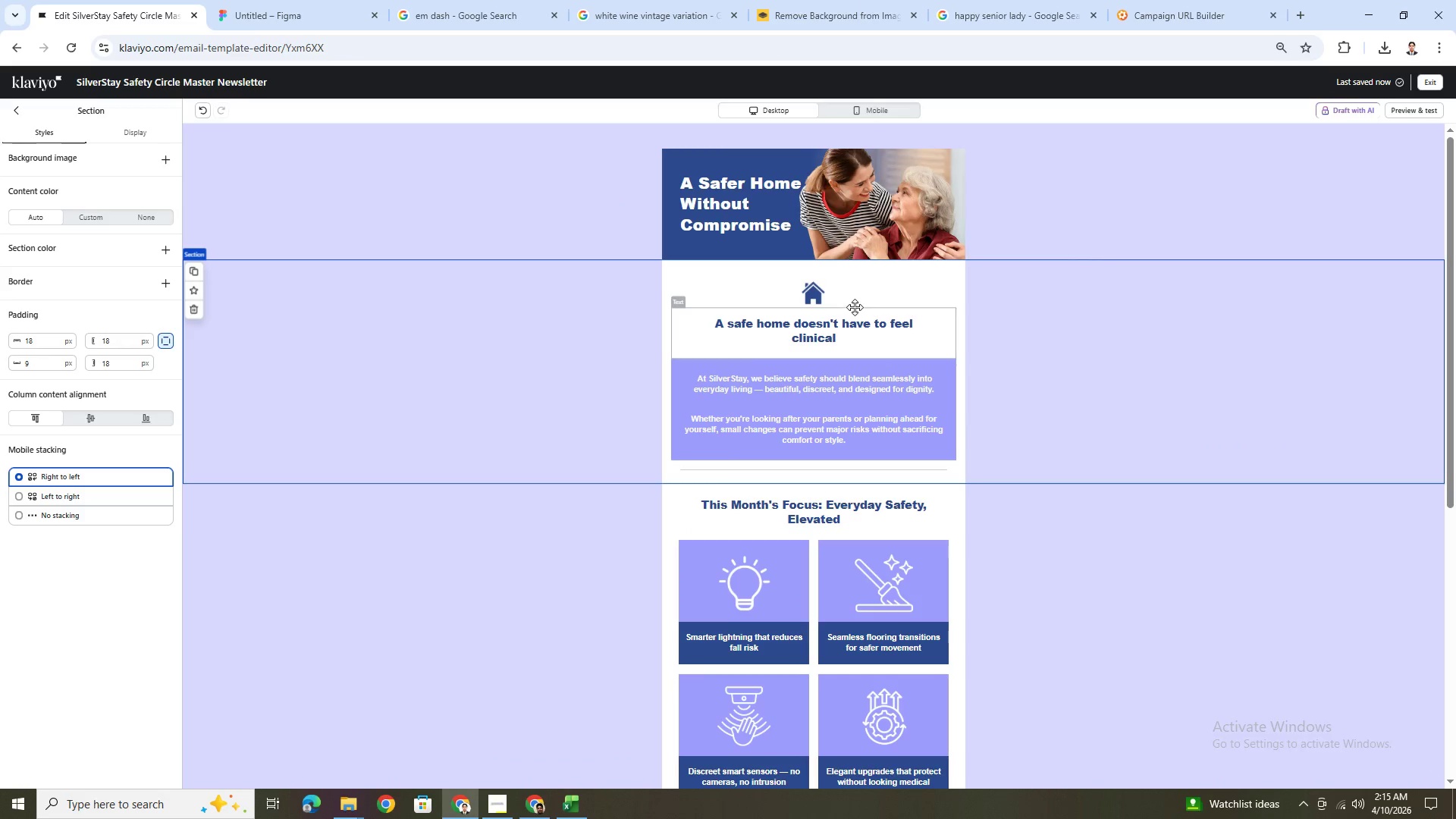 
left_click([830, 296])
 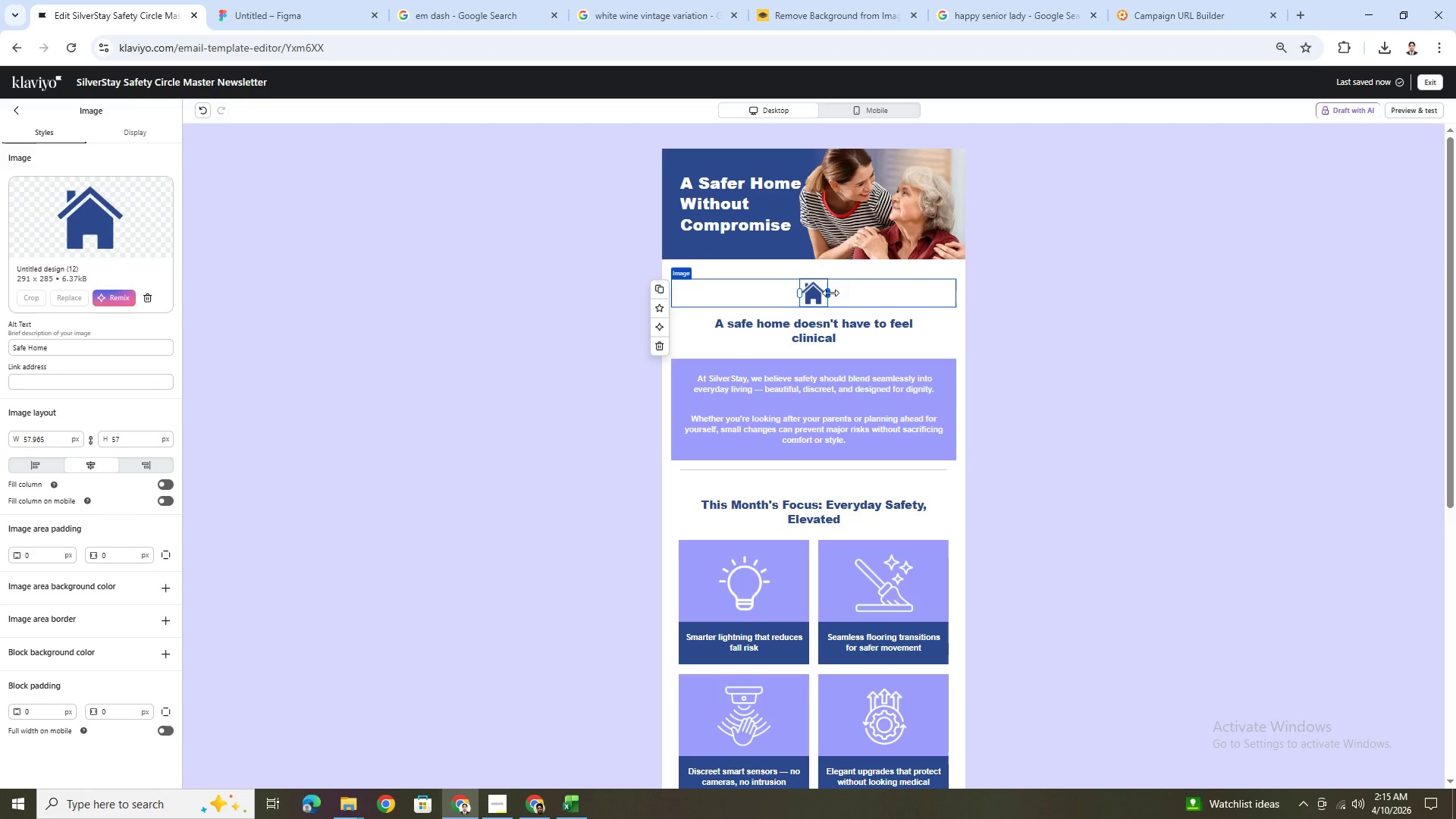 
left_click_drag(start_coordinate=[830, 292], to_coordinate=[849, 291])
 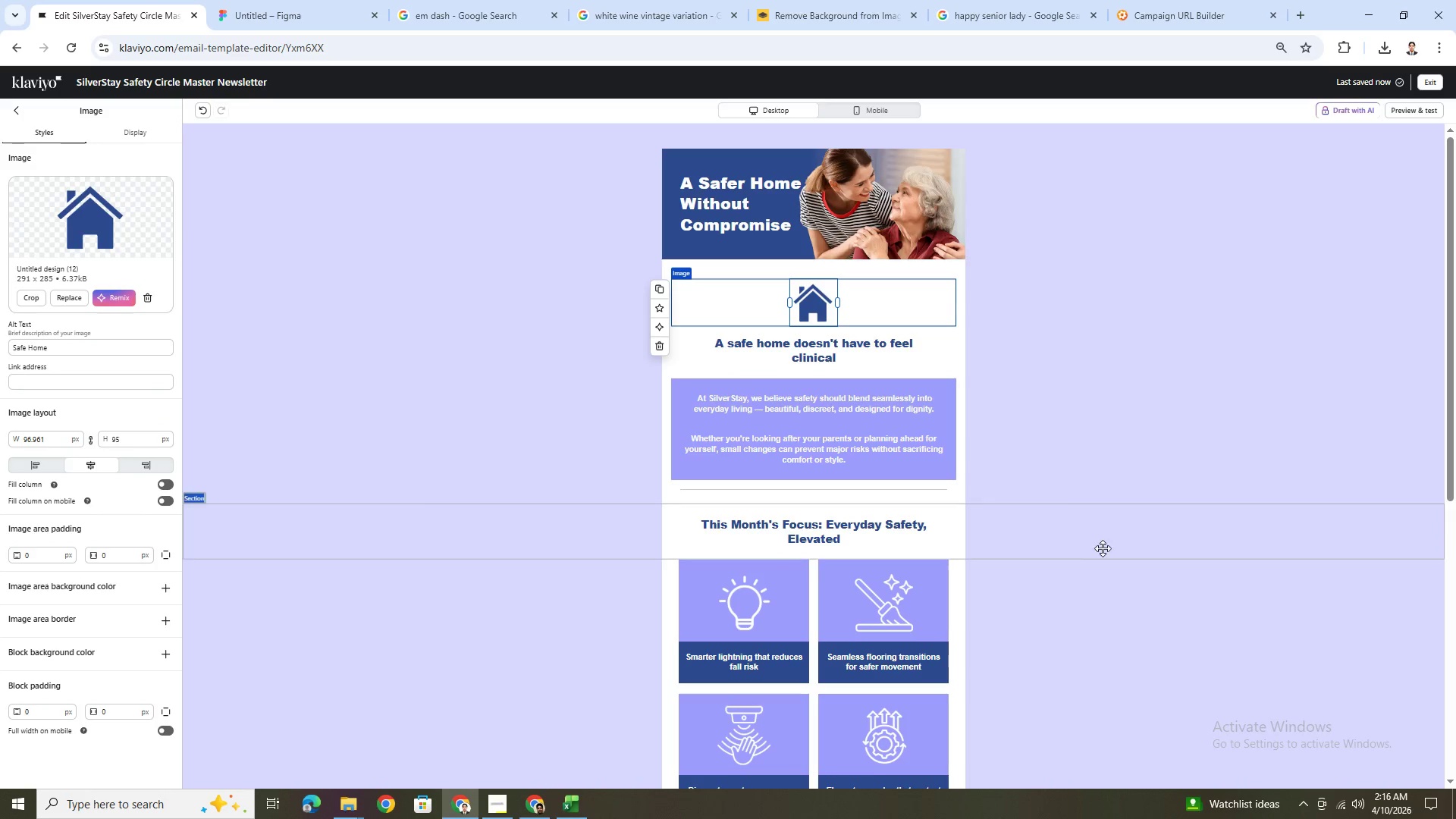 
left_click([1103, 558])
 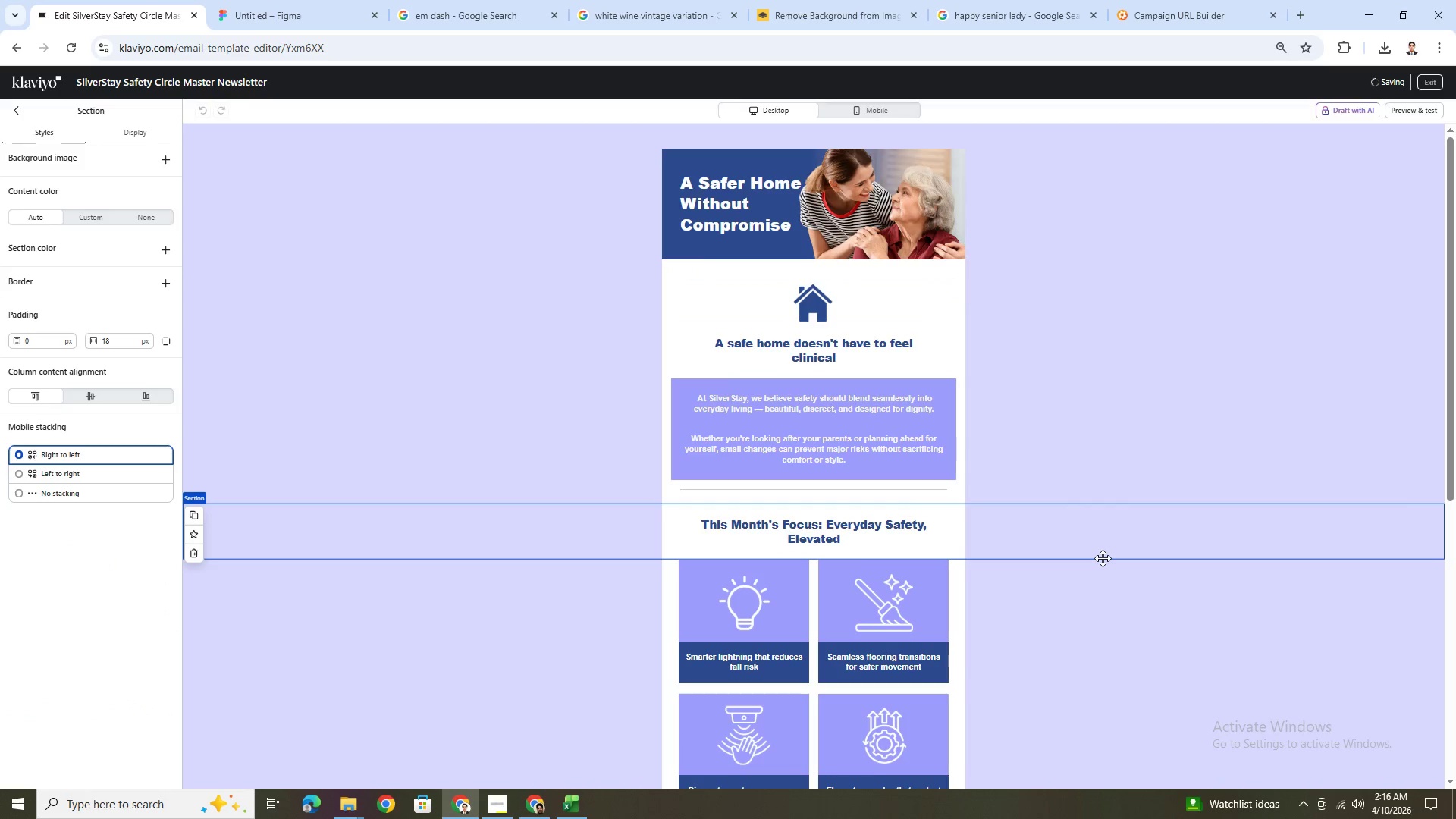 
scroll: coordinate [1103, 557], scroll_direction: down, amount: 2.0
 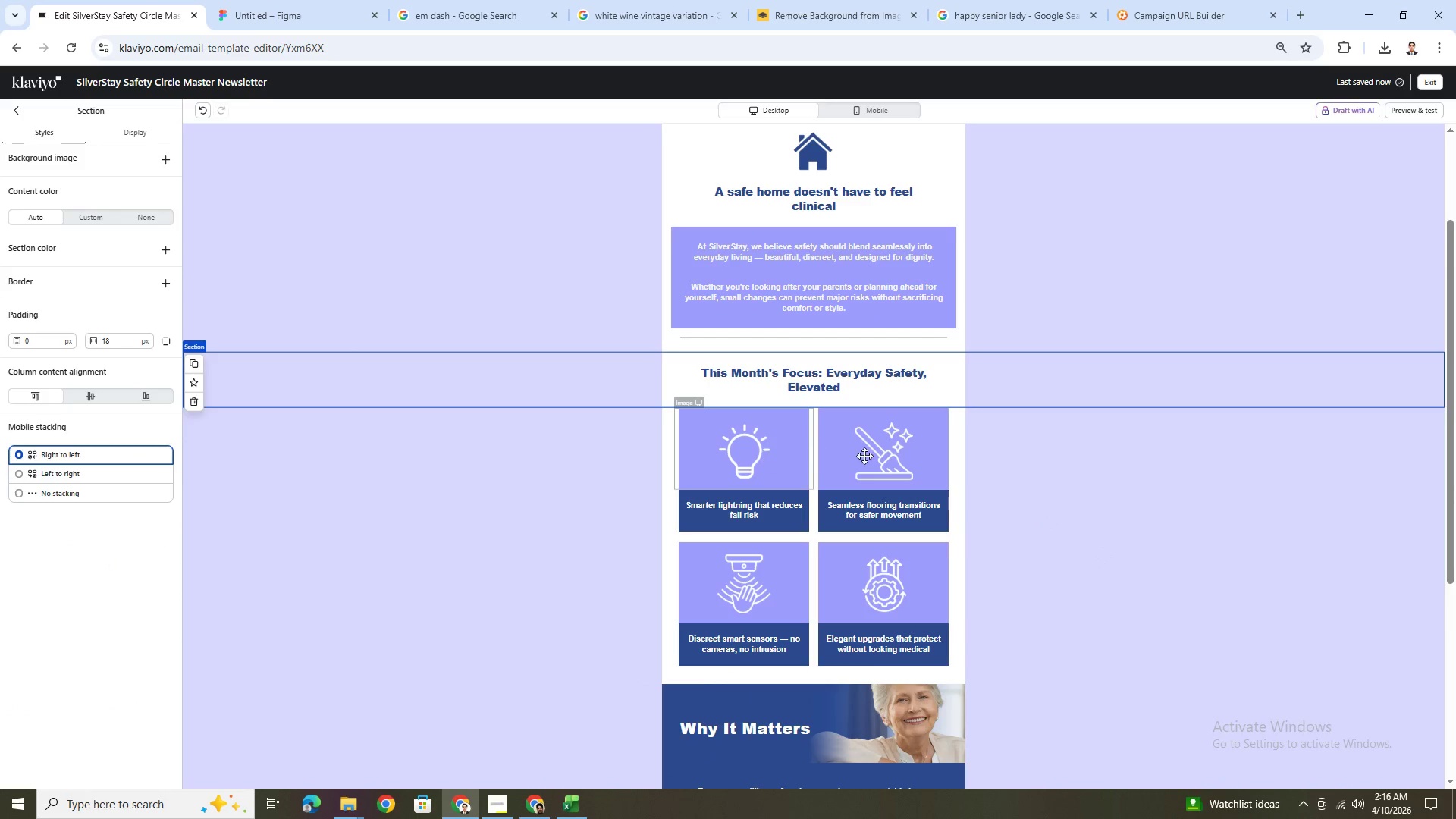 
left_click([898, 457])
 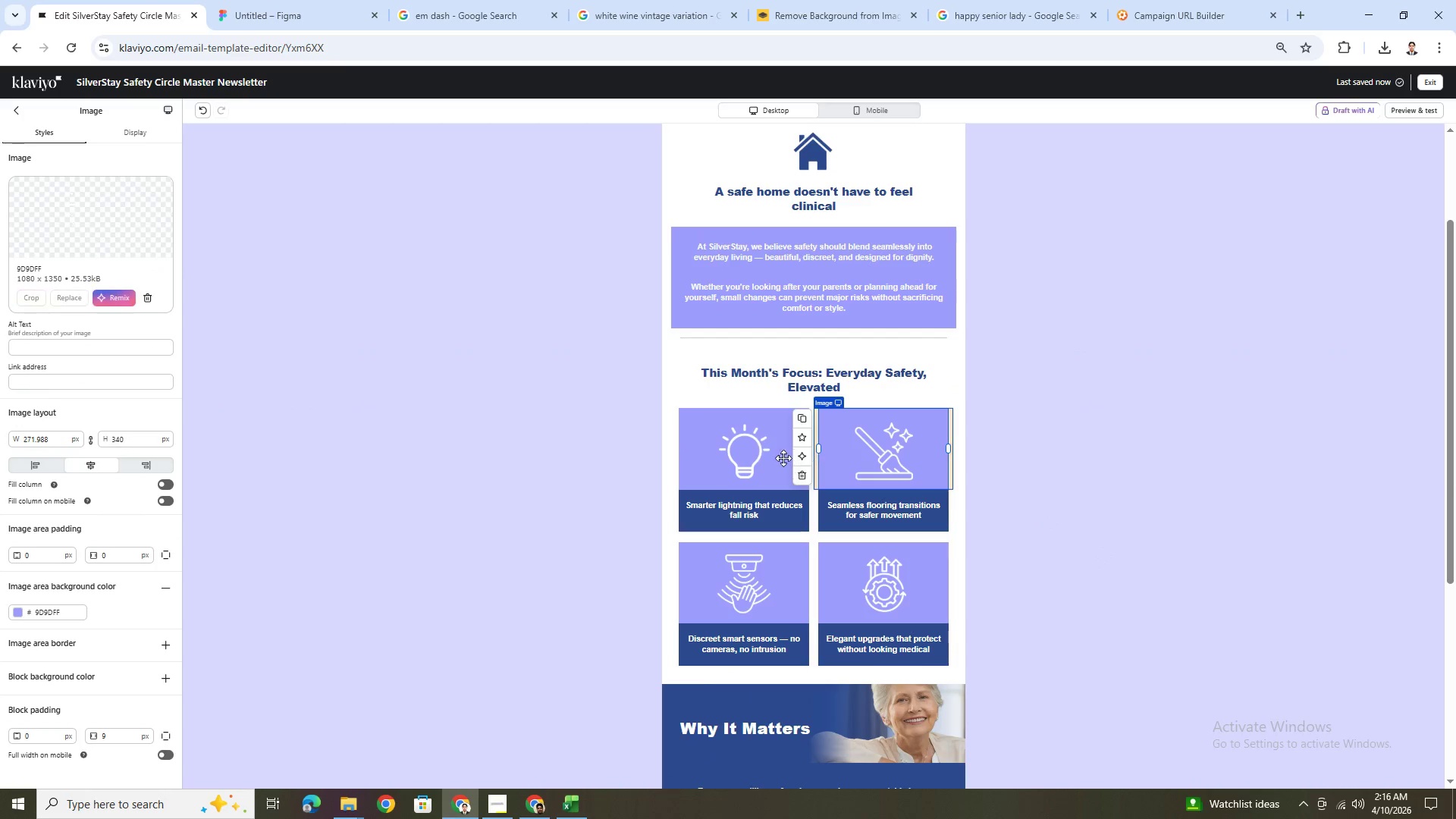 
left_click([758, 456])
 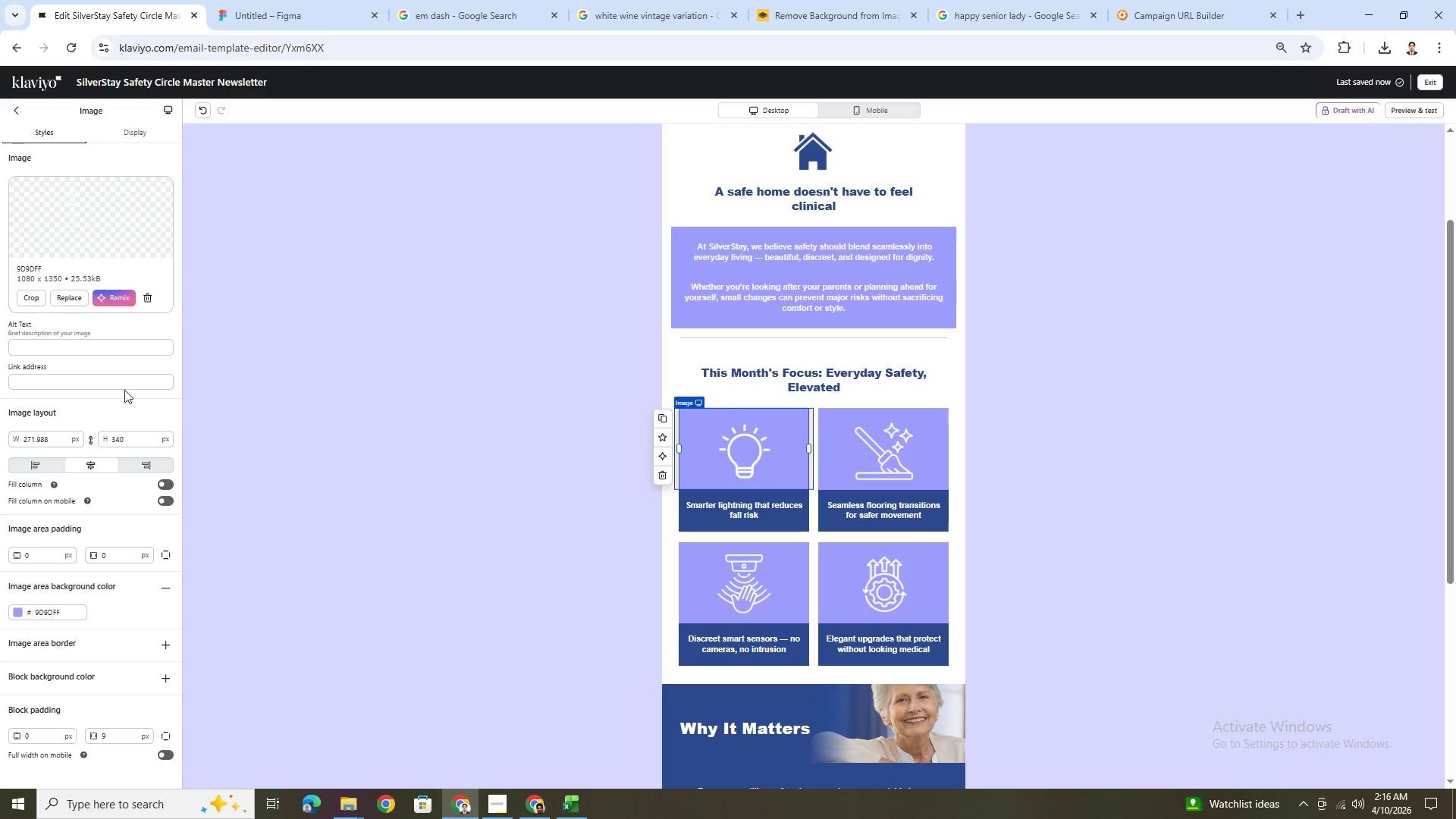 
left_click([109, 344])
 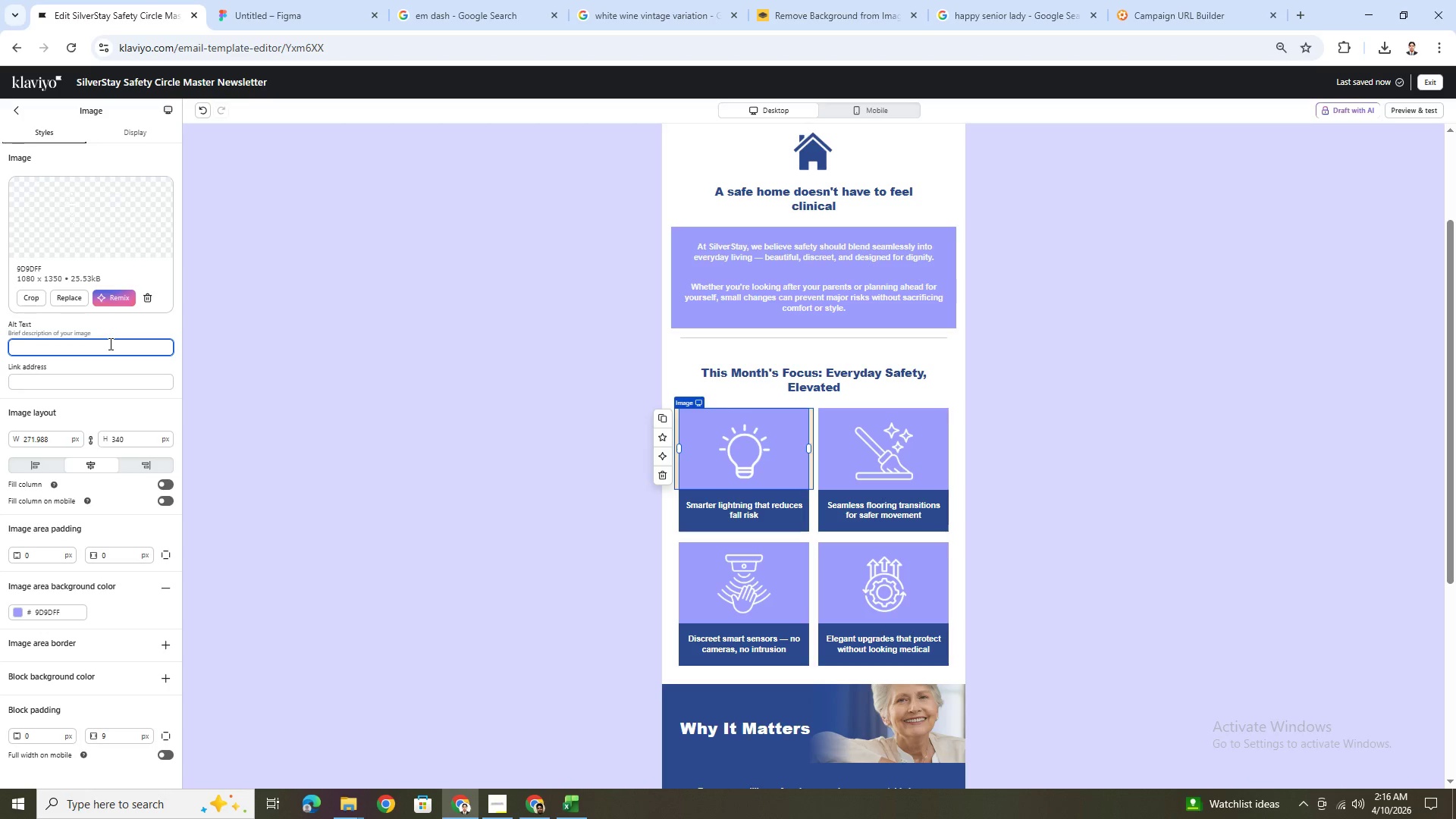 
type(Smarter Lightning)
 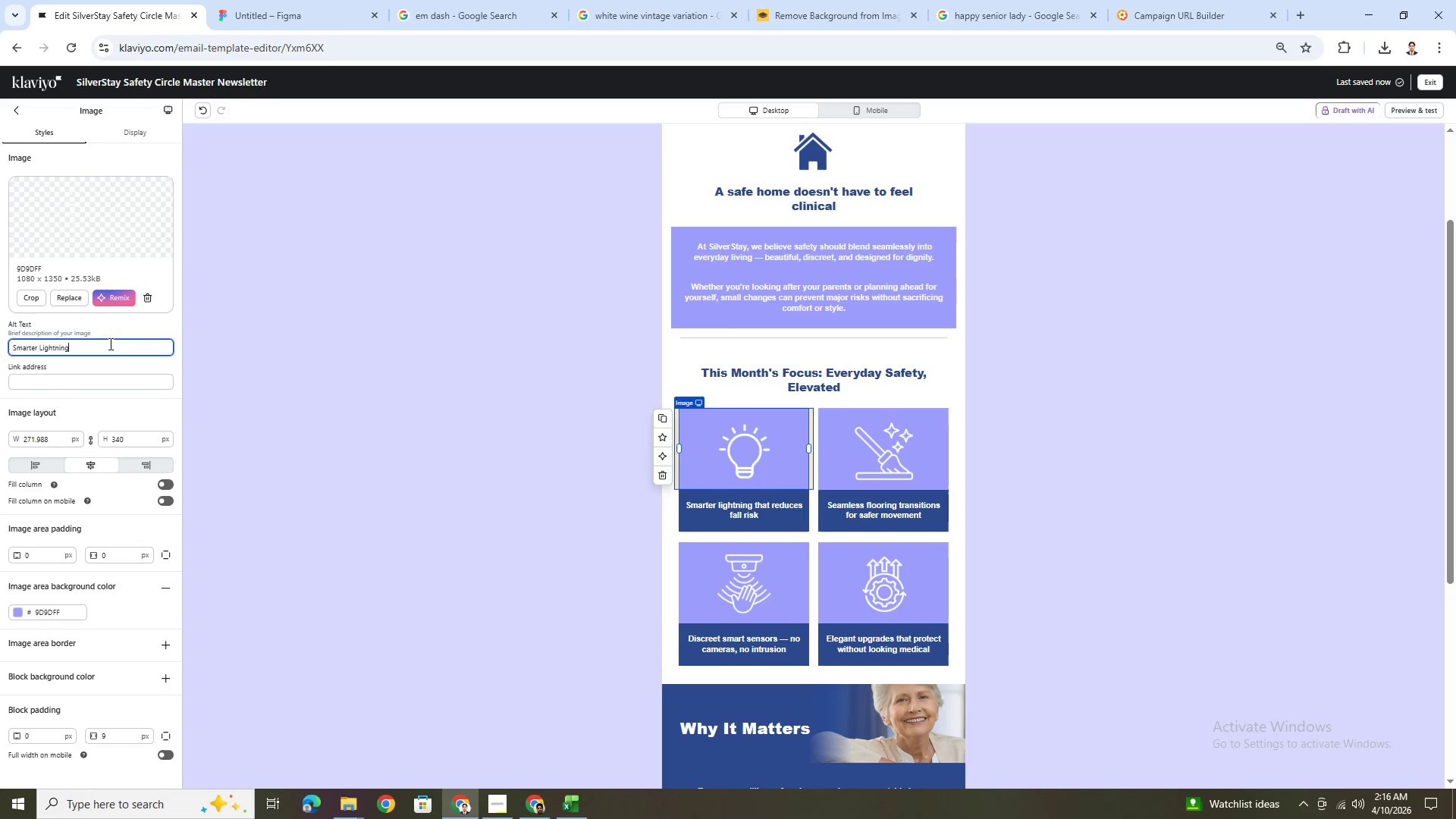 
key(Control+A)
 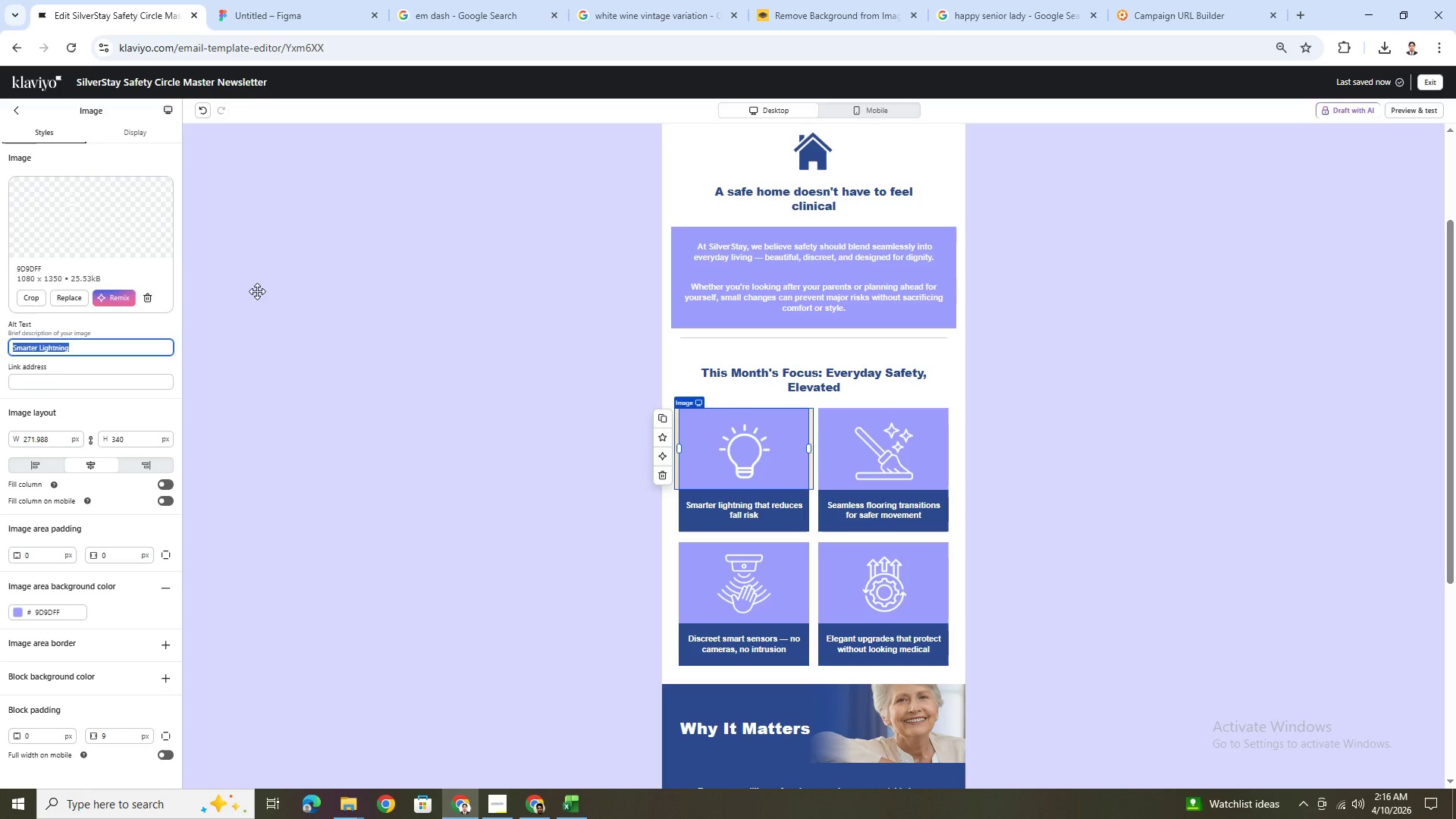 
key(Control+C)
 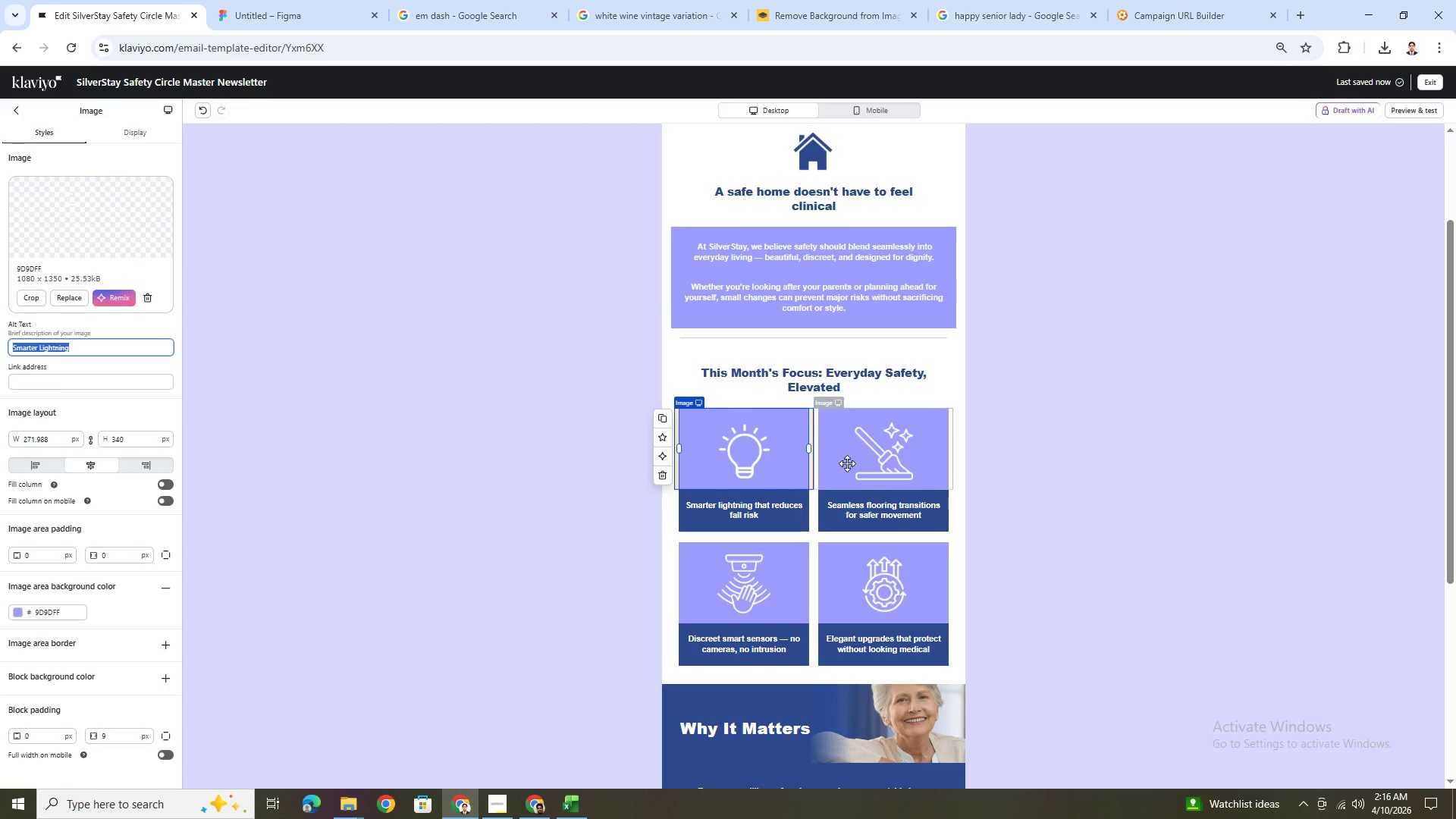 
left_click([880, 464])
 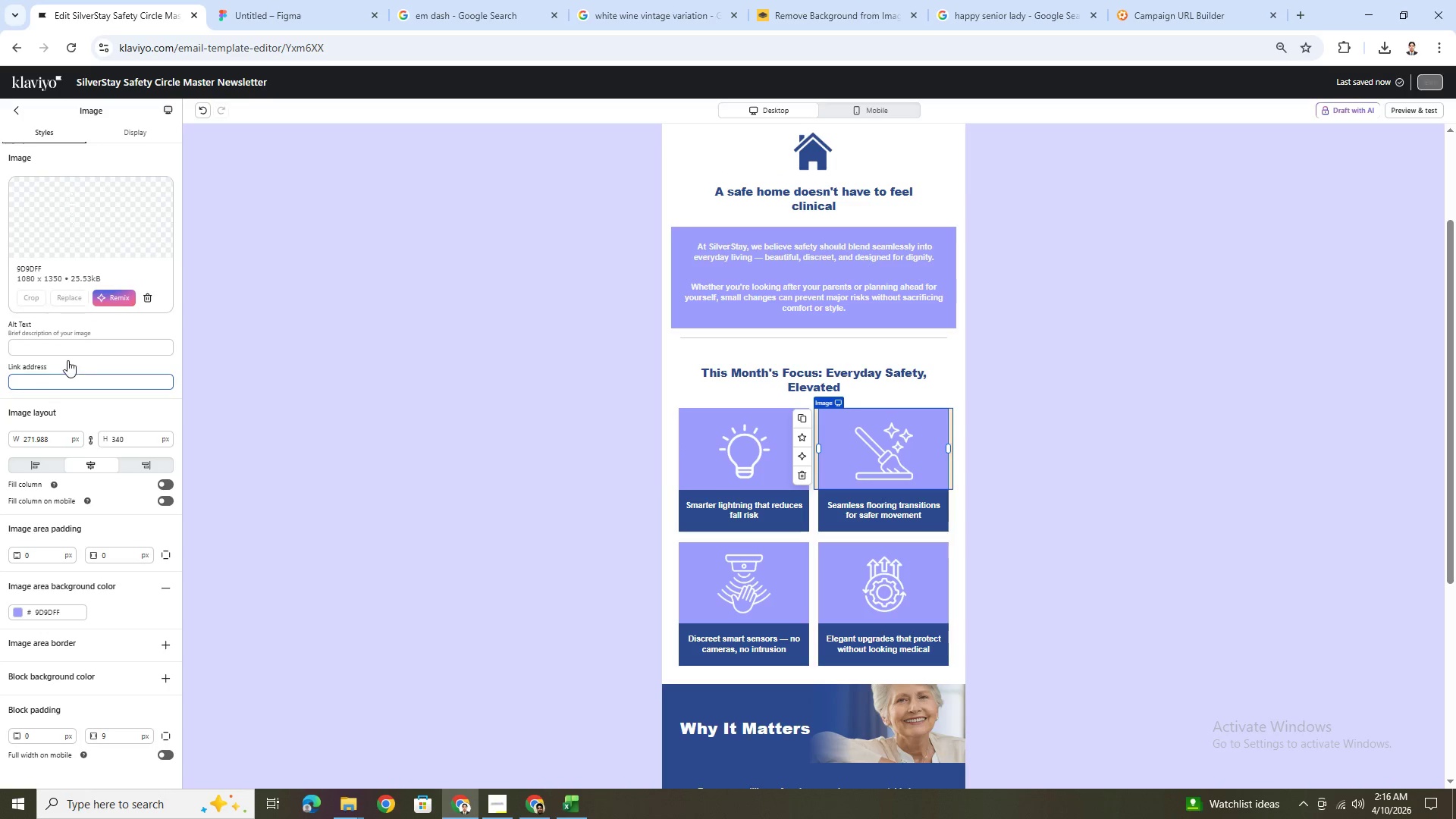 
left_click([70, 349])
 